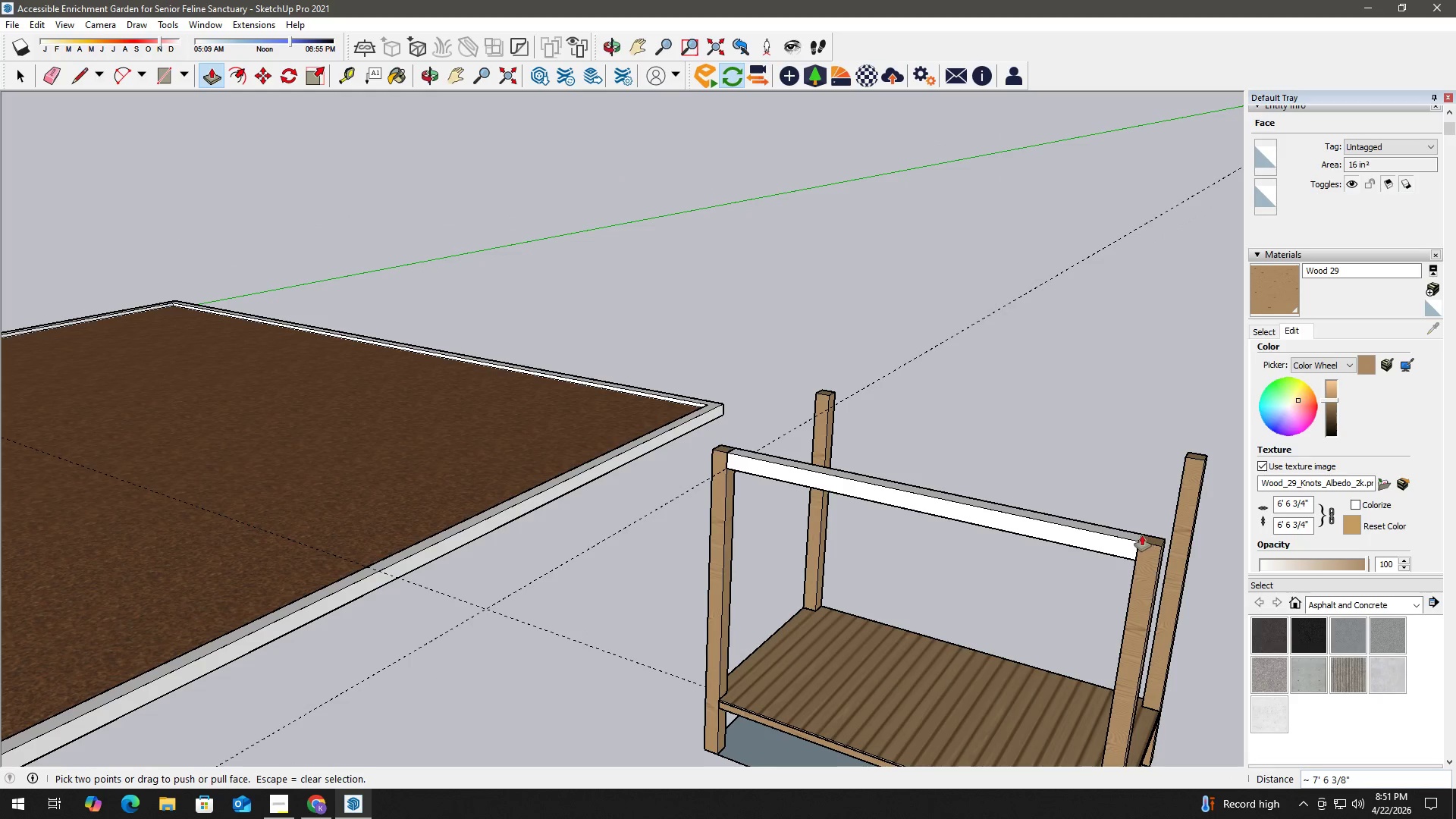 
key(Space)
 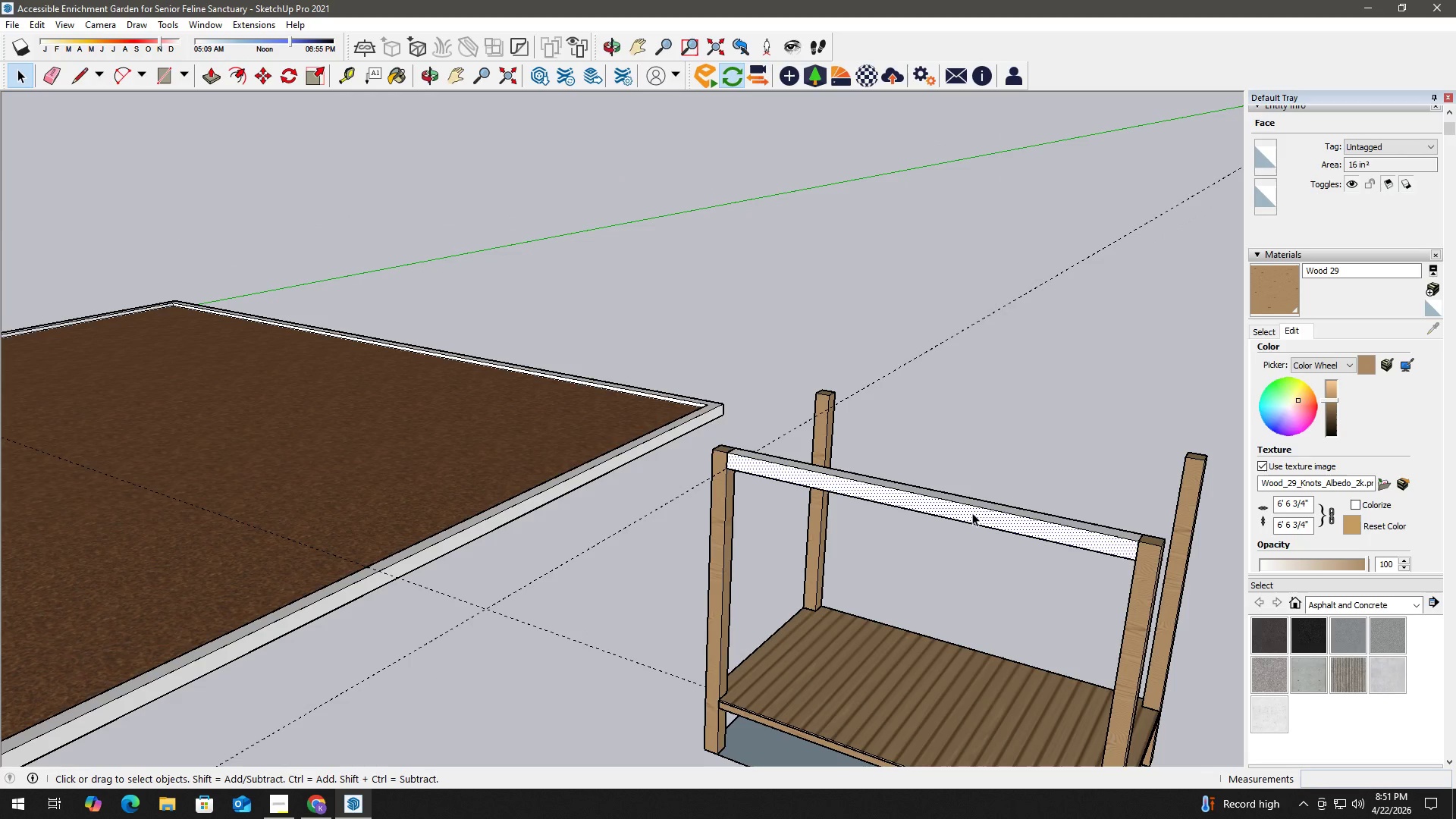 
double_click([972, 513])
 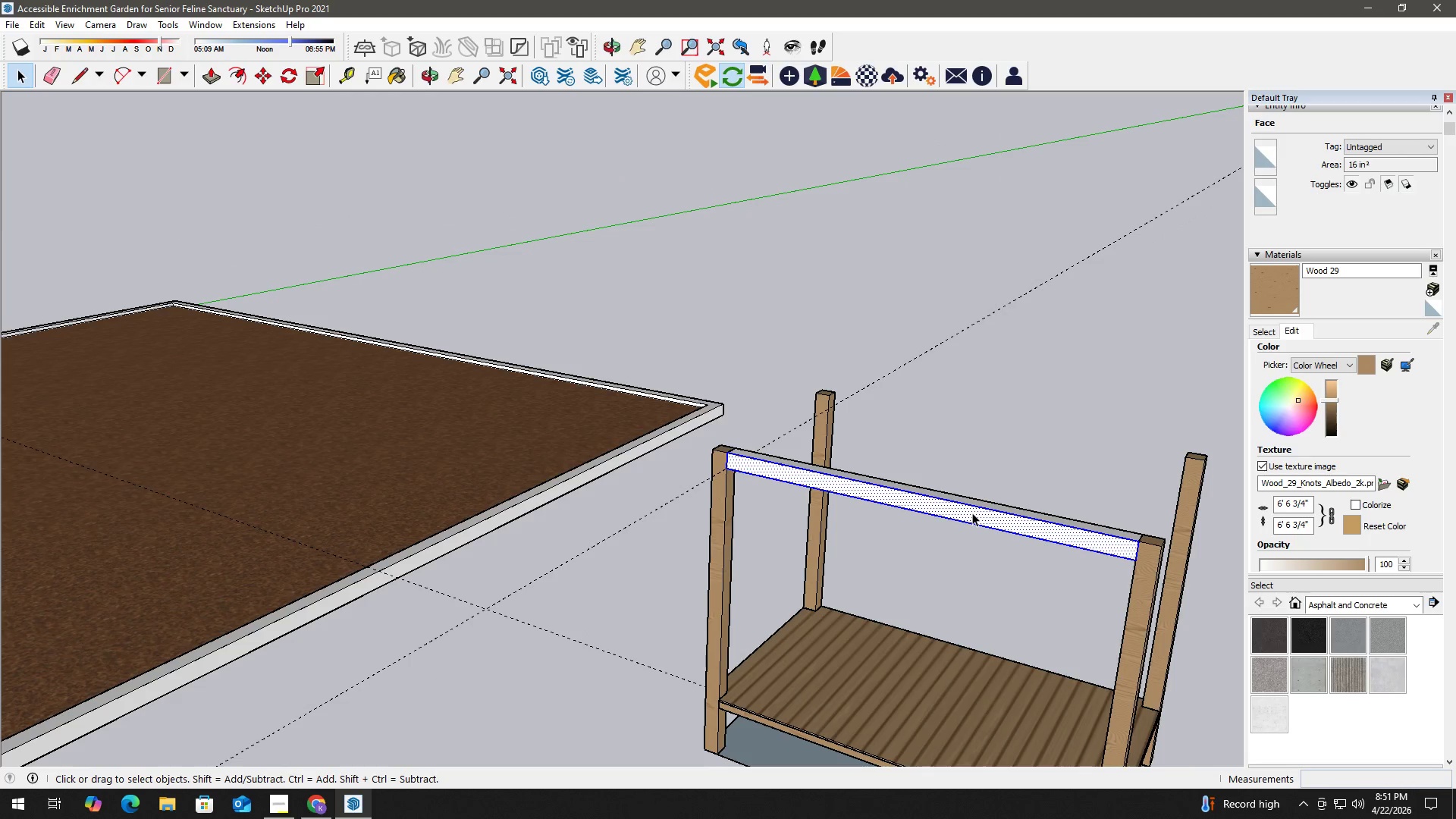 
triple_click([972, 513])
 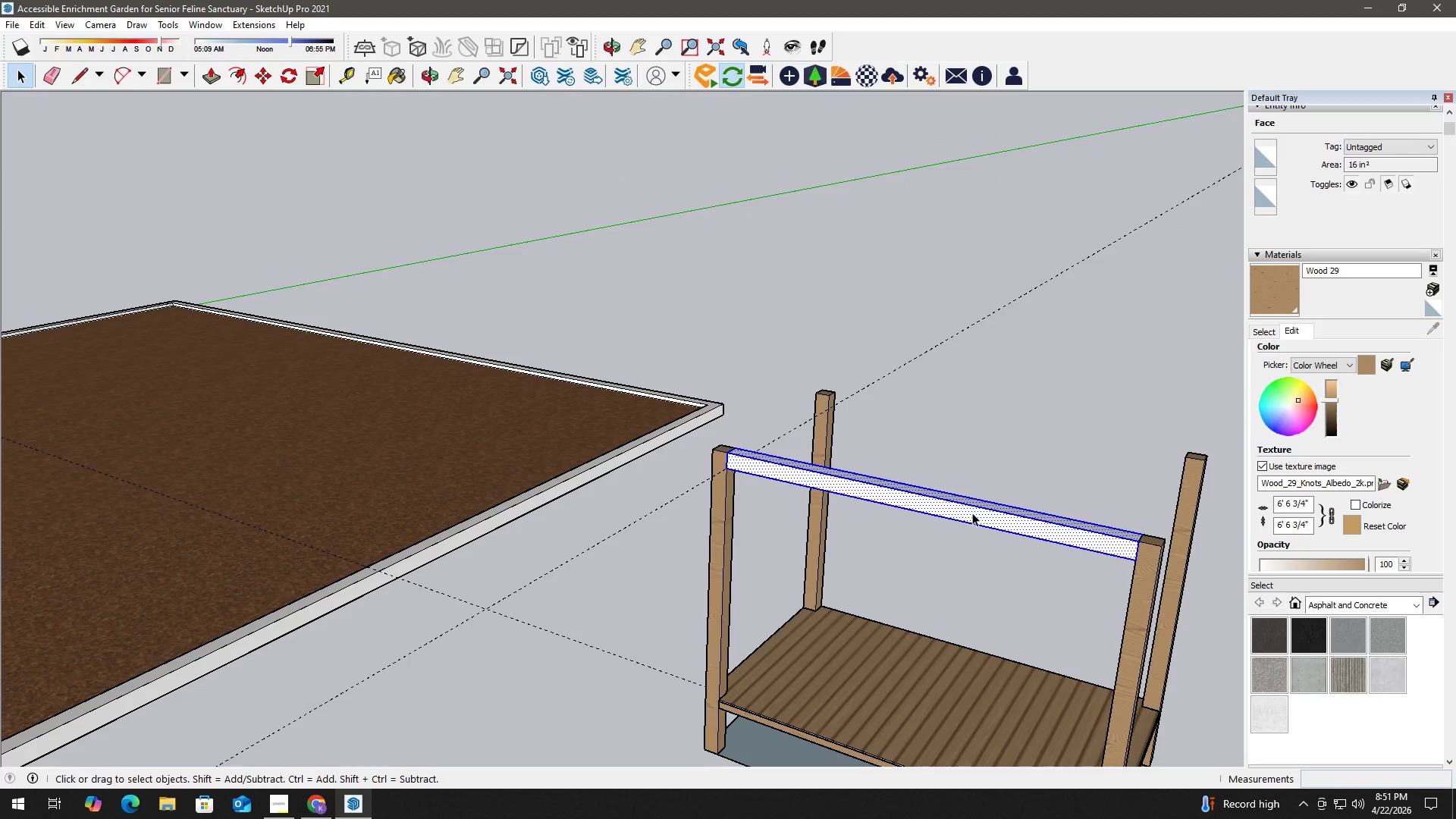 
triple_click([972, 513])
 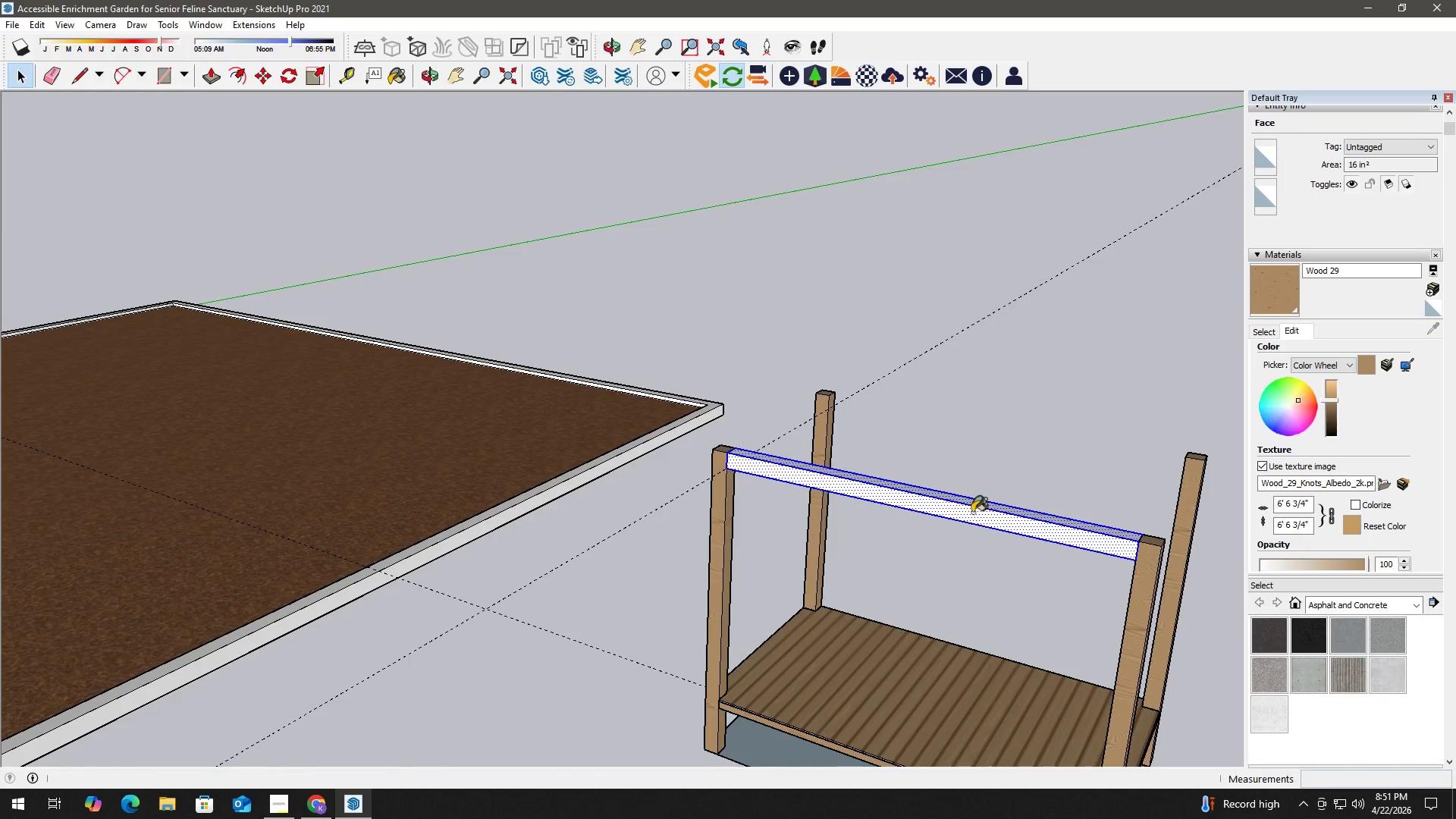 
key(B)
 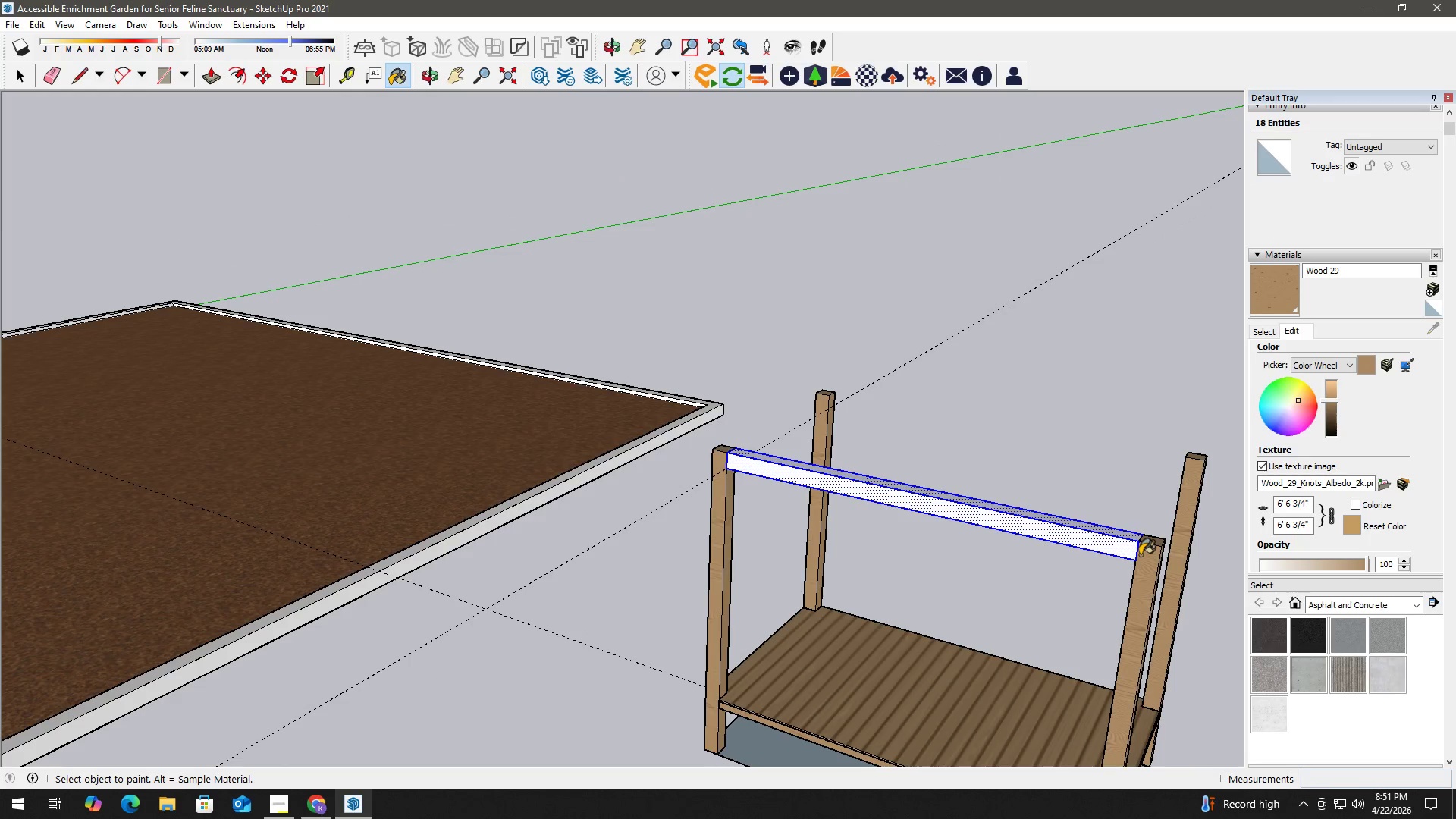 
left_click([1089, 540])
 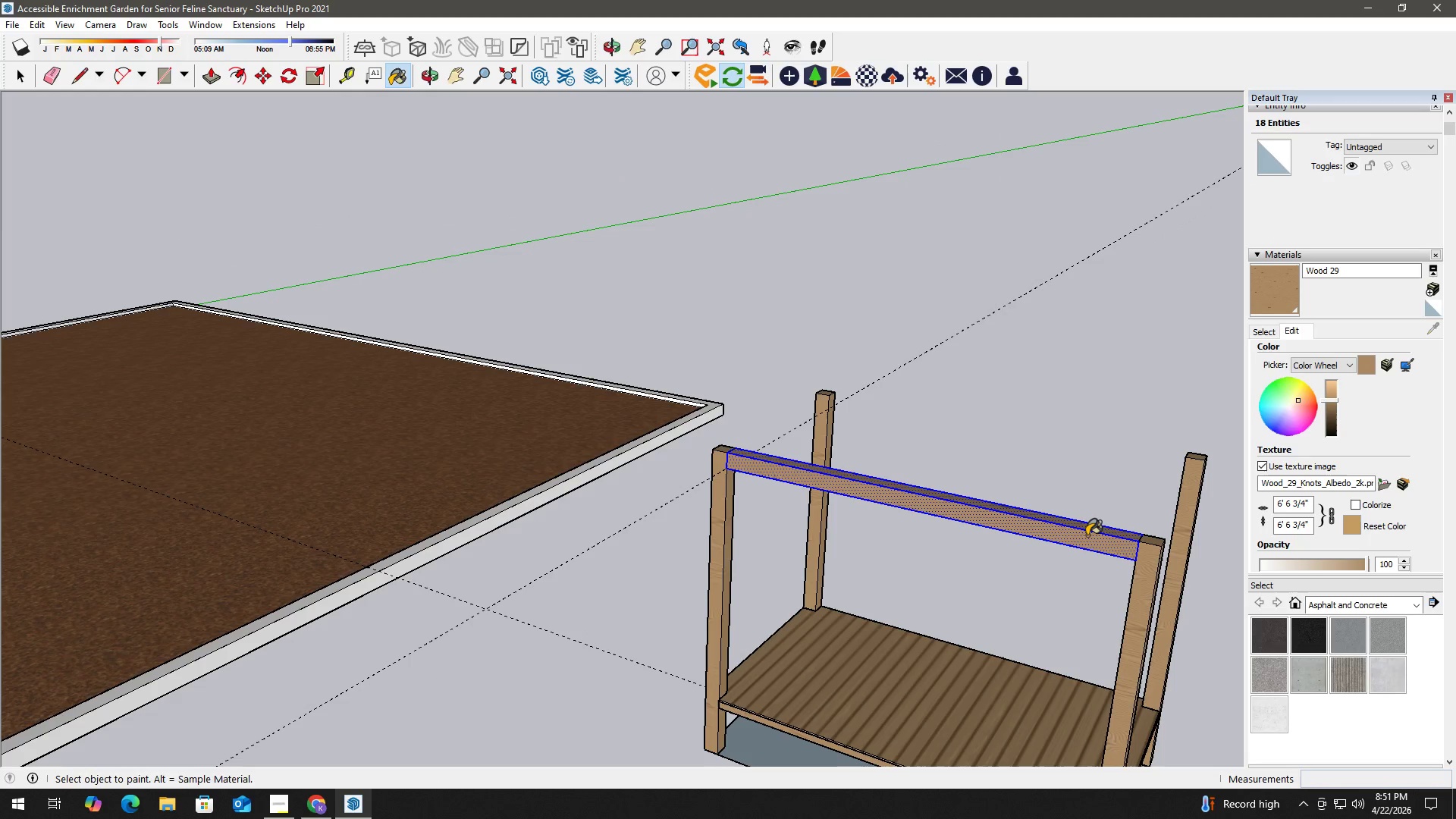 
key(Space)
 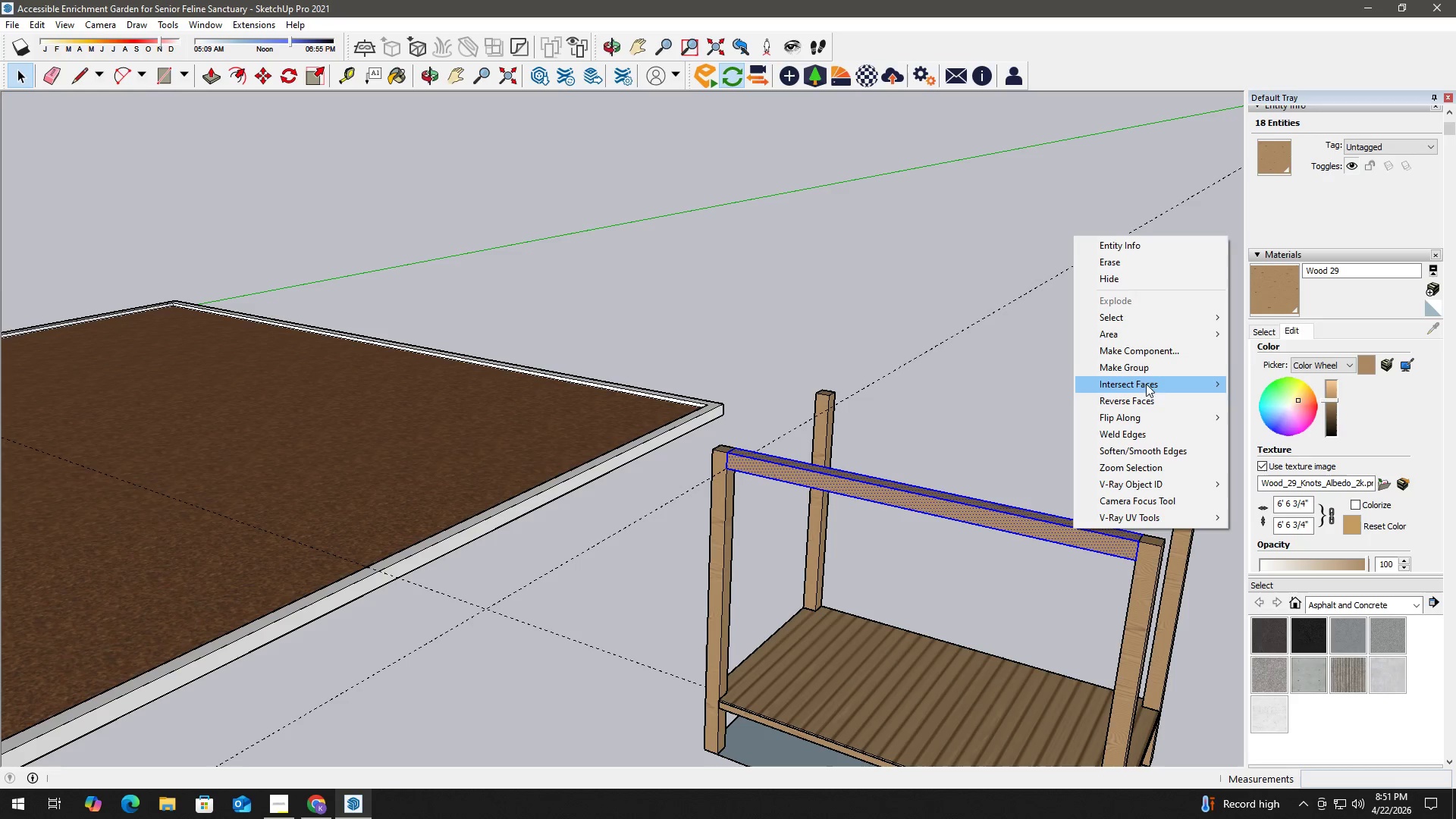 
left_click([1153, 369])
 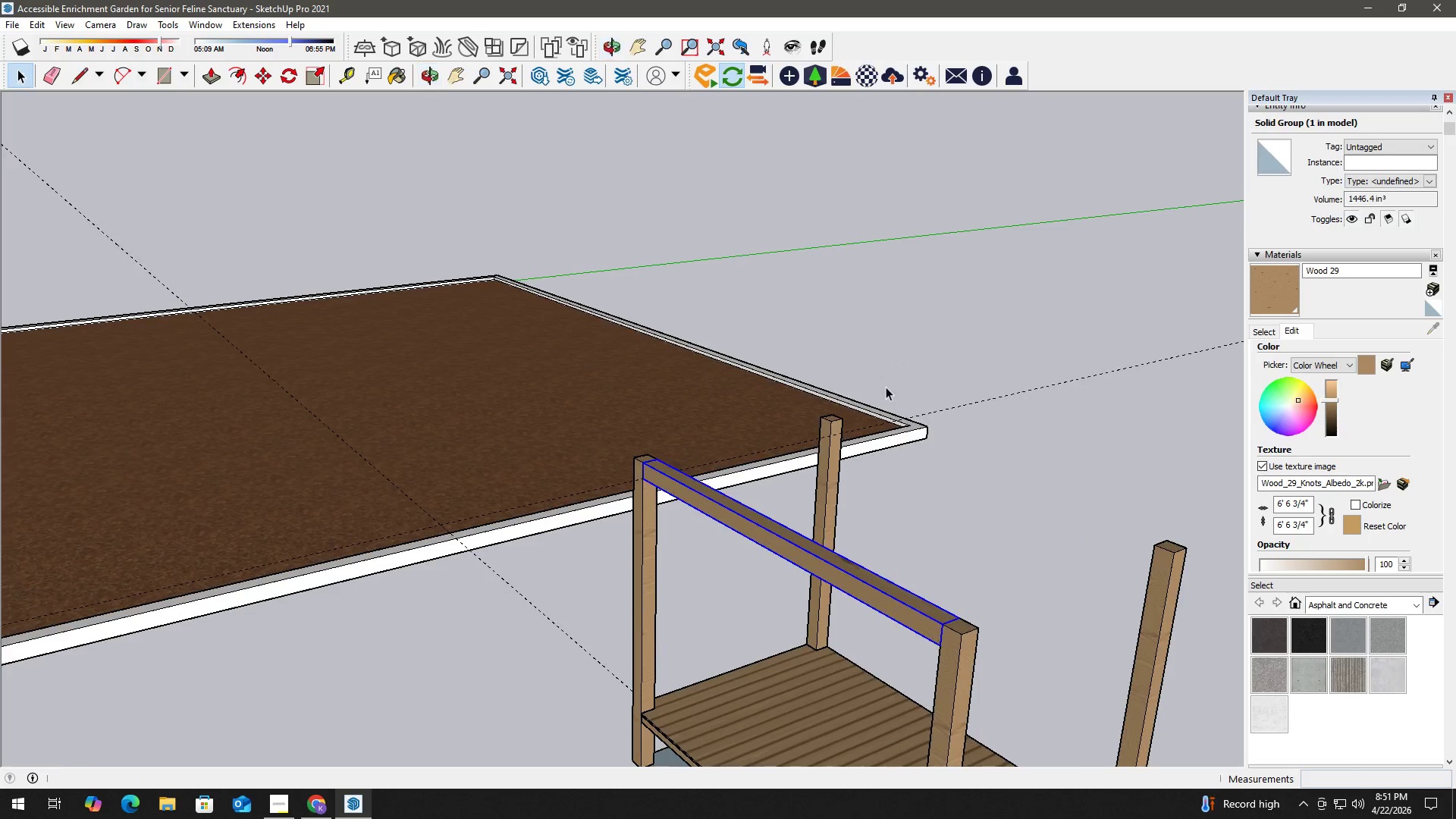 
key(Space)
 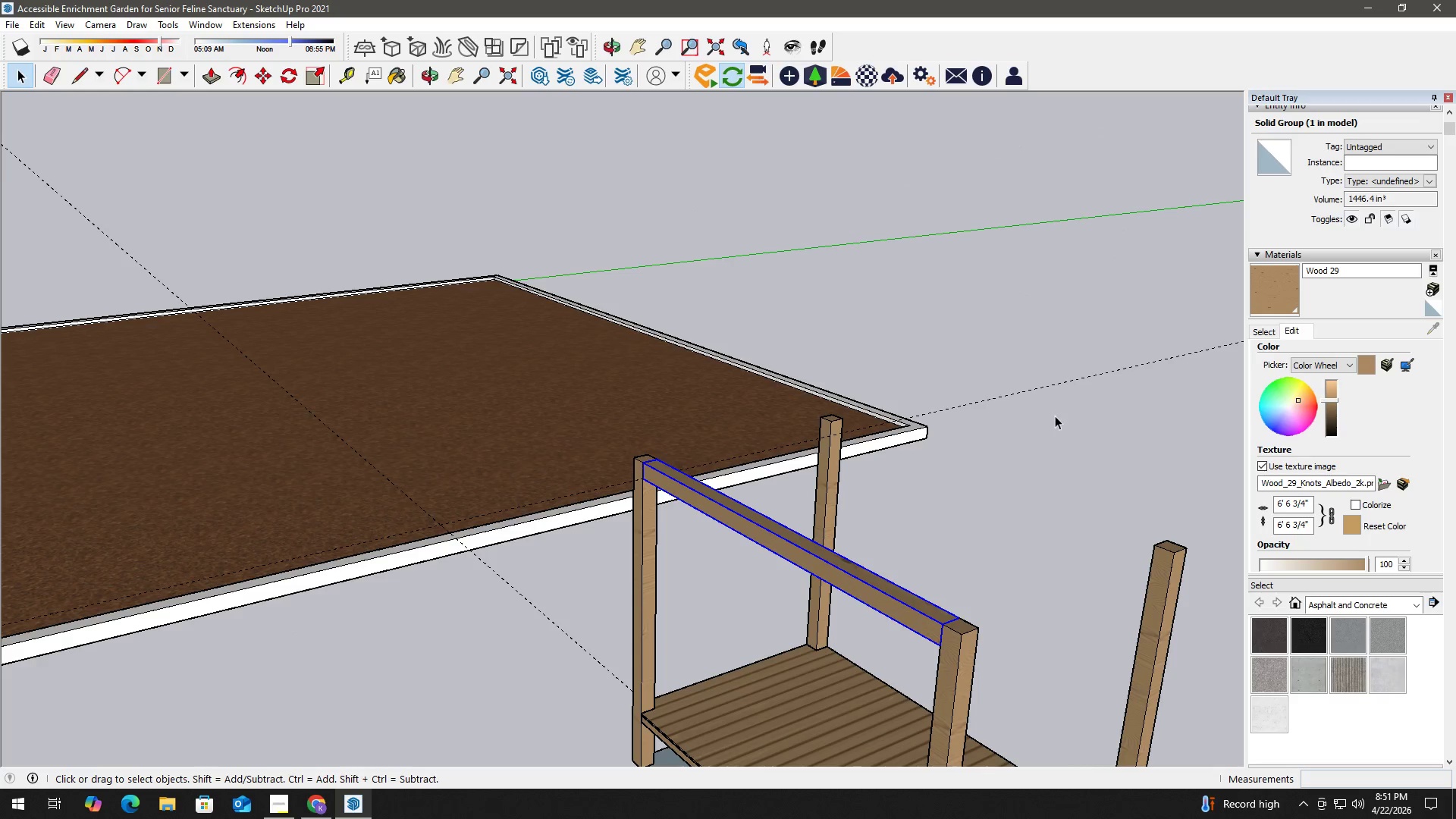 
left_click([1056, 416])
 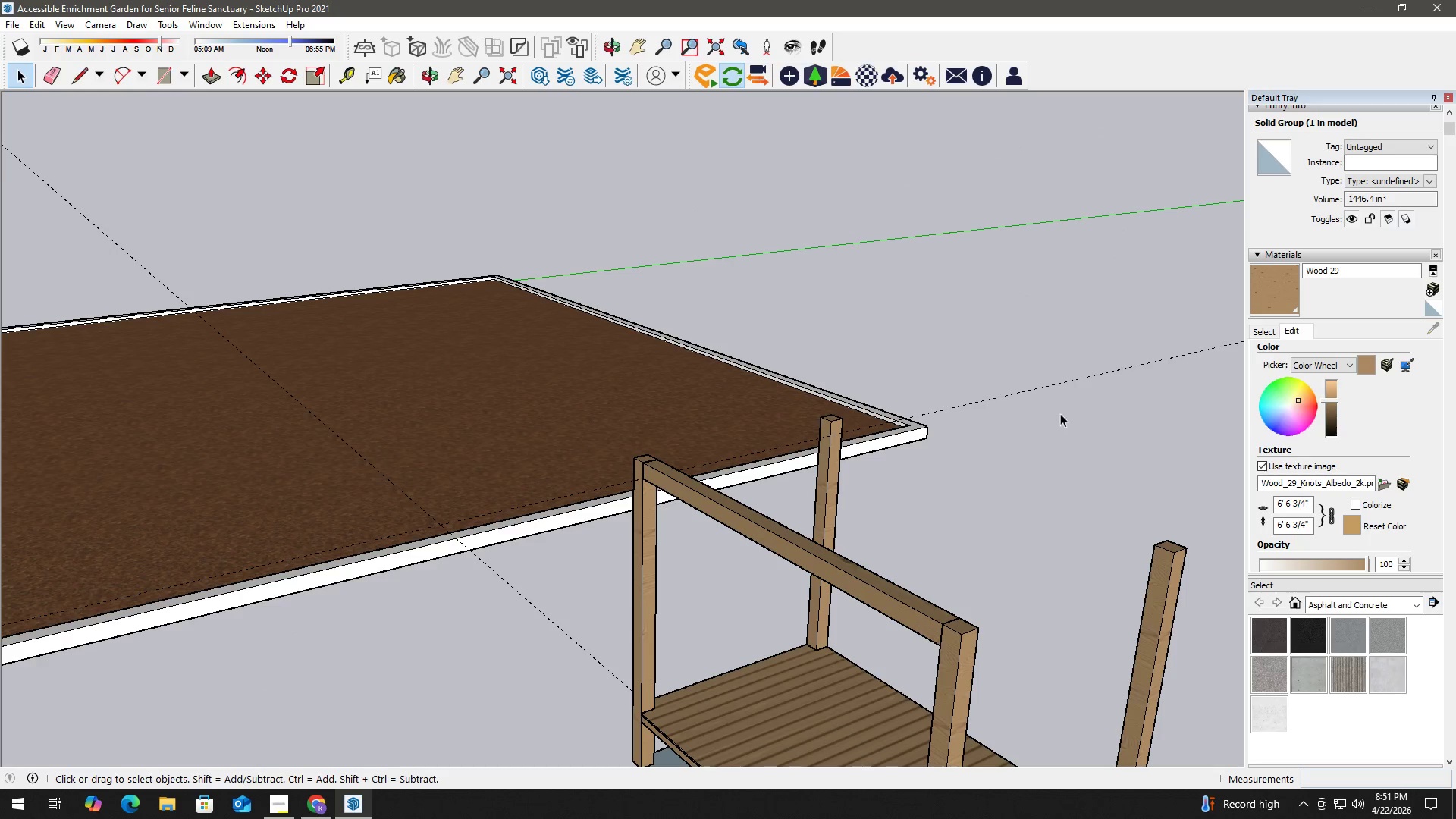 
key(E)
 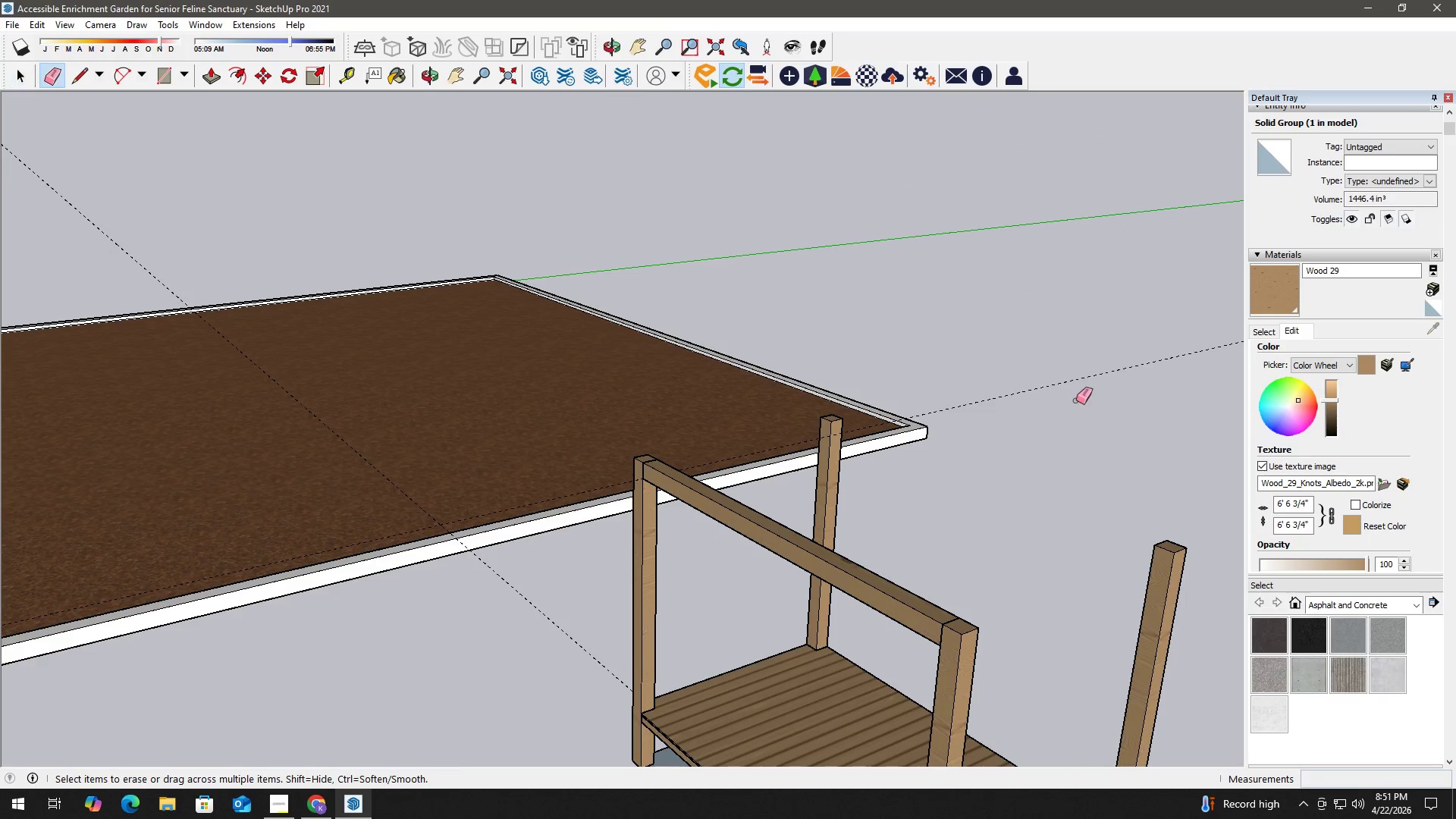 
left_click_drag(start_coordinate=[1076, 400], to_coordinate=[1051, 372])
 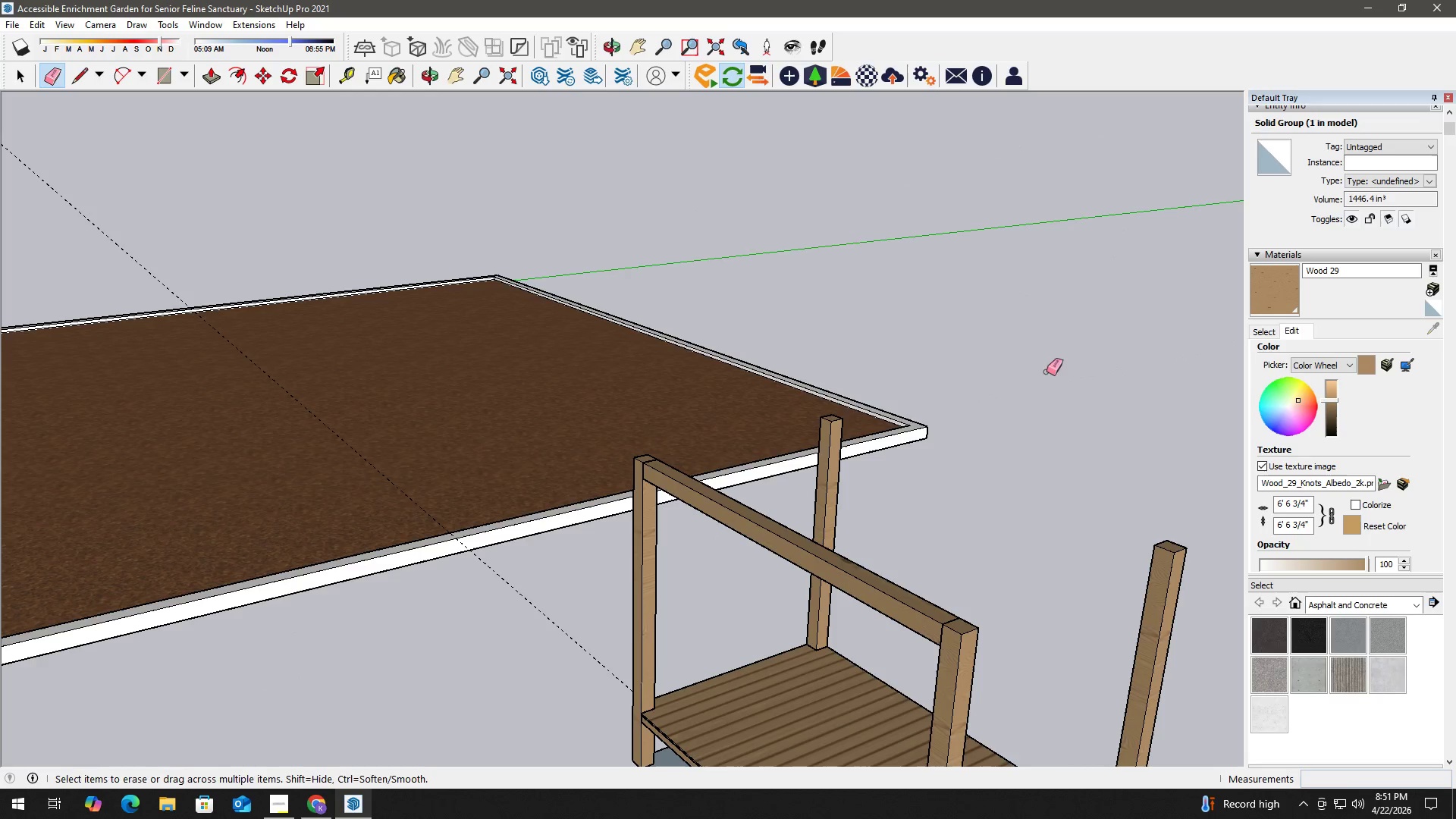 
hold_key(key=Space, duration=3.36)
 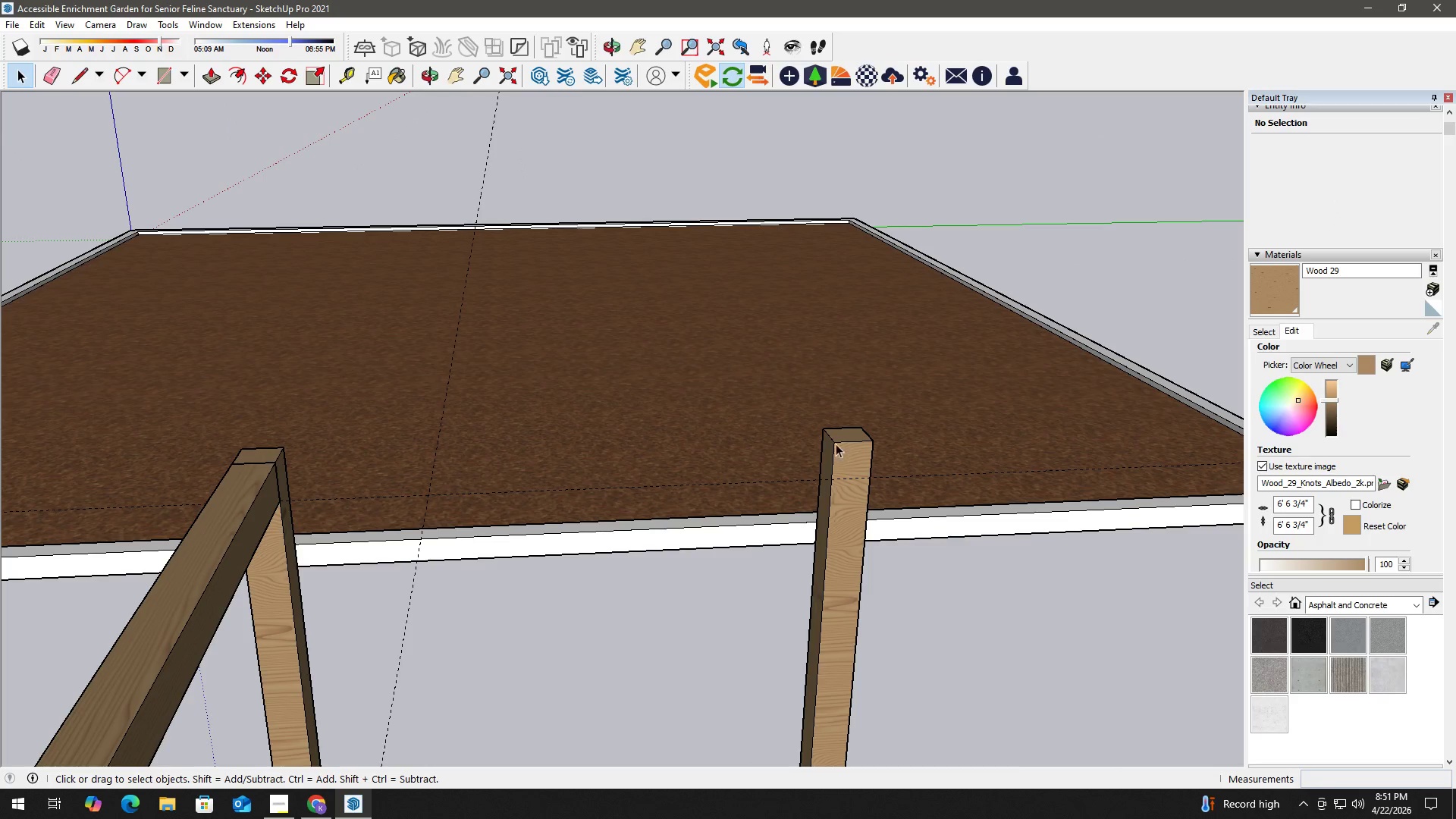 
scroll: coordinate [845, 463], scroll_direction: up, amount: 5.0
 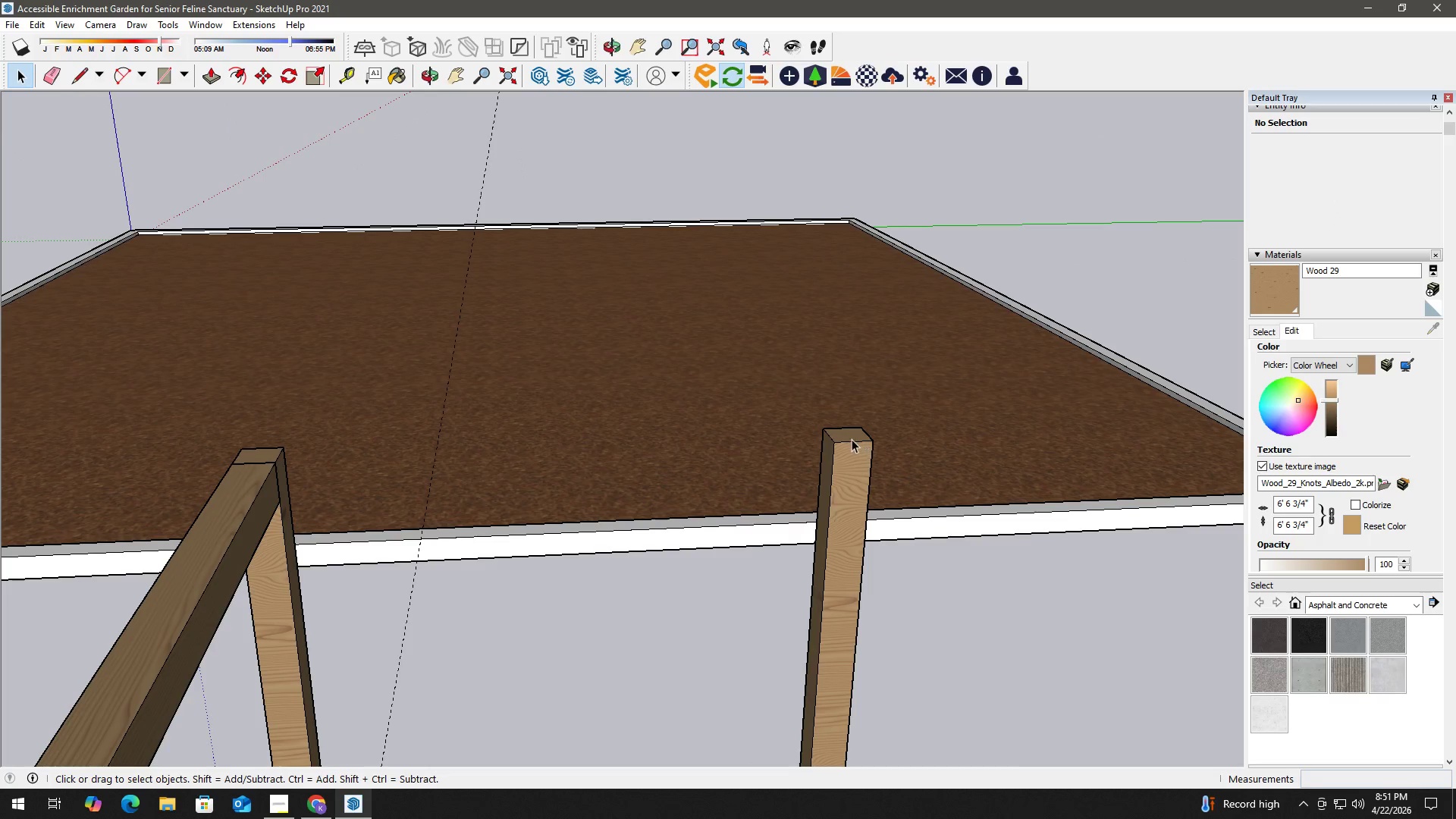 
type(tr)
 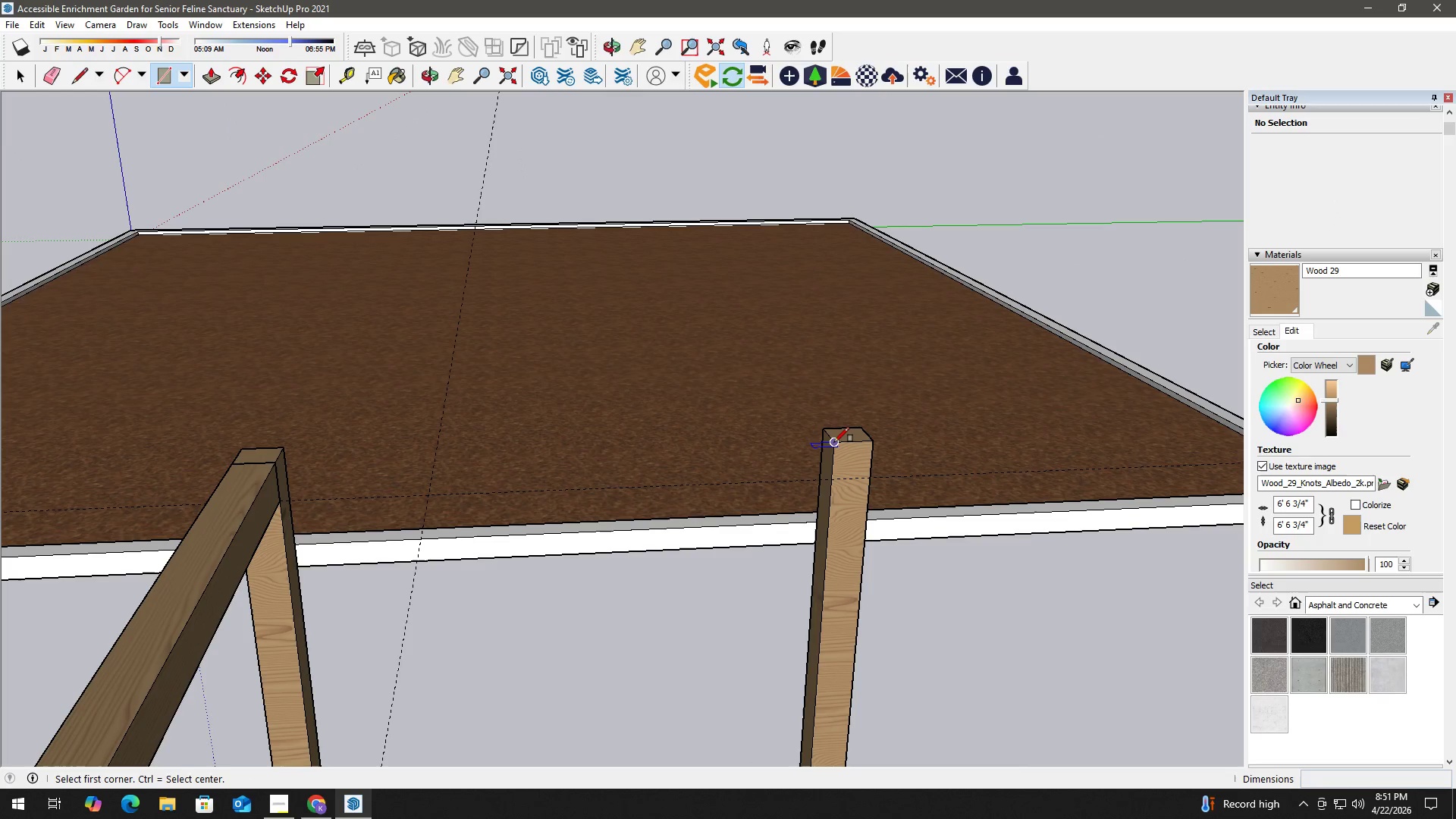 
left_click([834, 442])
 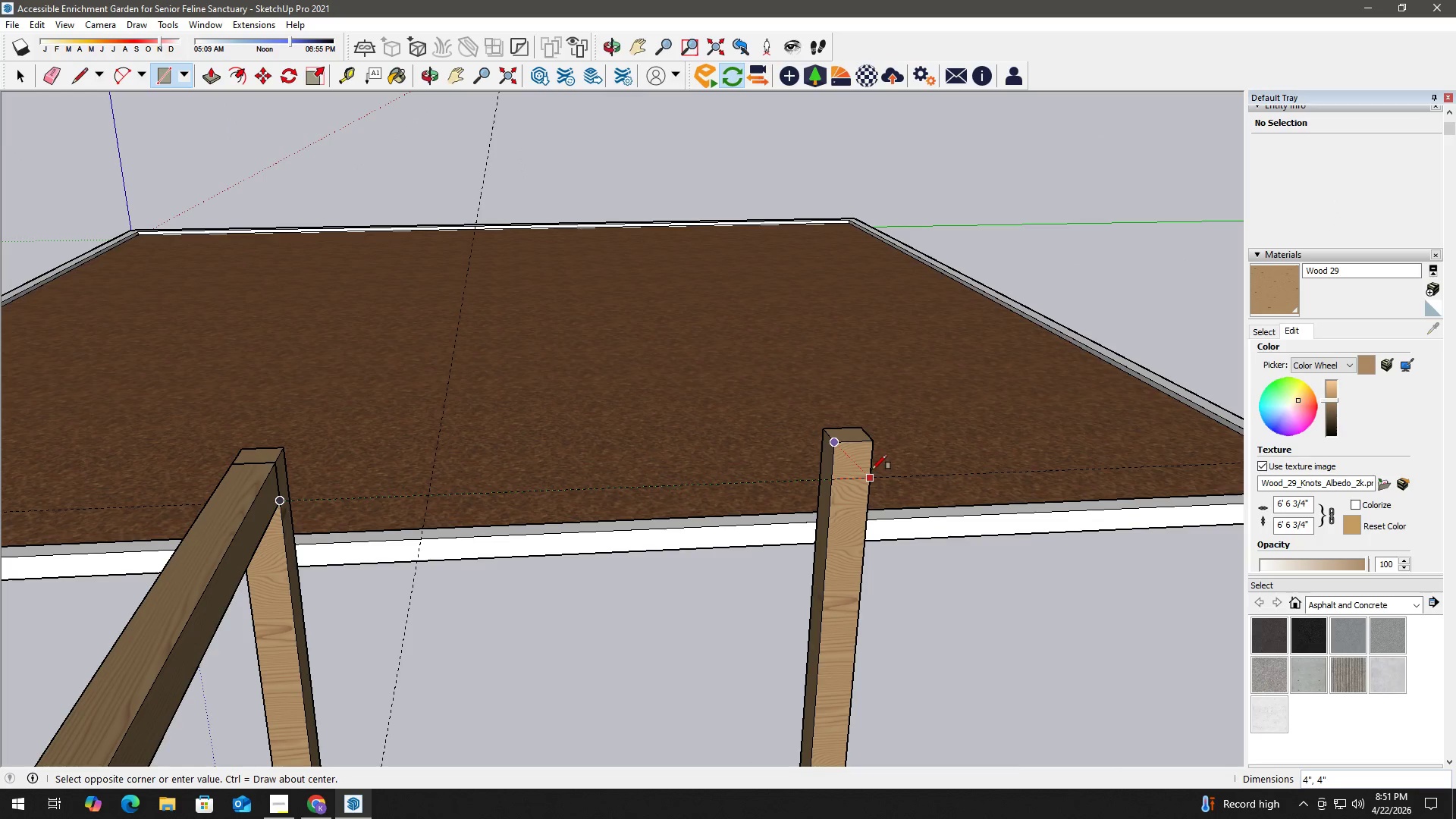 
key(Space)
 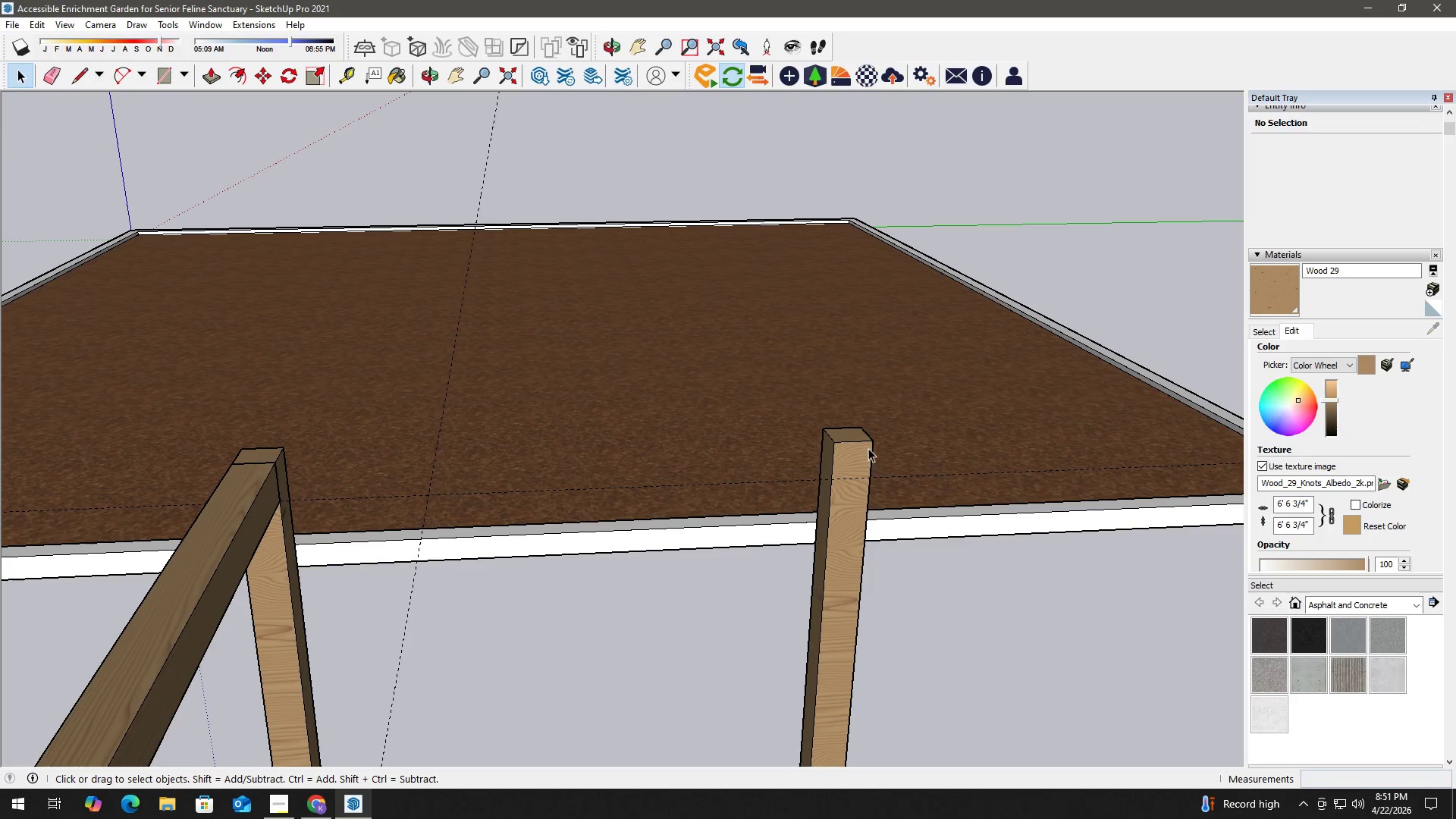 
key(R)
 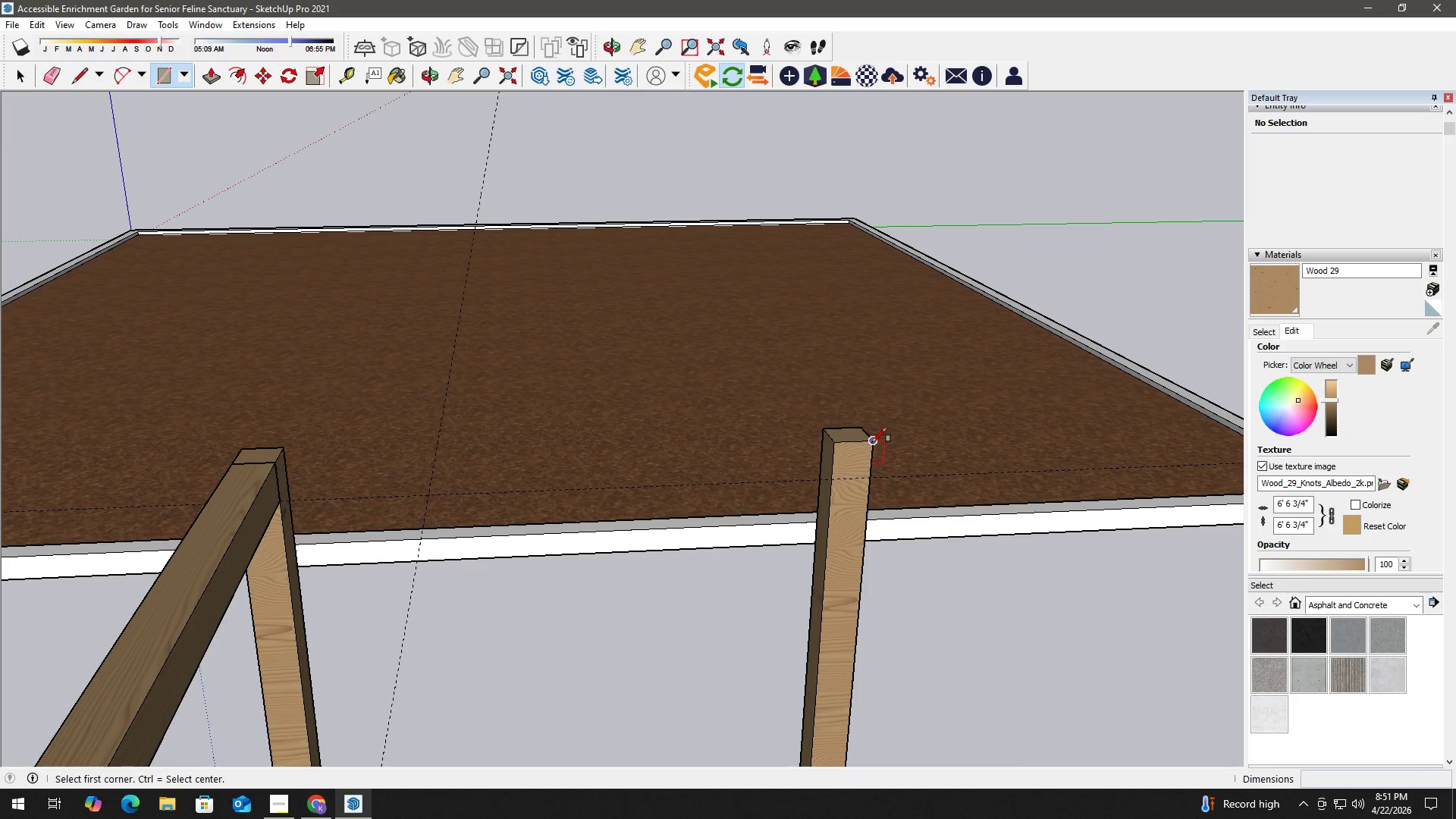 
left_click([872, 441])
 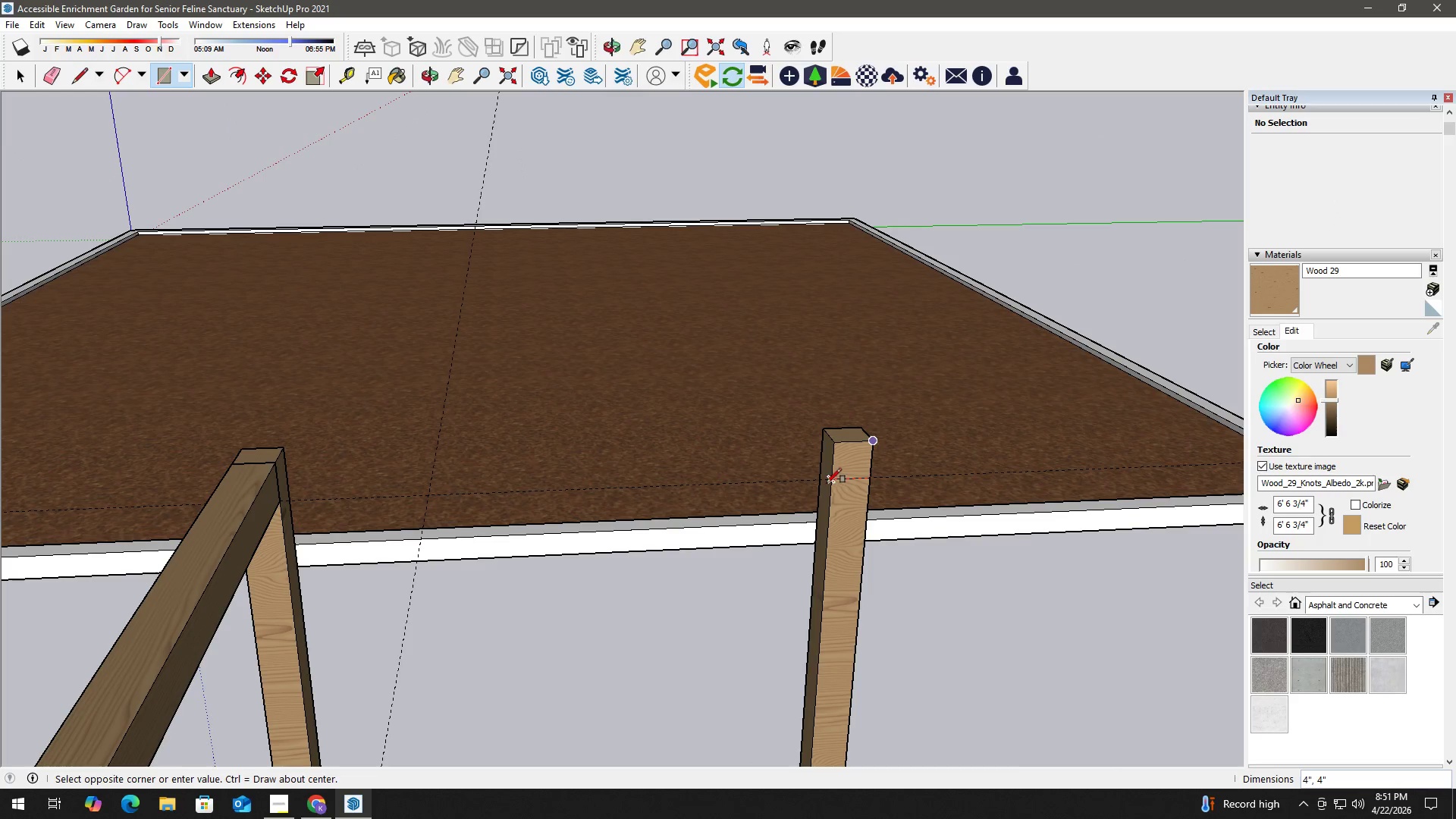 
left_click([827, 483])
 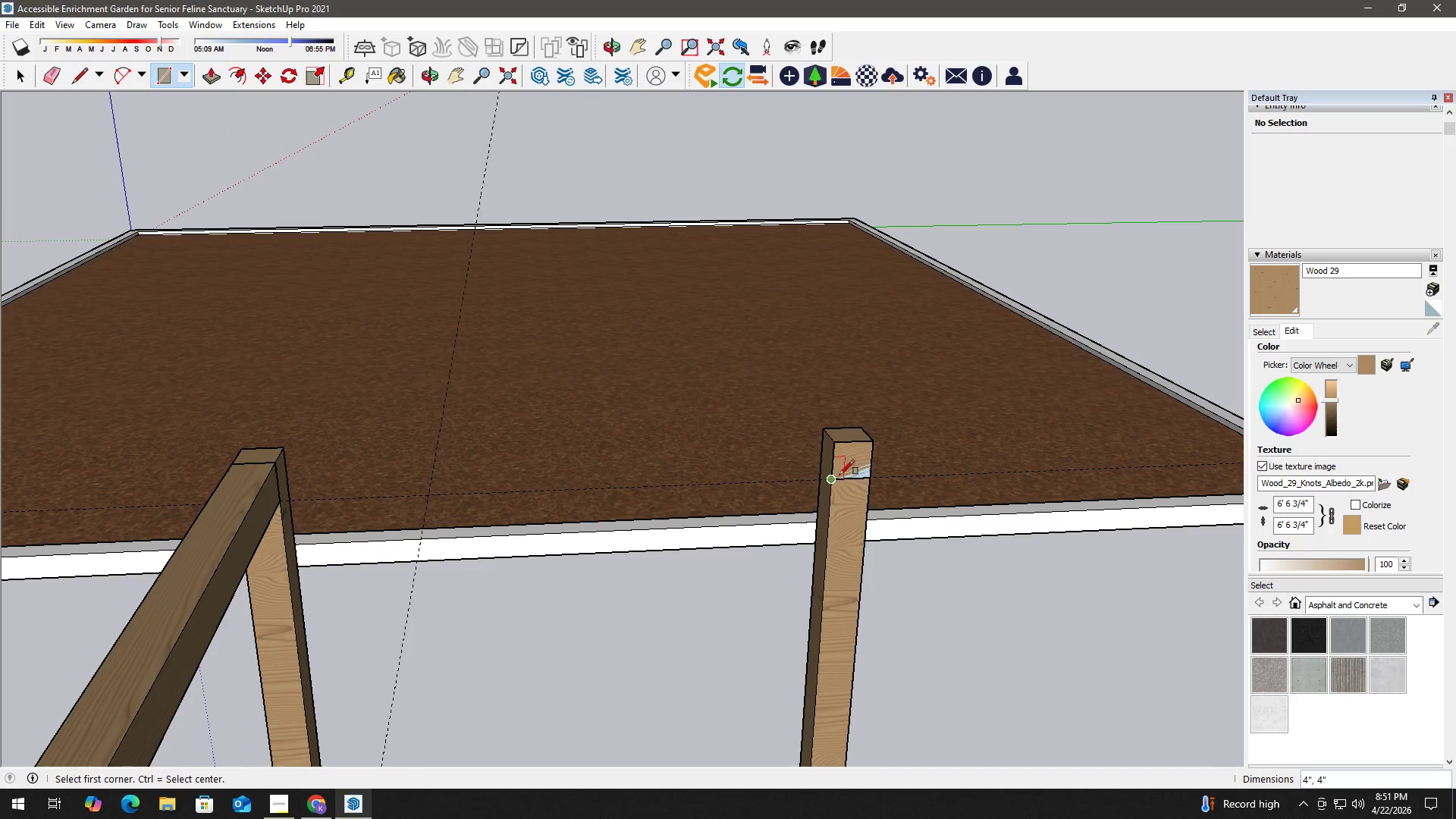 
key(Space)
 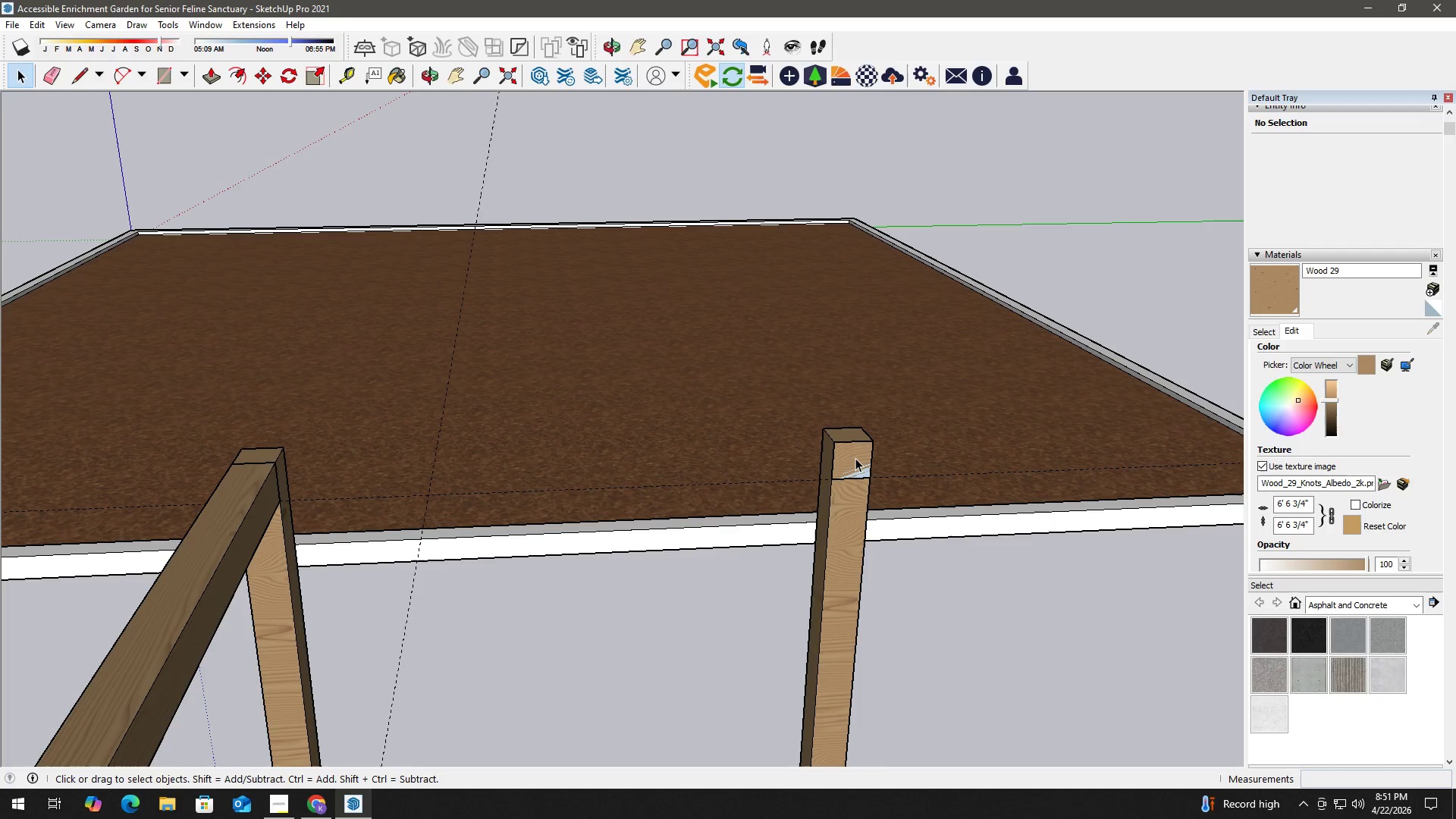 
double_click([855, 458])
 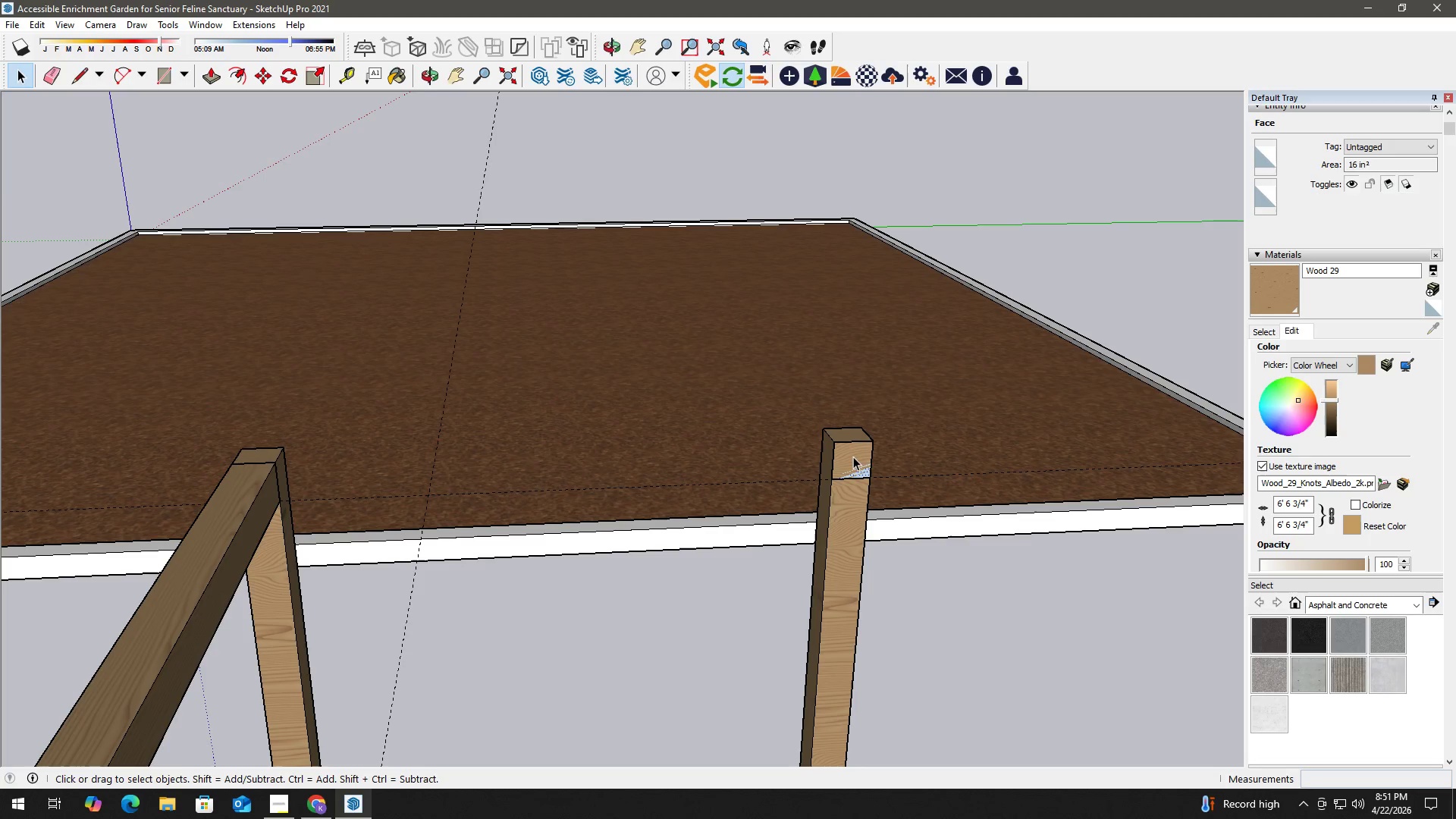 
key(P)
 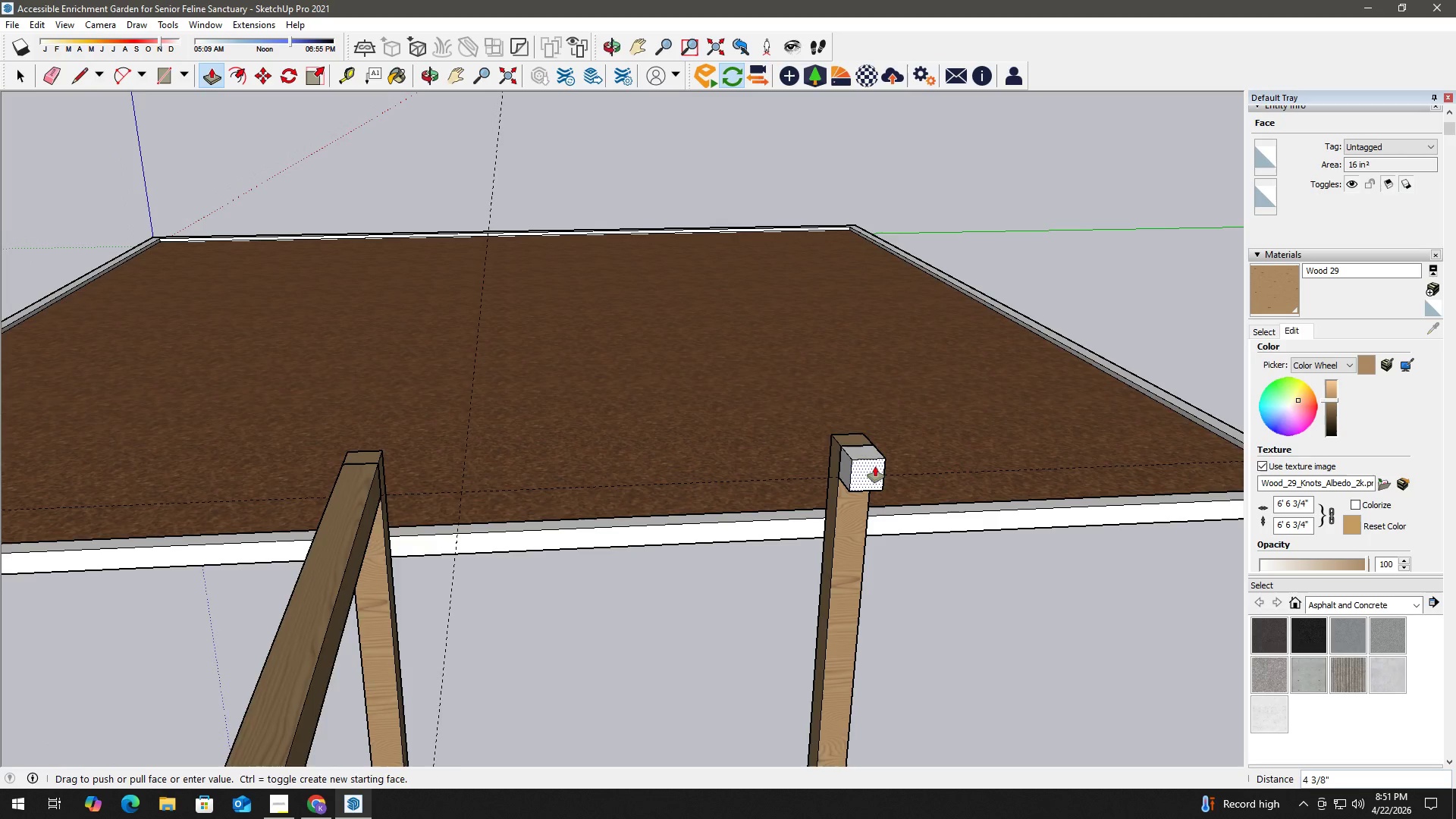 
scroll: coordinate [812, 470], scroll_direction: down, amount: 6.0
 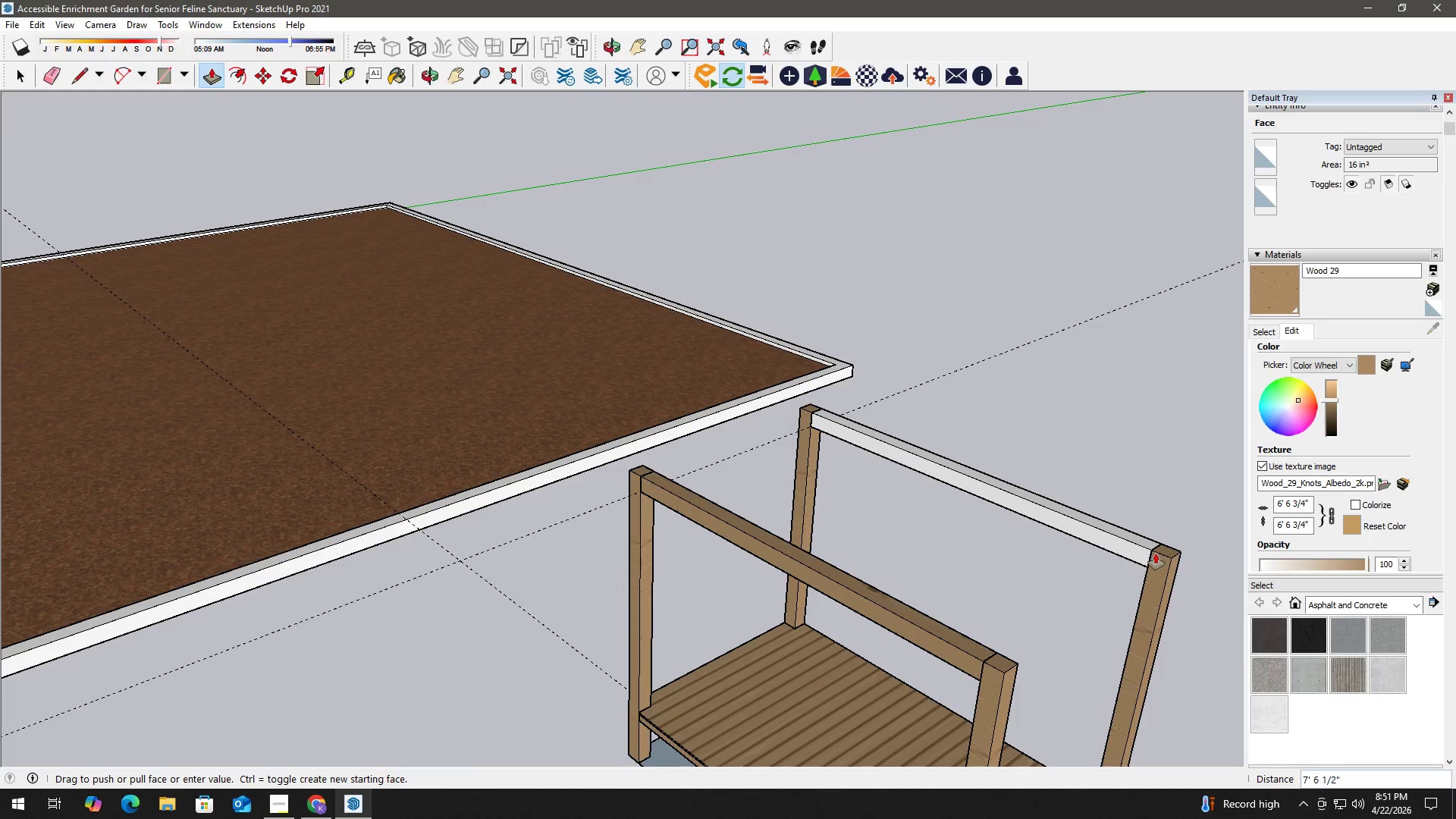 
scroll: coordinate [1146, 550], scroll_direction: up, amount: 14.0
 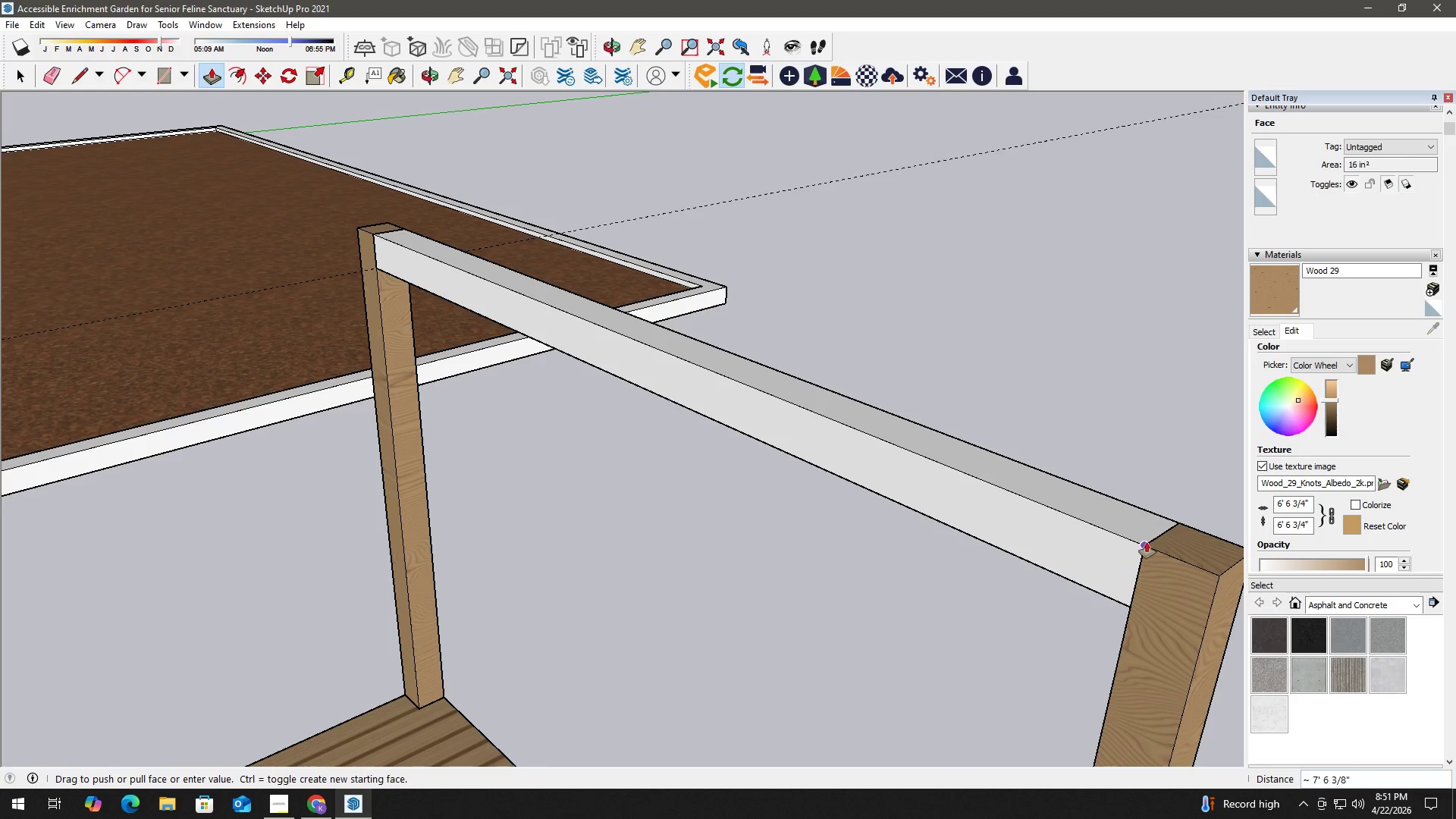 
left_click([1144, 544])
 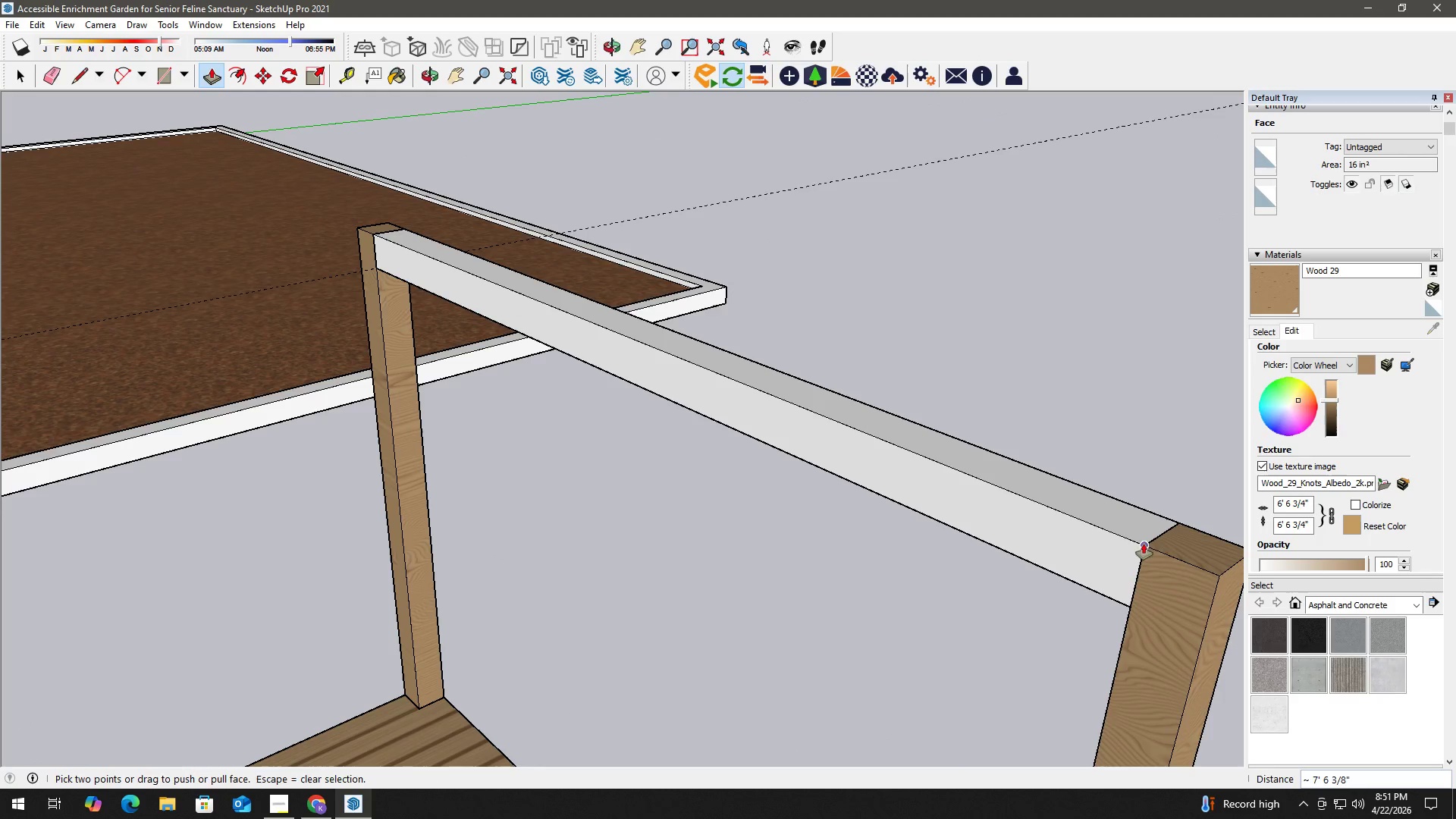 
key(Space)
 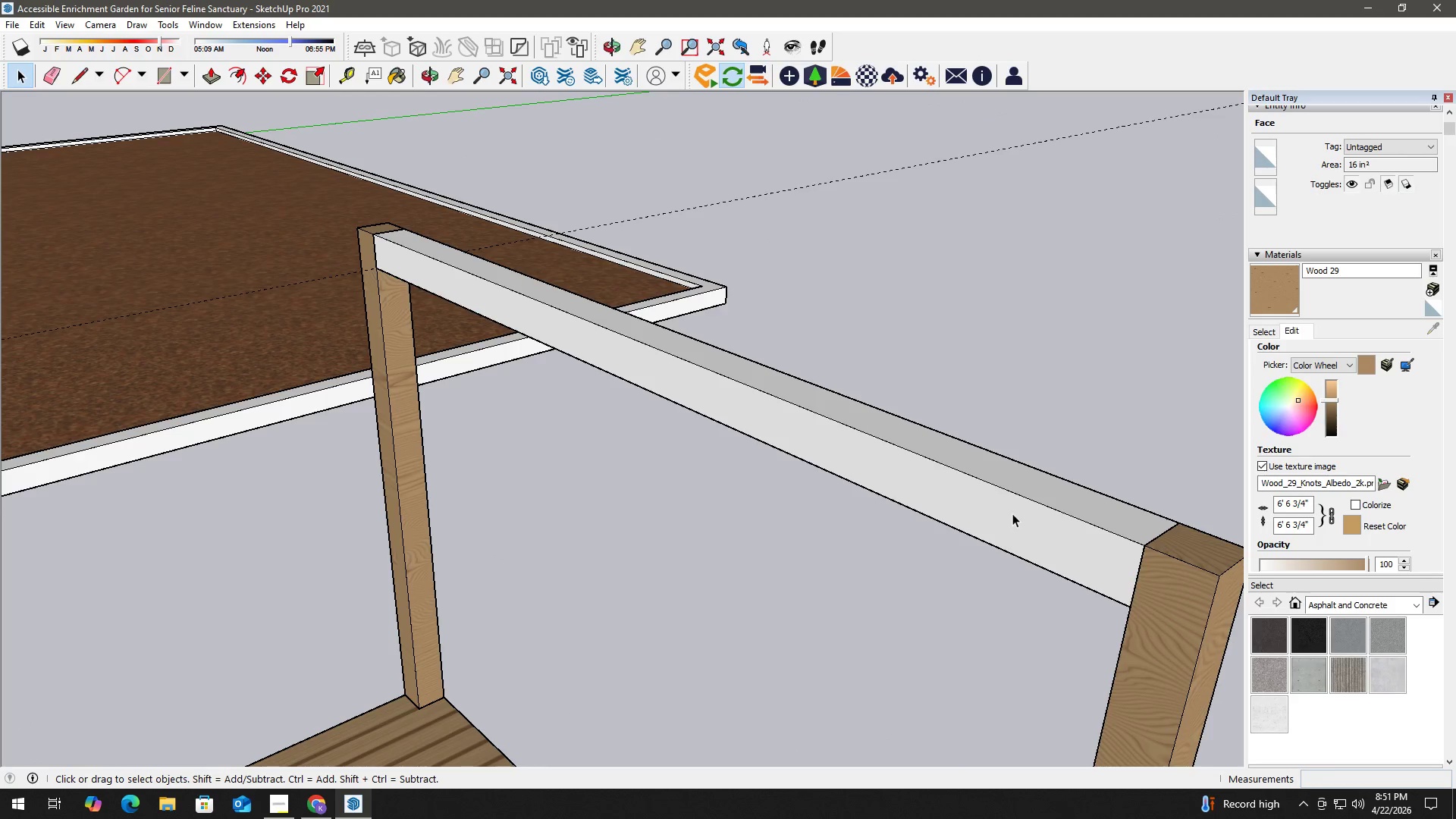 
triple_click([1012, 513])
 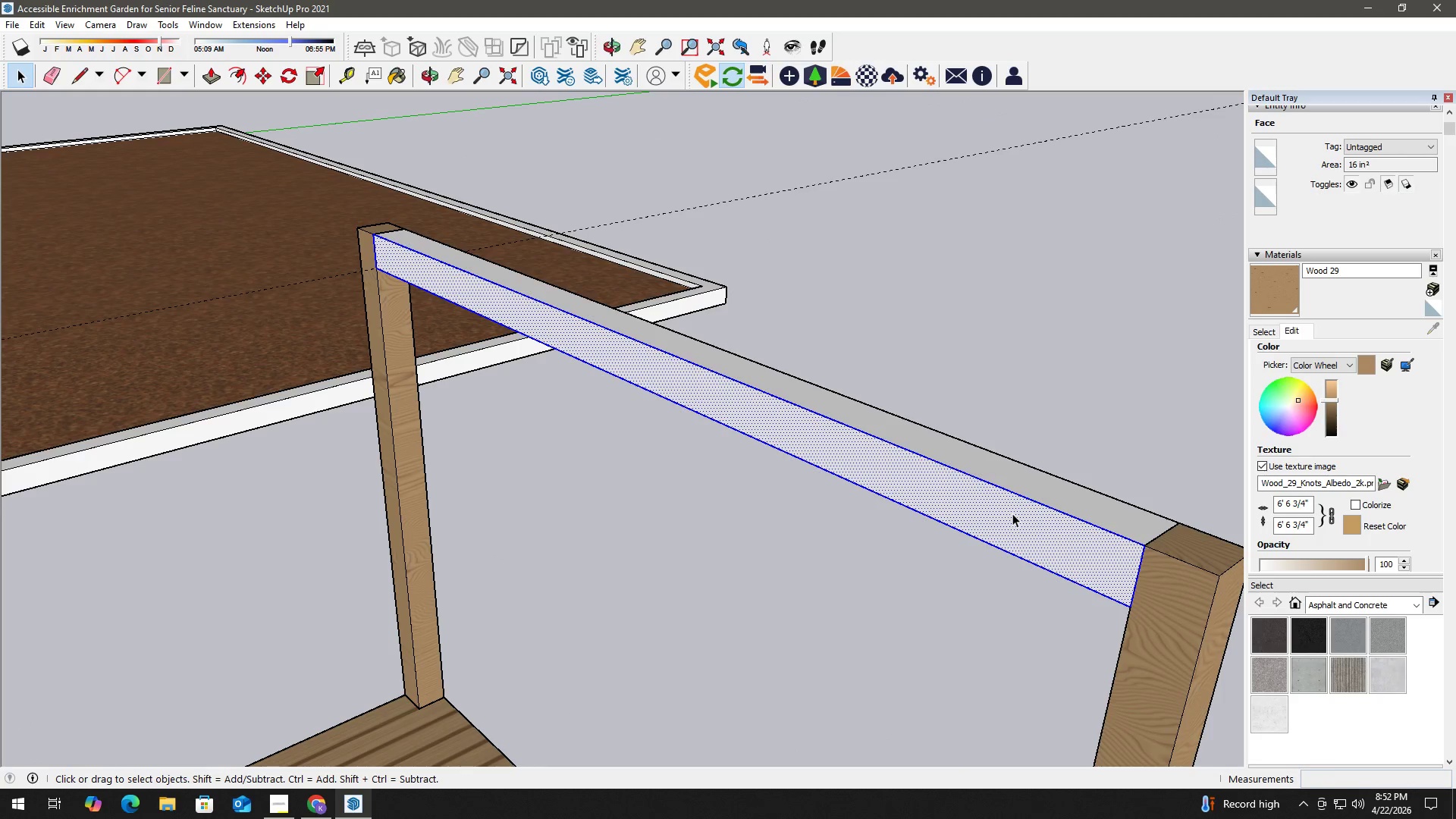 
triple_click([1012, 513])
 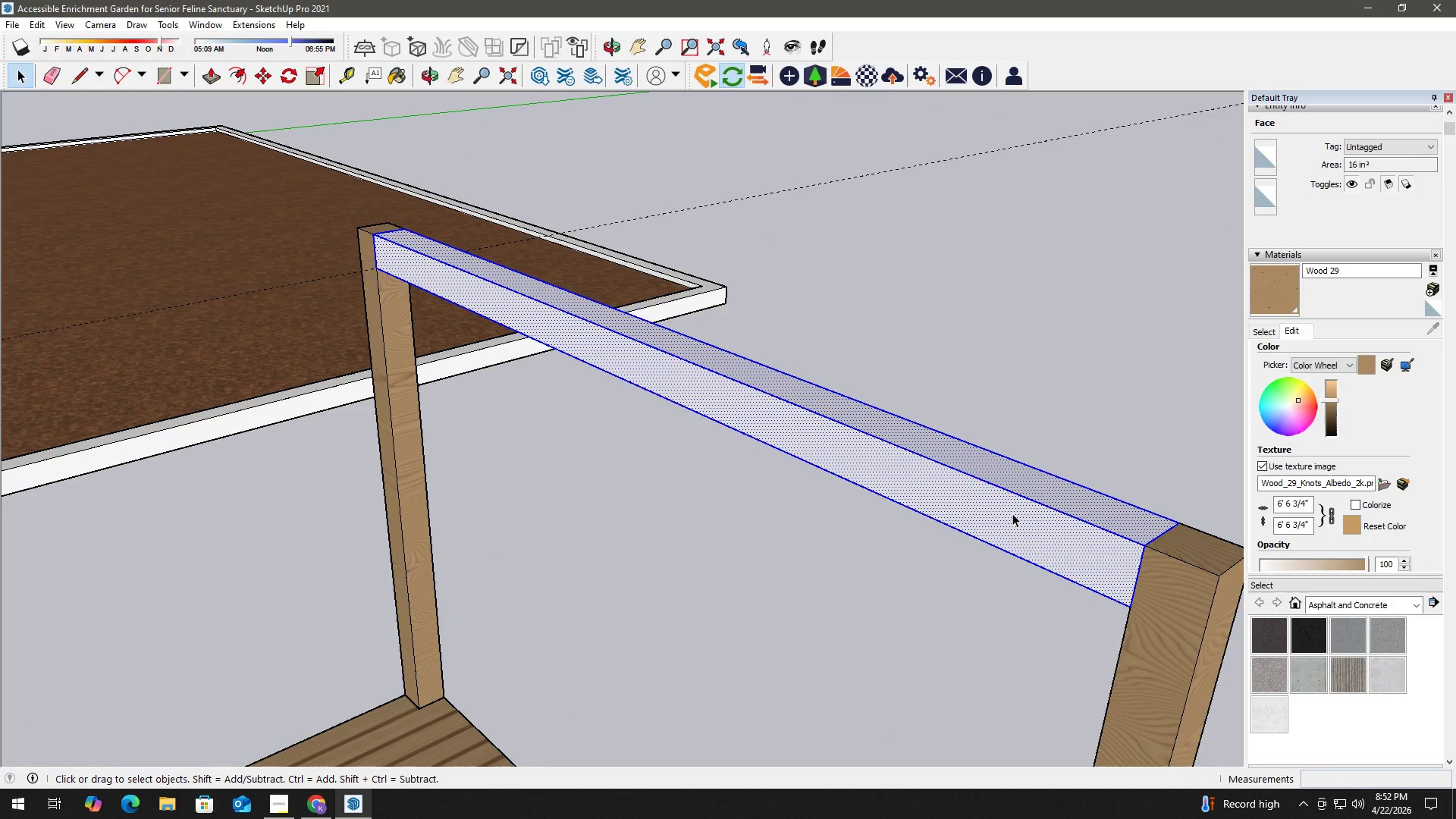 
triple_click([1012, 513])
 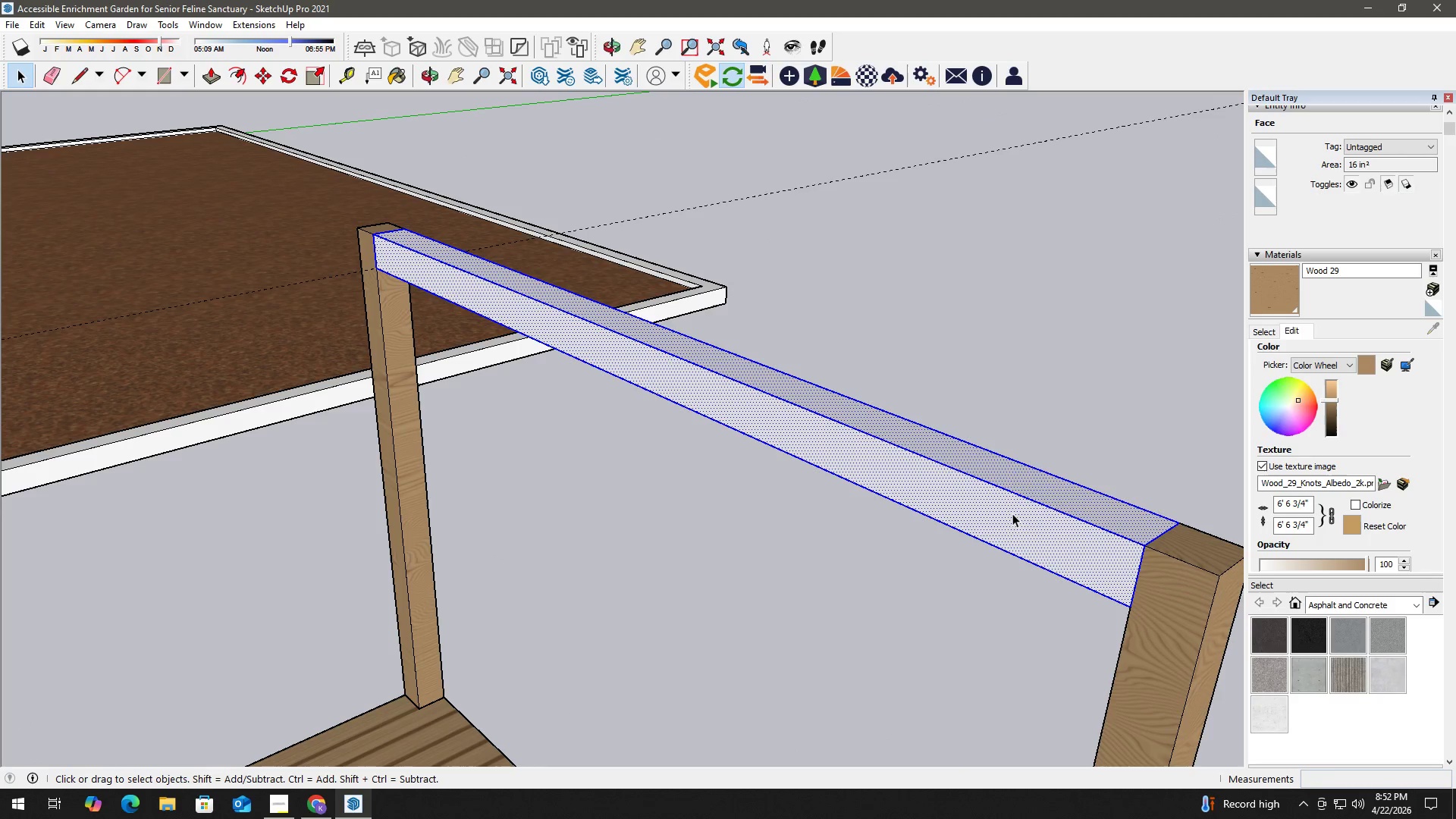 
right_click([1012, 513])
 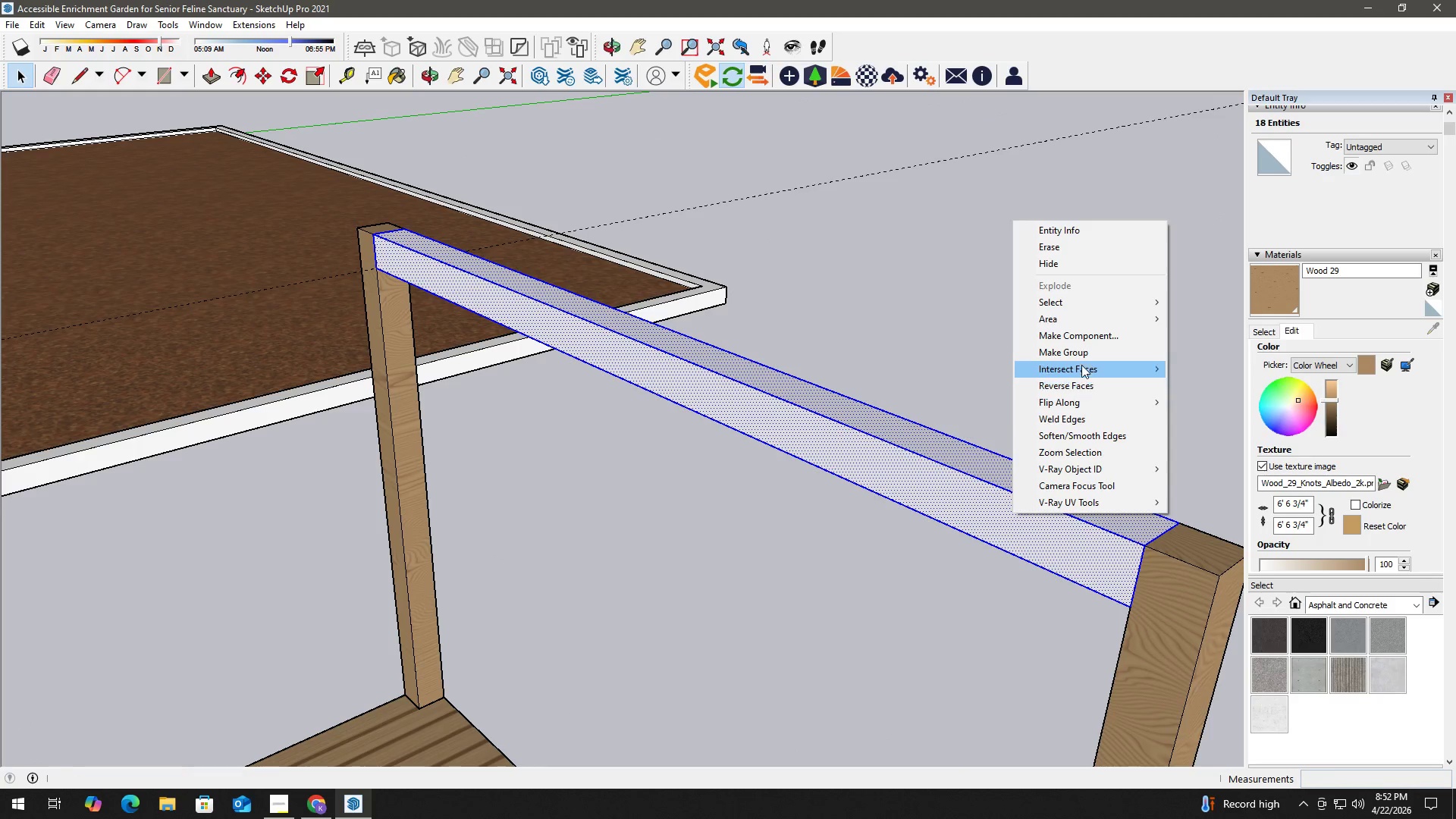 
left_click([1084, 356])
 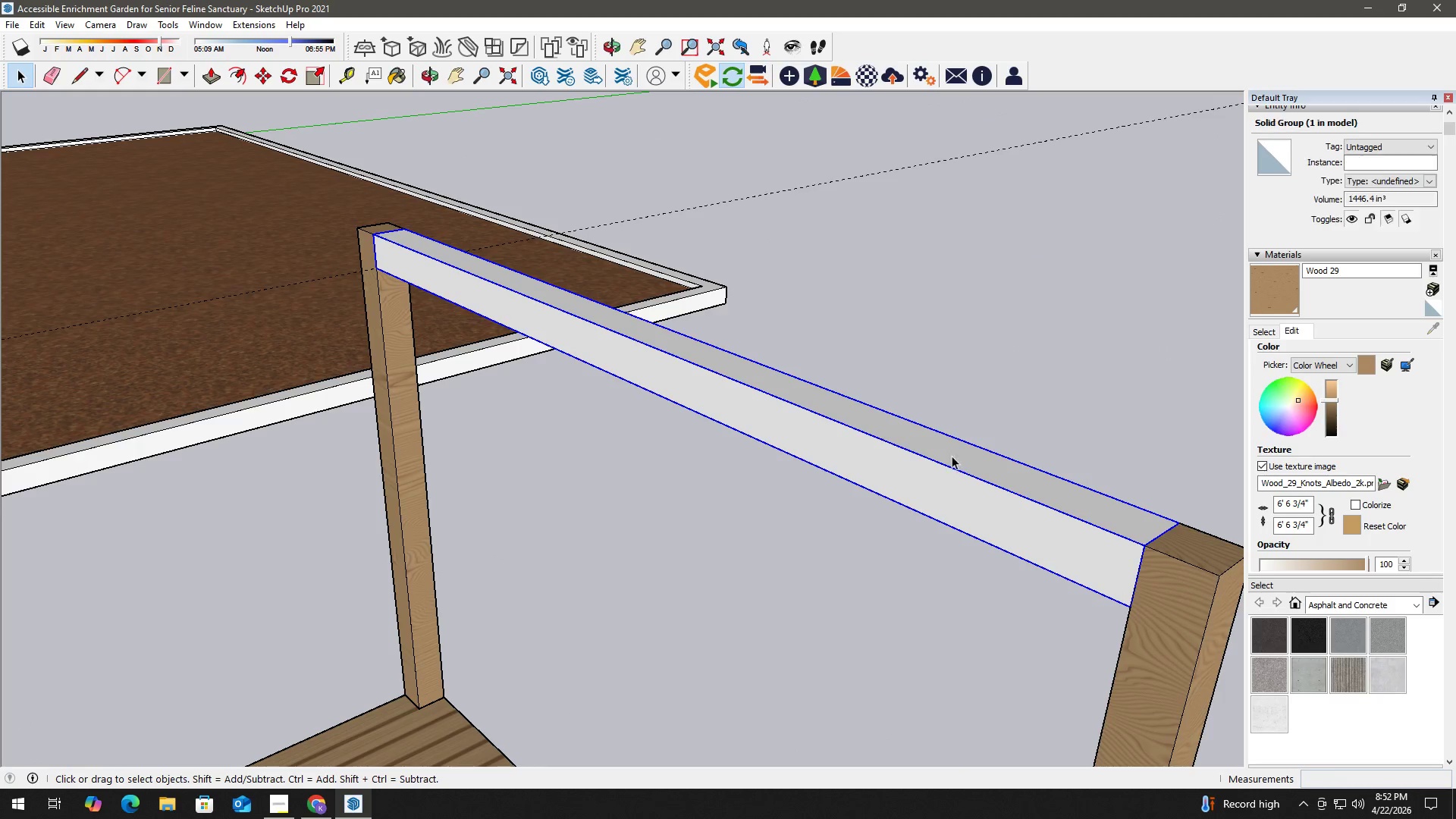 
double_click([949, 457])
 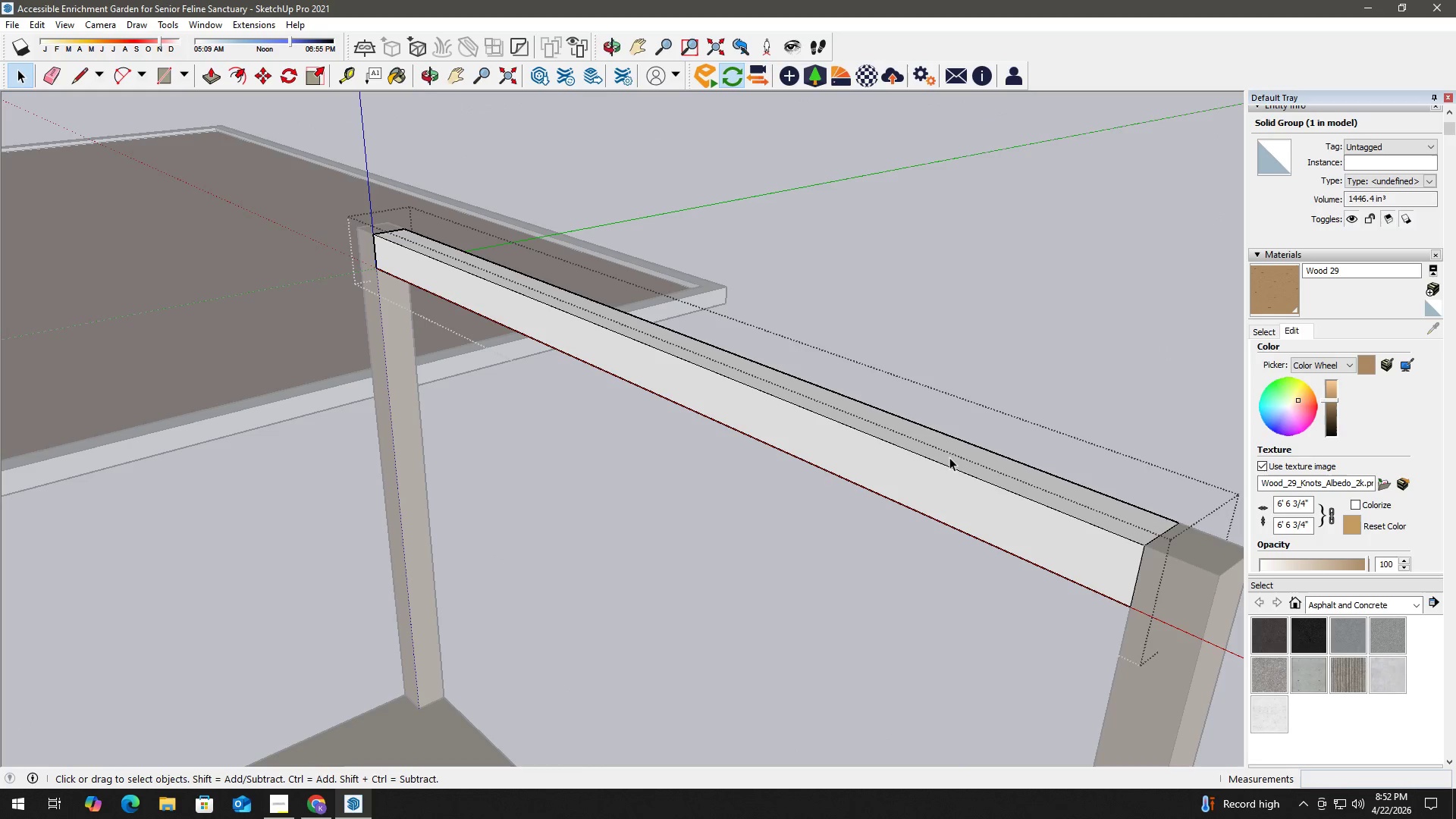 
triple_click([949, 457])
 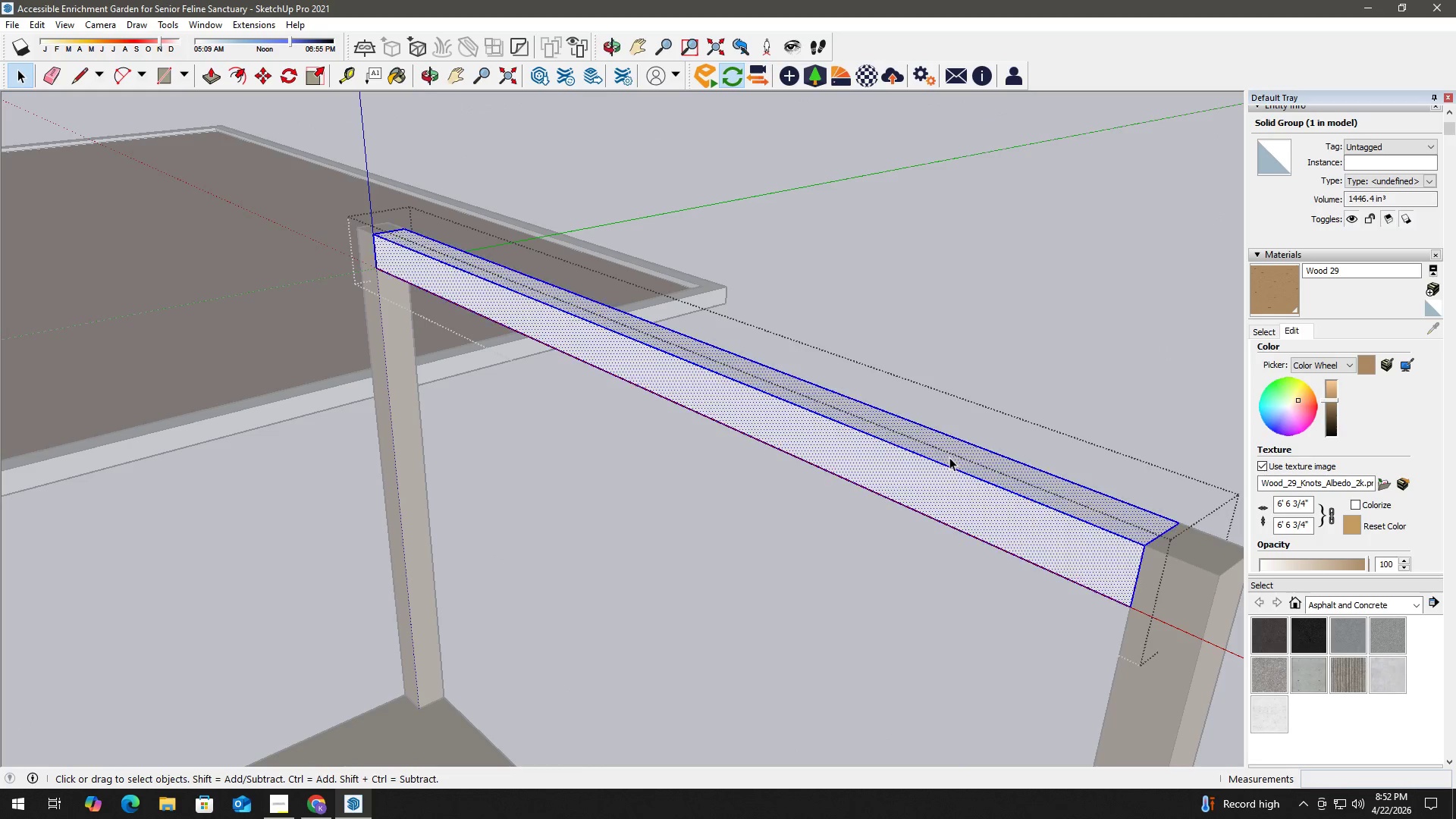 
triple_click([949, 457])
 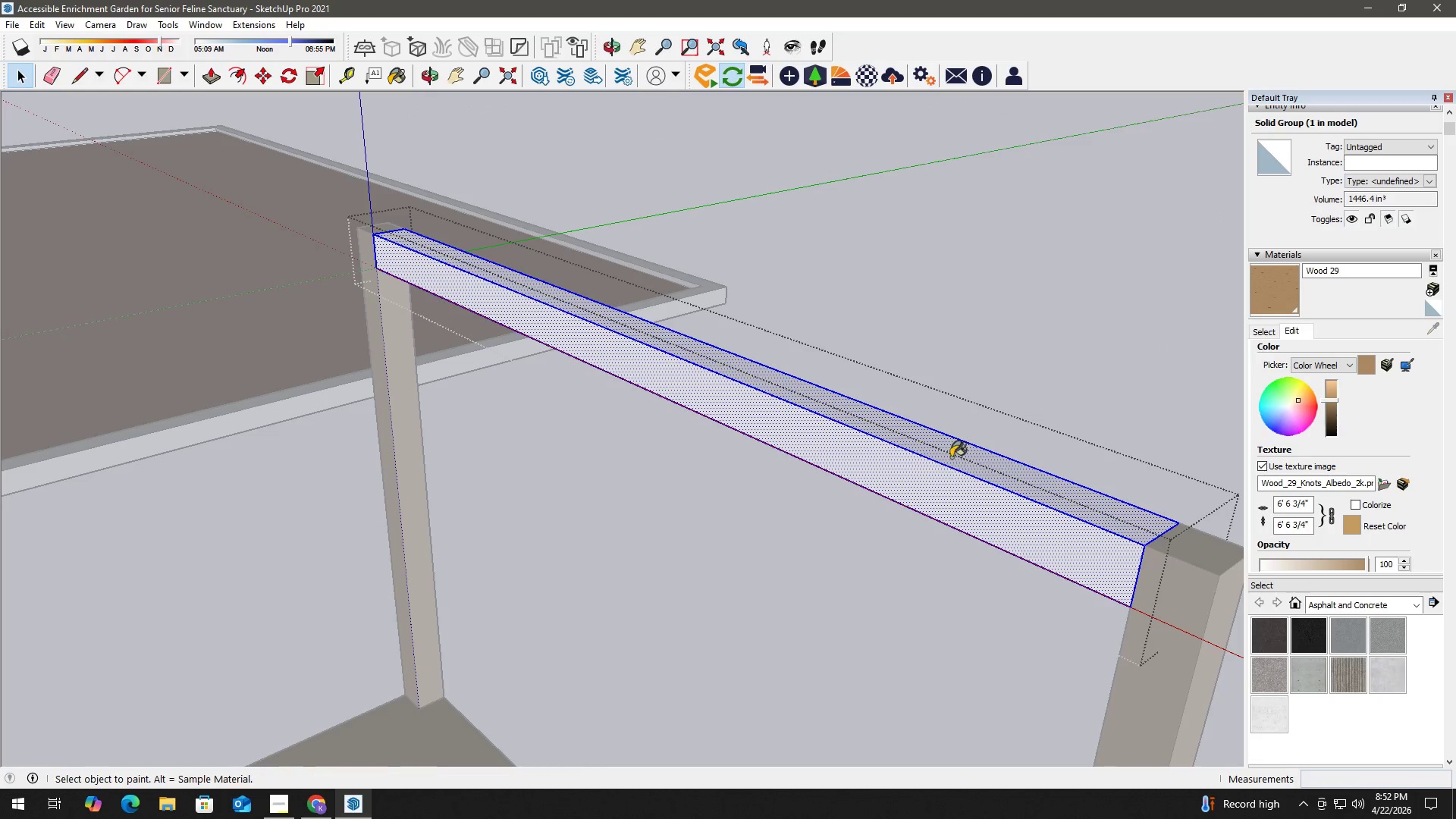 
key(B)
 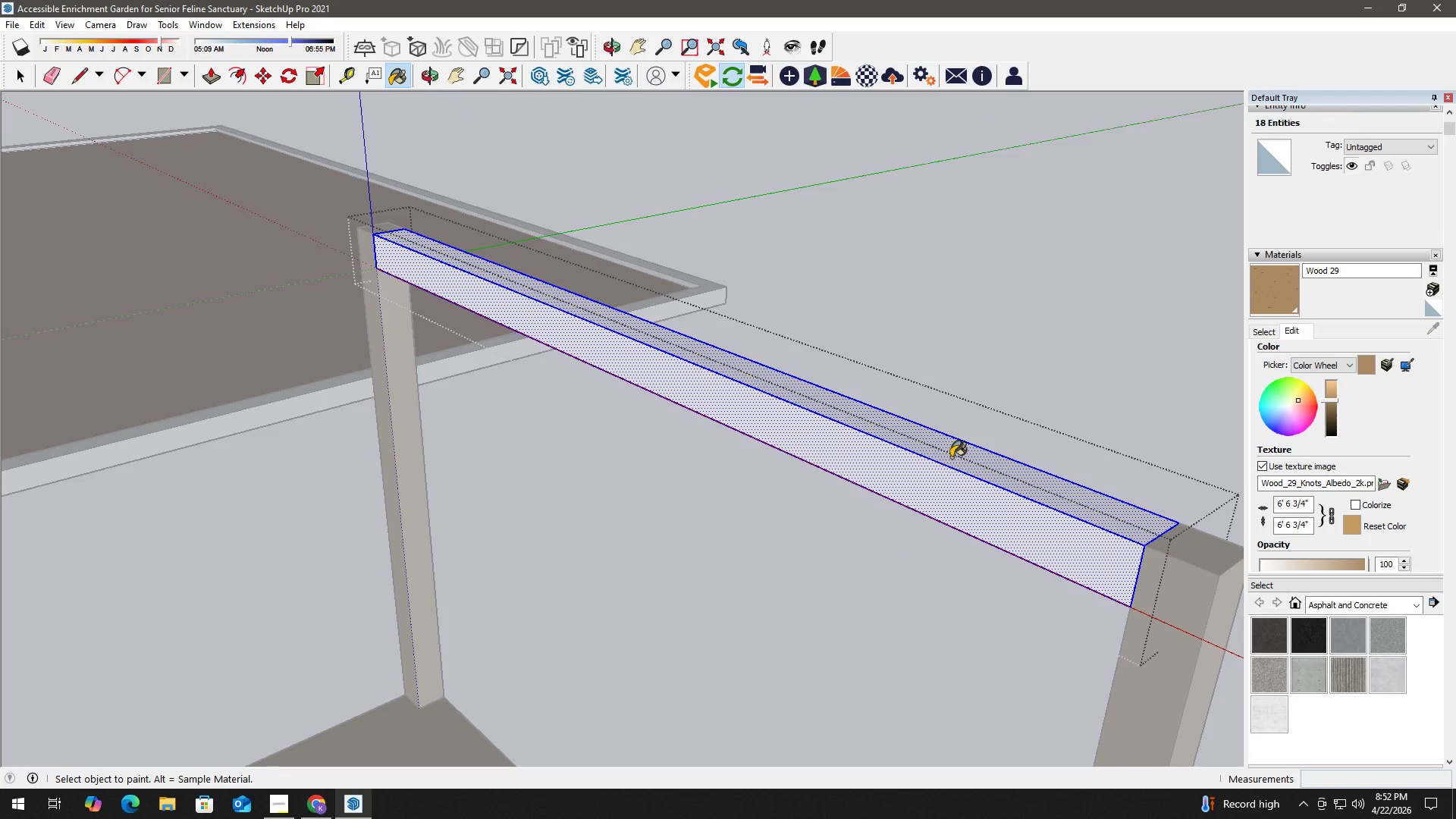 
triple_click([951, 457])
 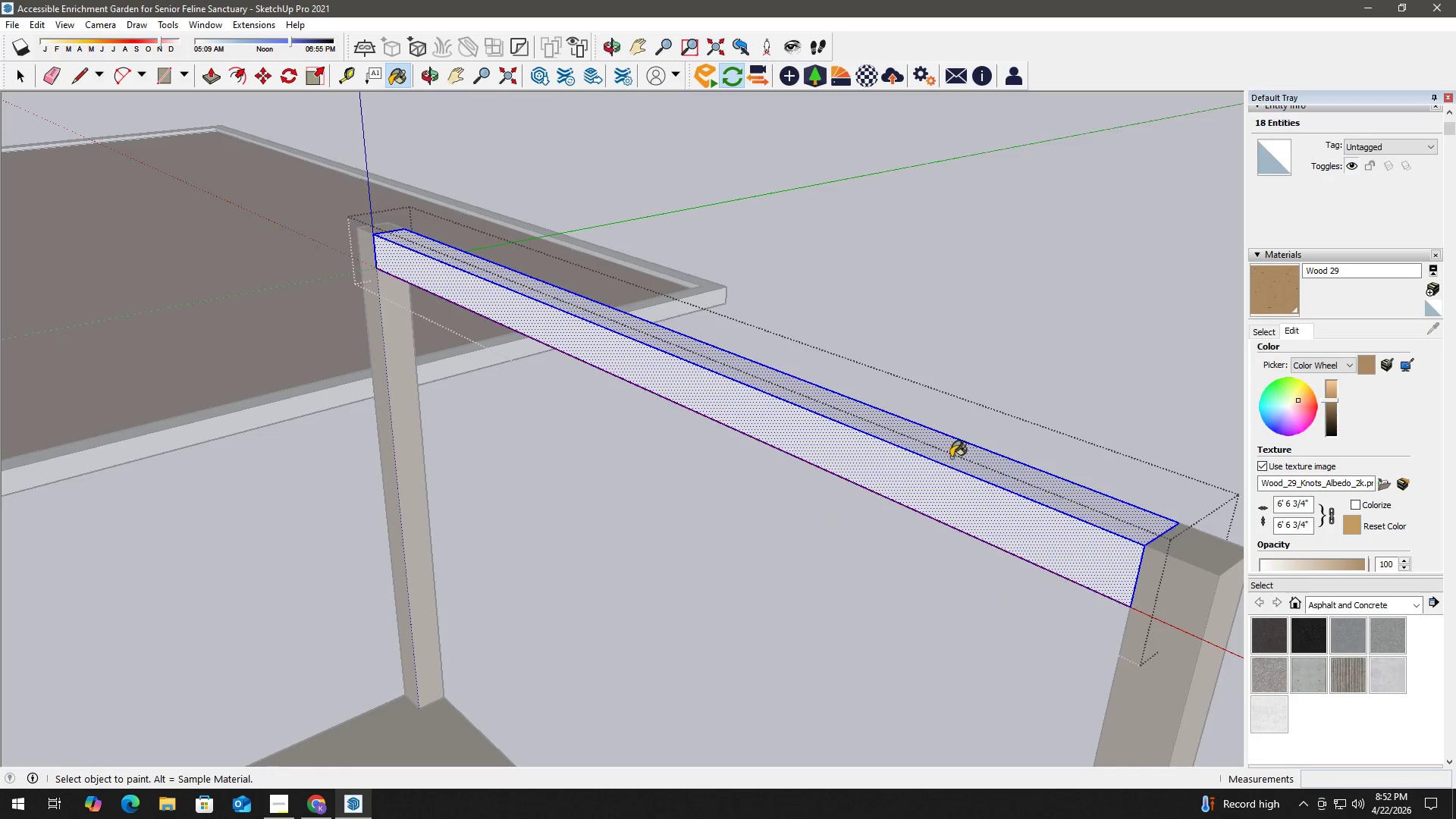 
triple_click([951, 457])
 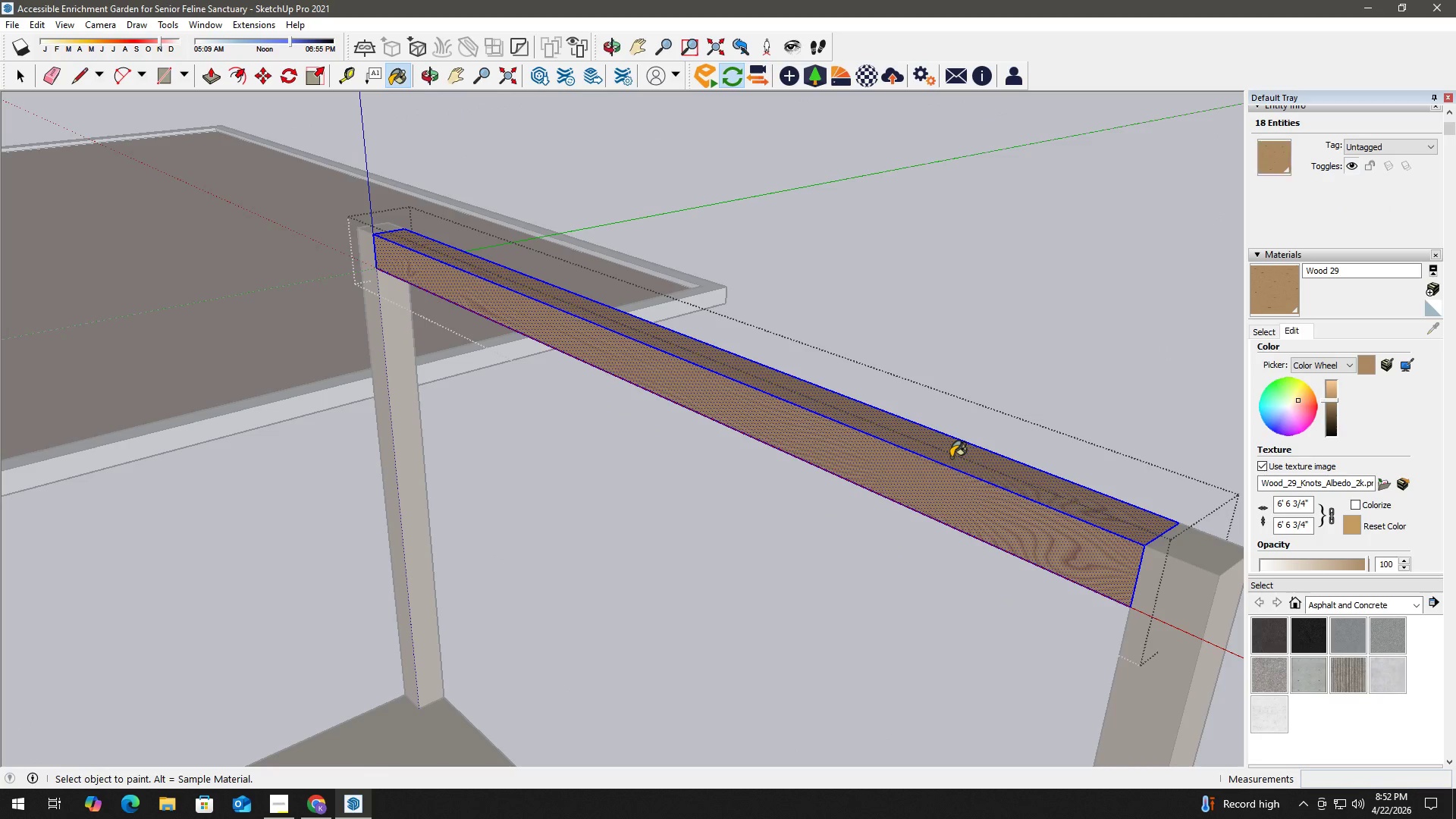 
key(Space)
 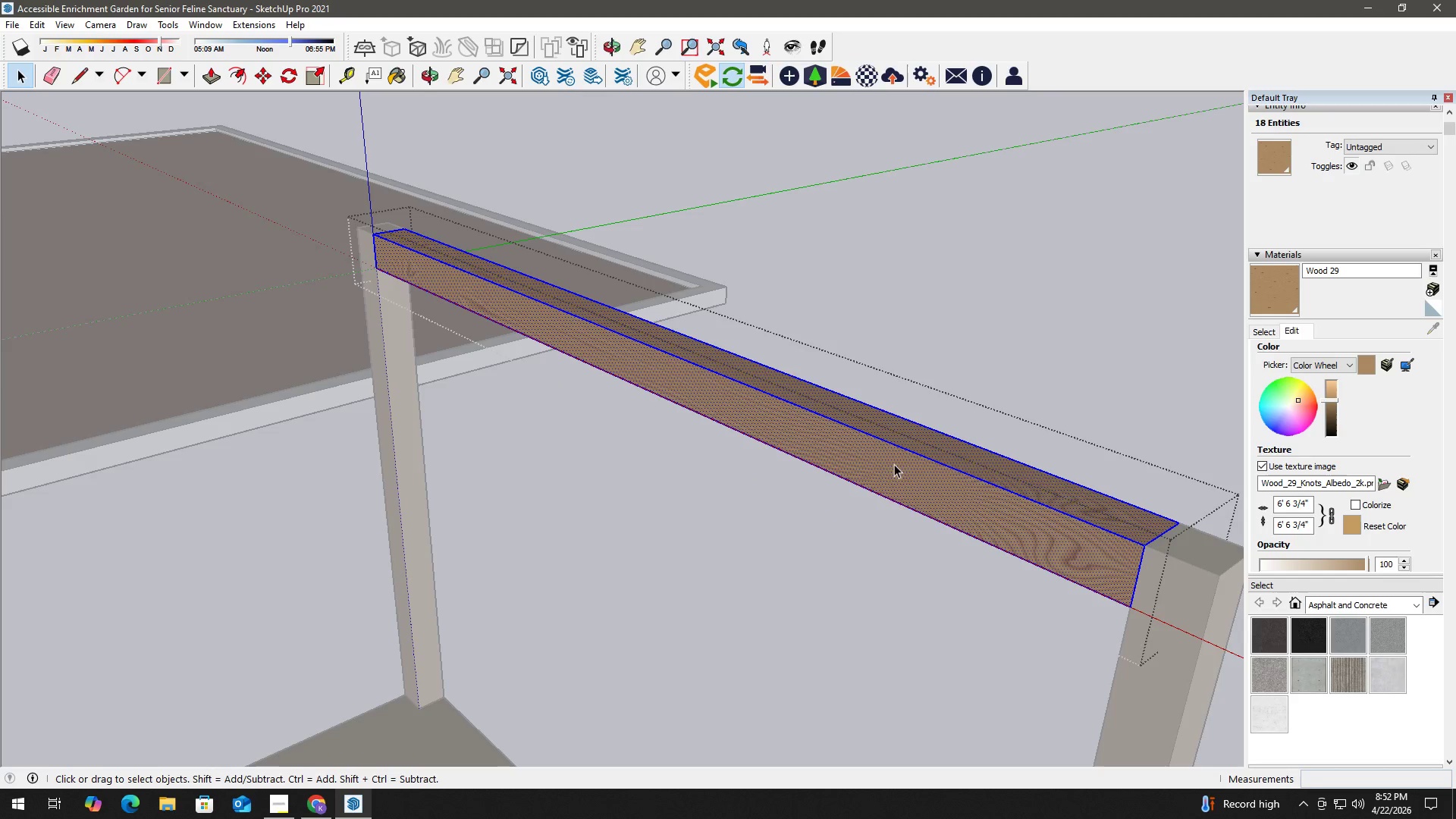 
key(Escape)
 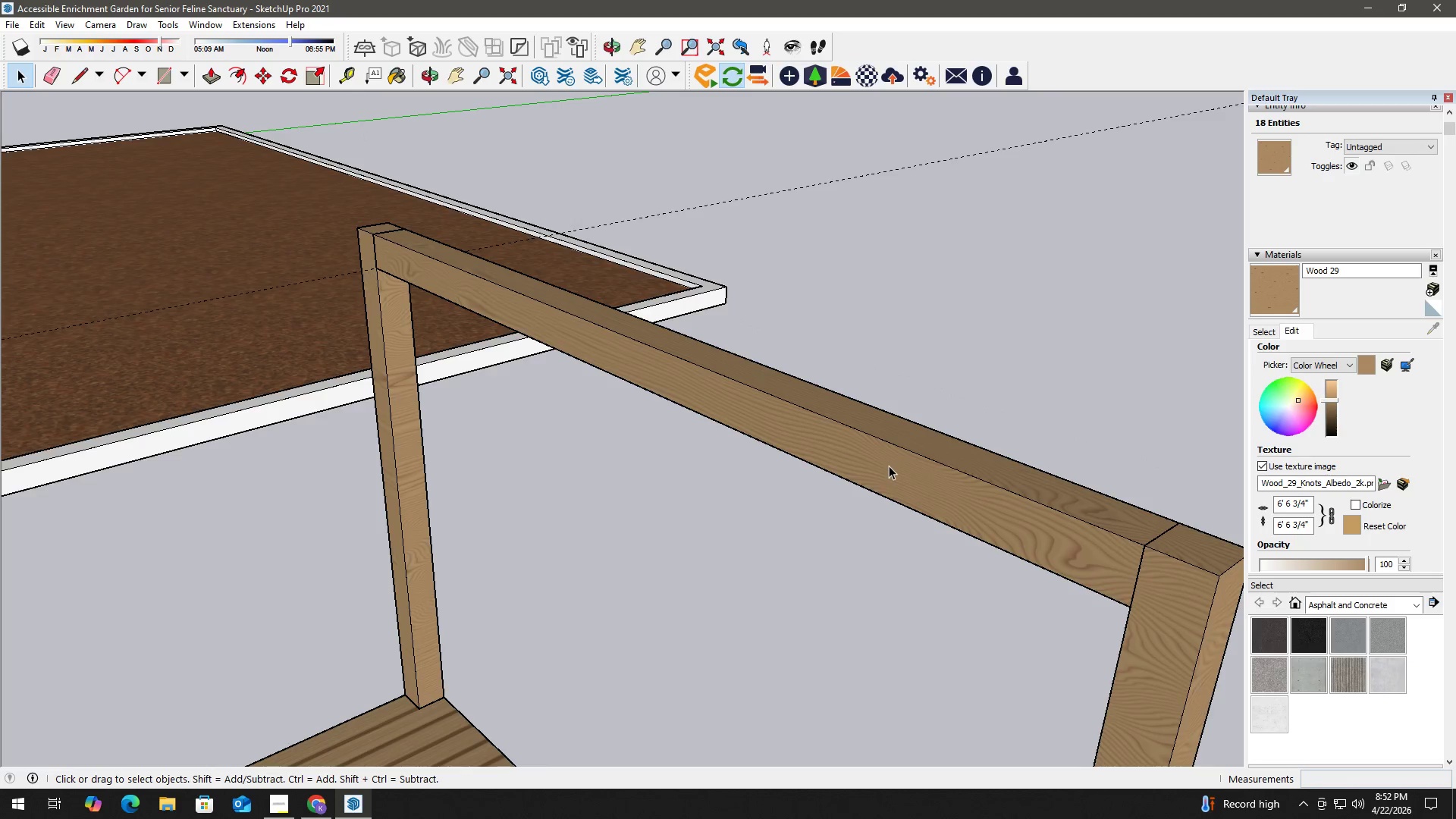 
key(Escape)
 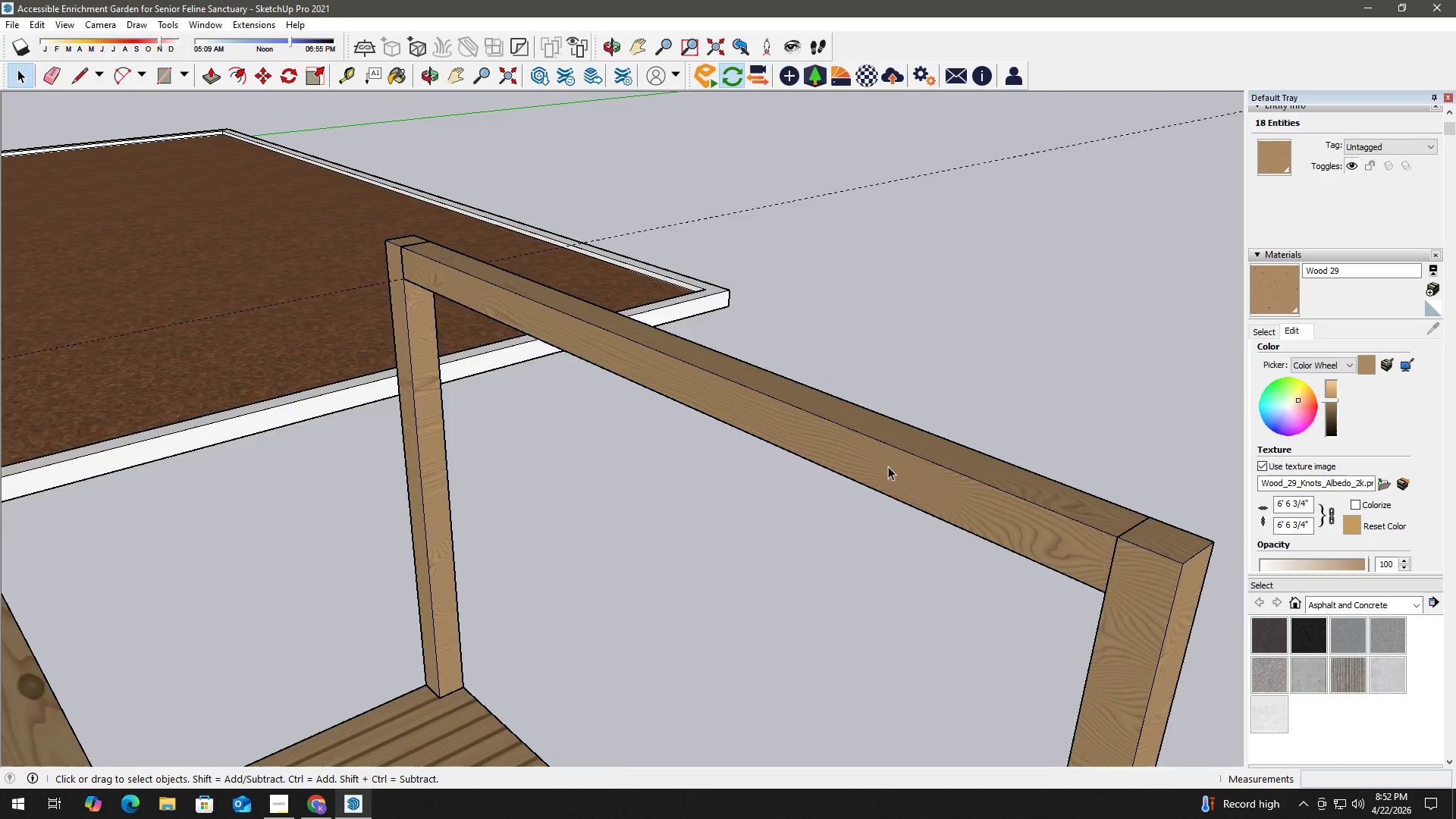 
scroll: coordinate [847, 512], scroll_direction: down, amount: 6.0
 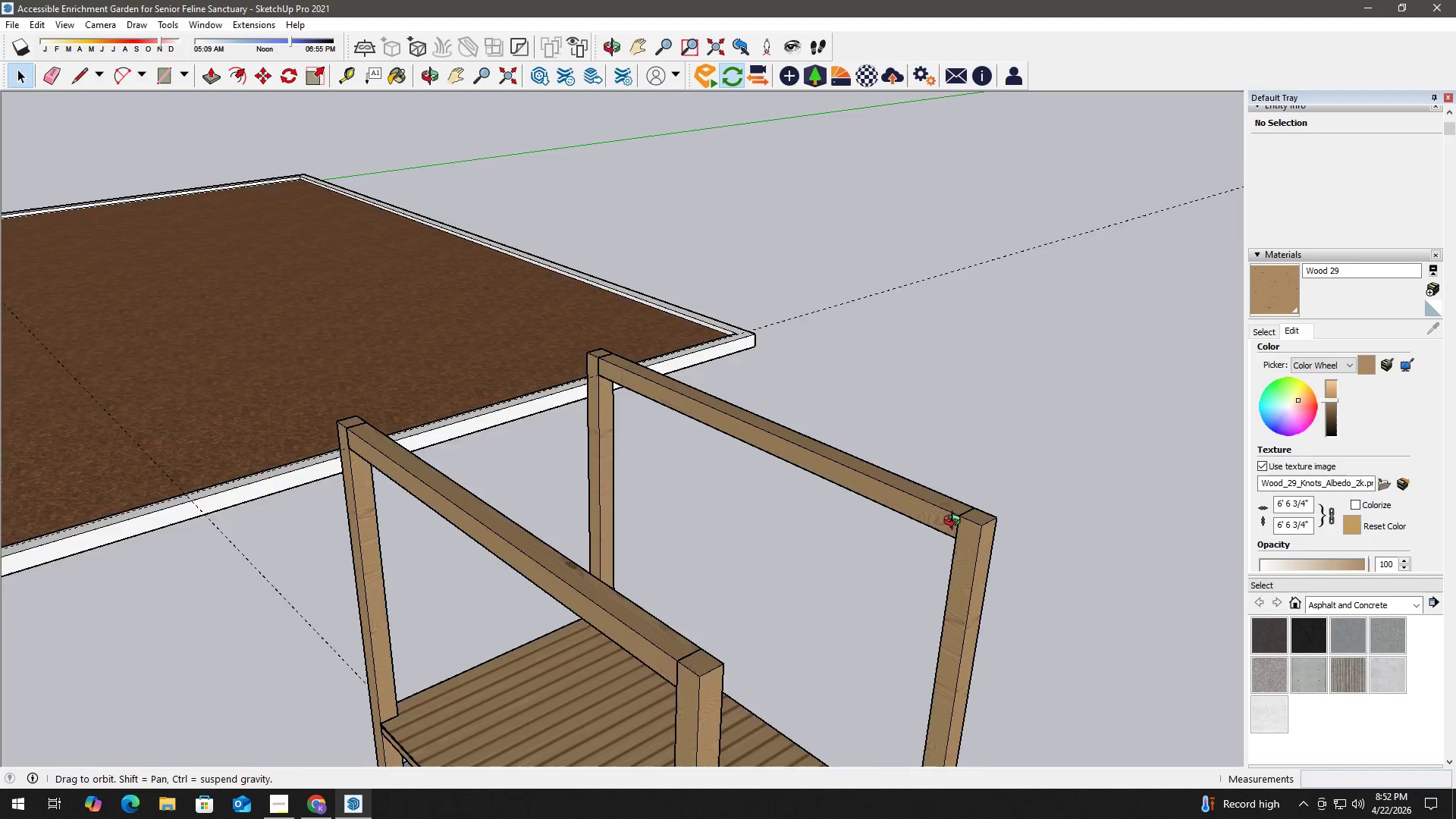 
key(T)
 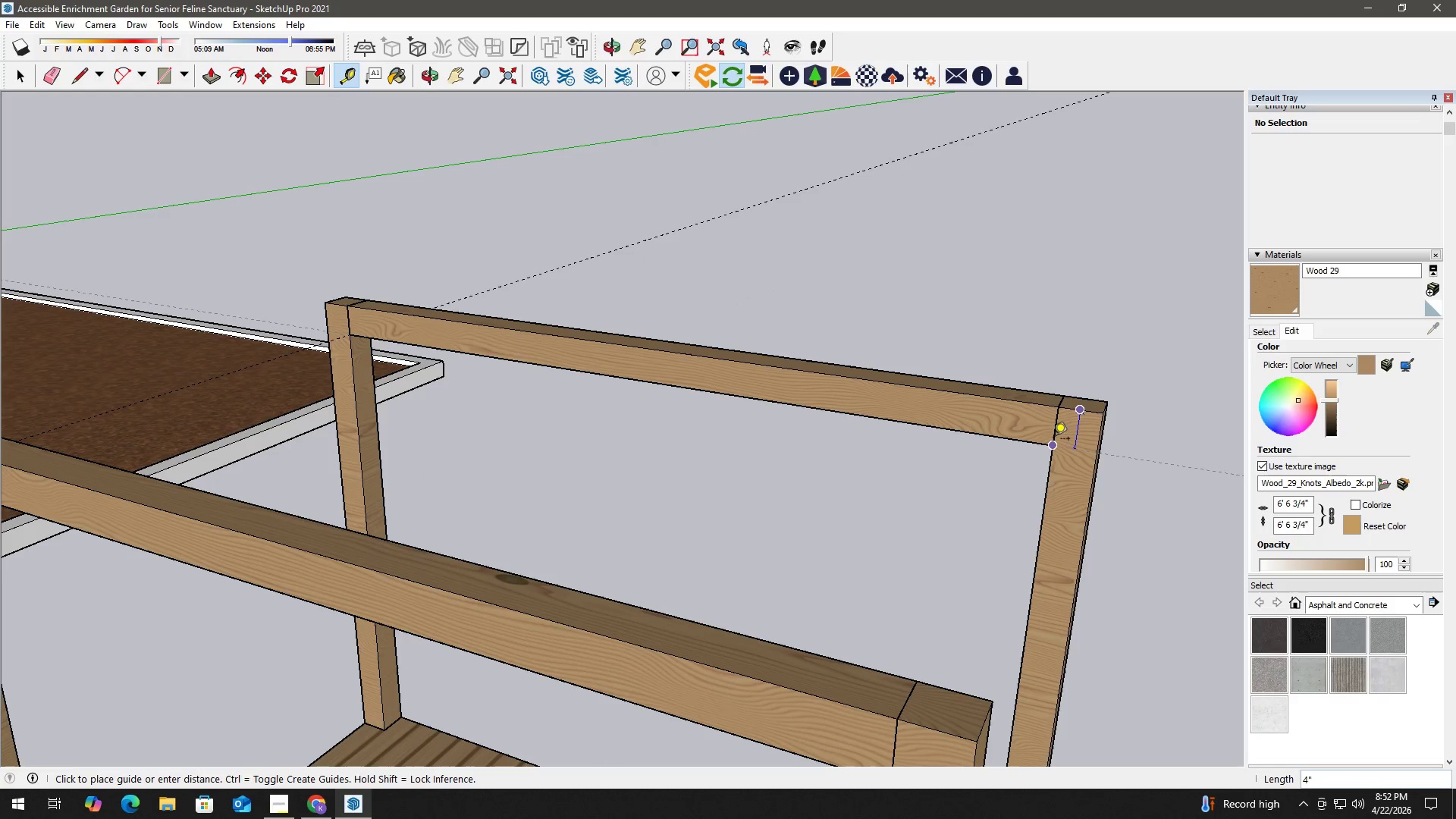 
scroll: coordinate [1059, 397], scroll_direction: up, amount: 6.0
 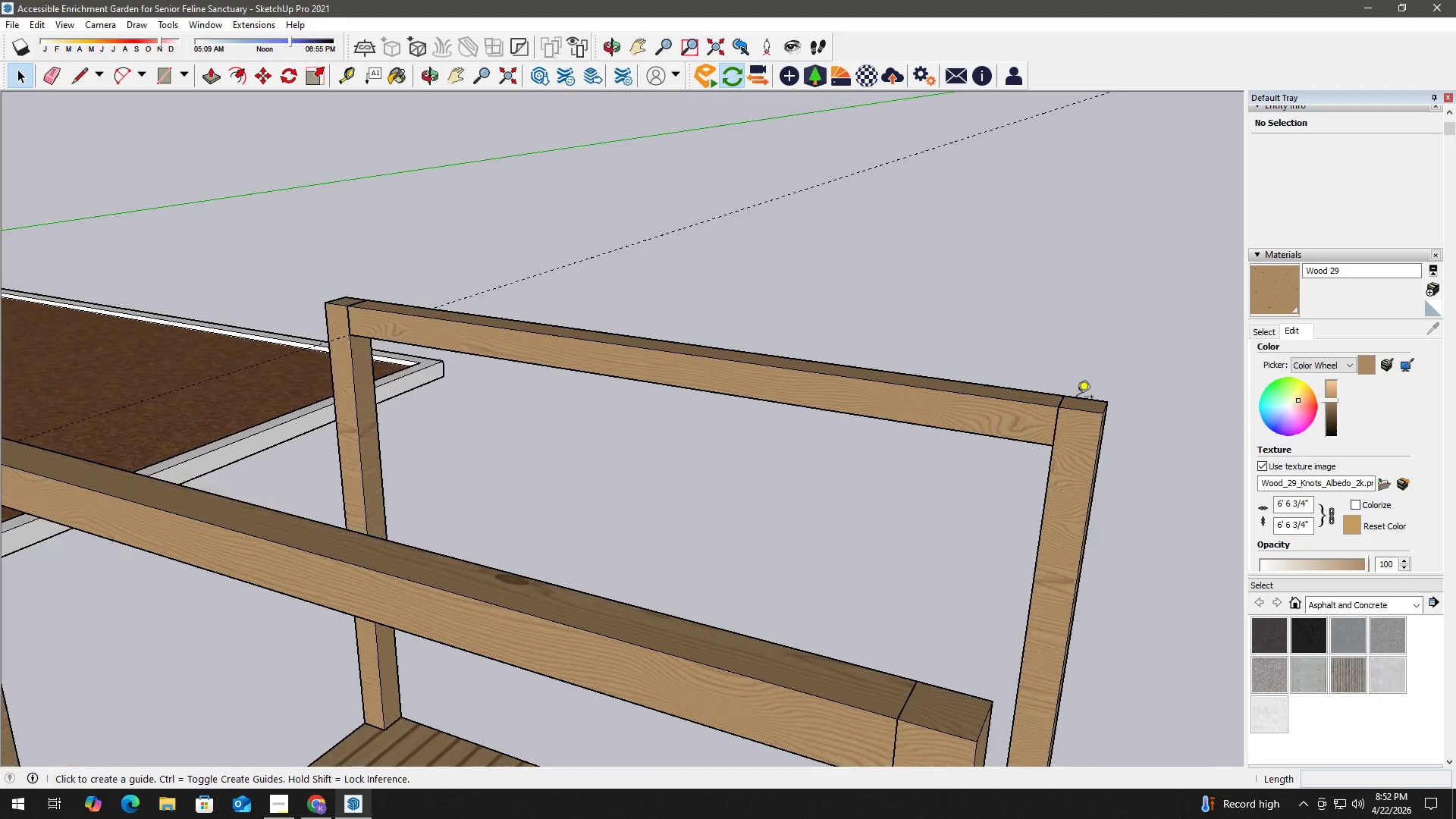 
left_click([1051, 442])
 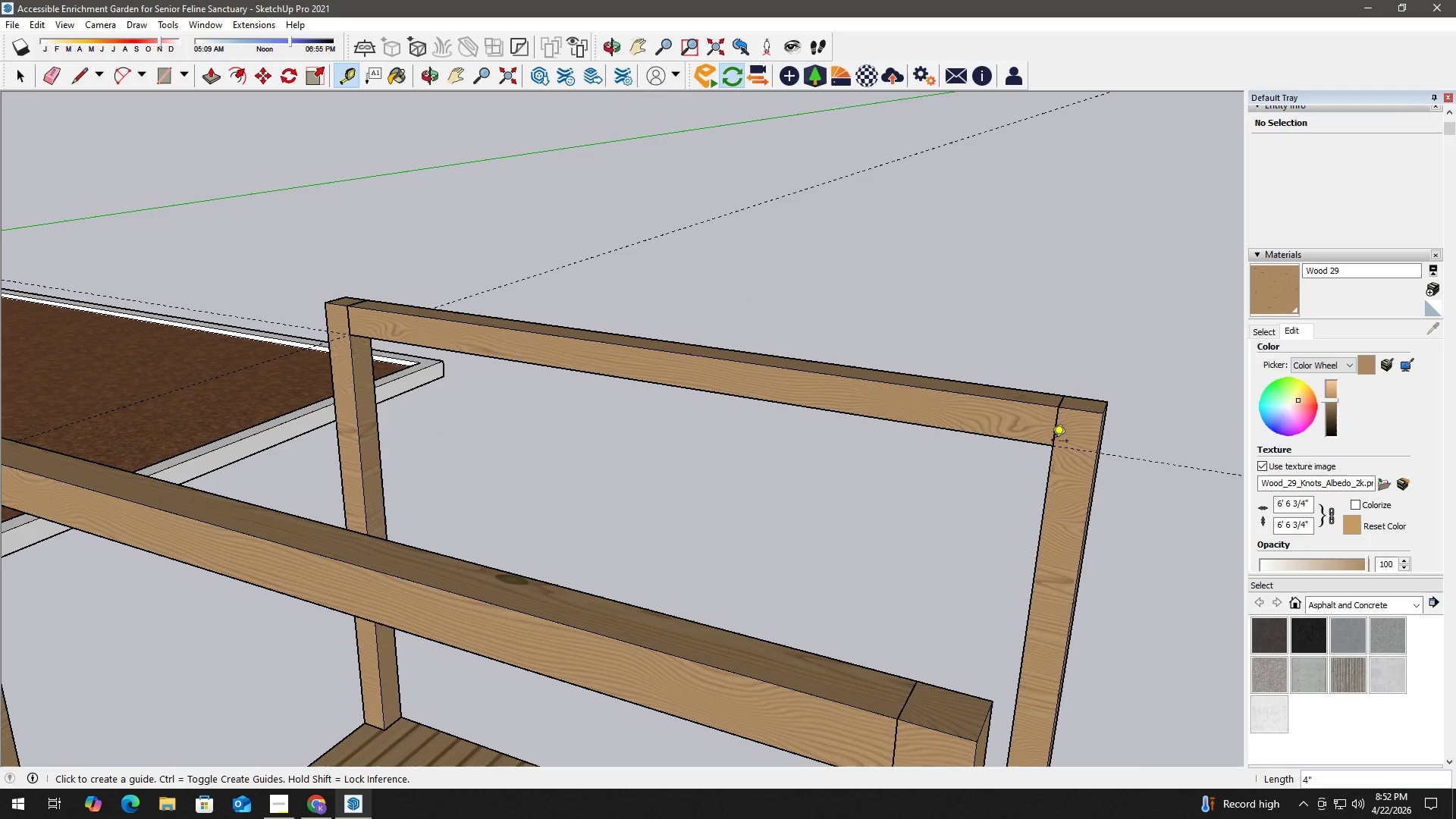 
key(Space)
 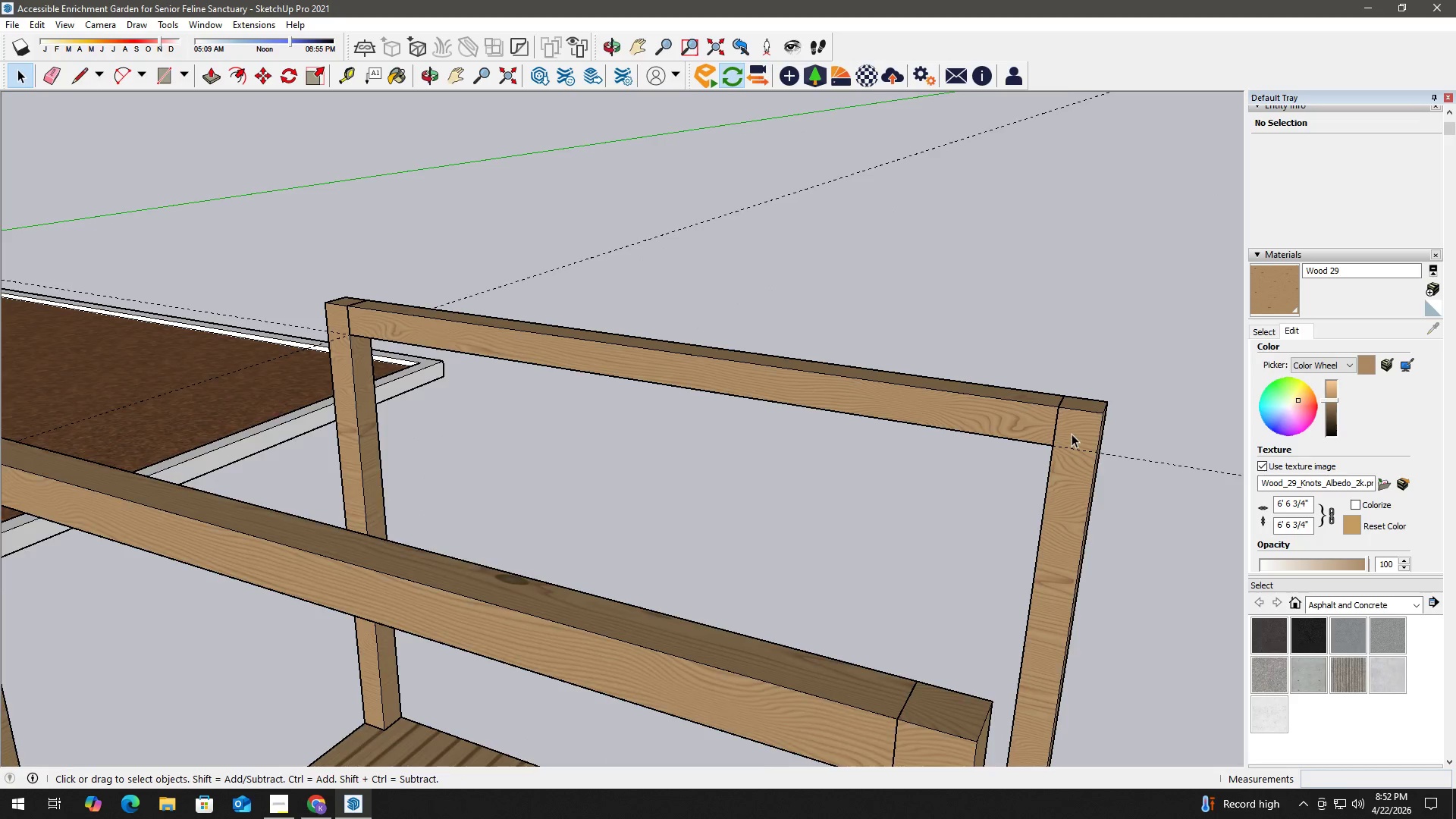 
key(R)
 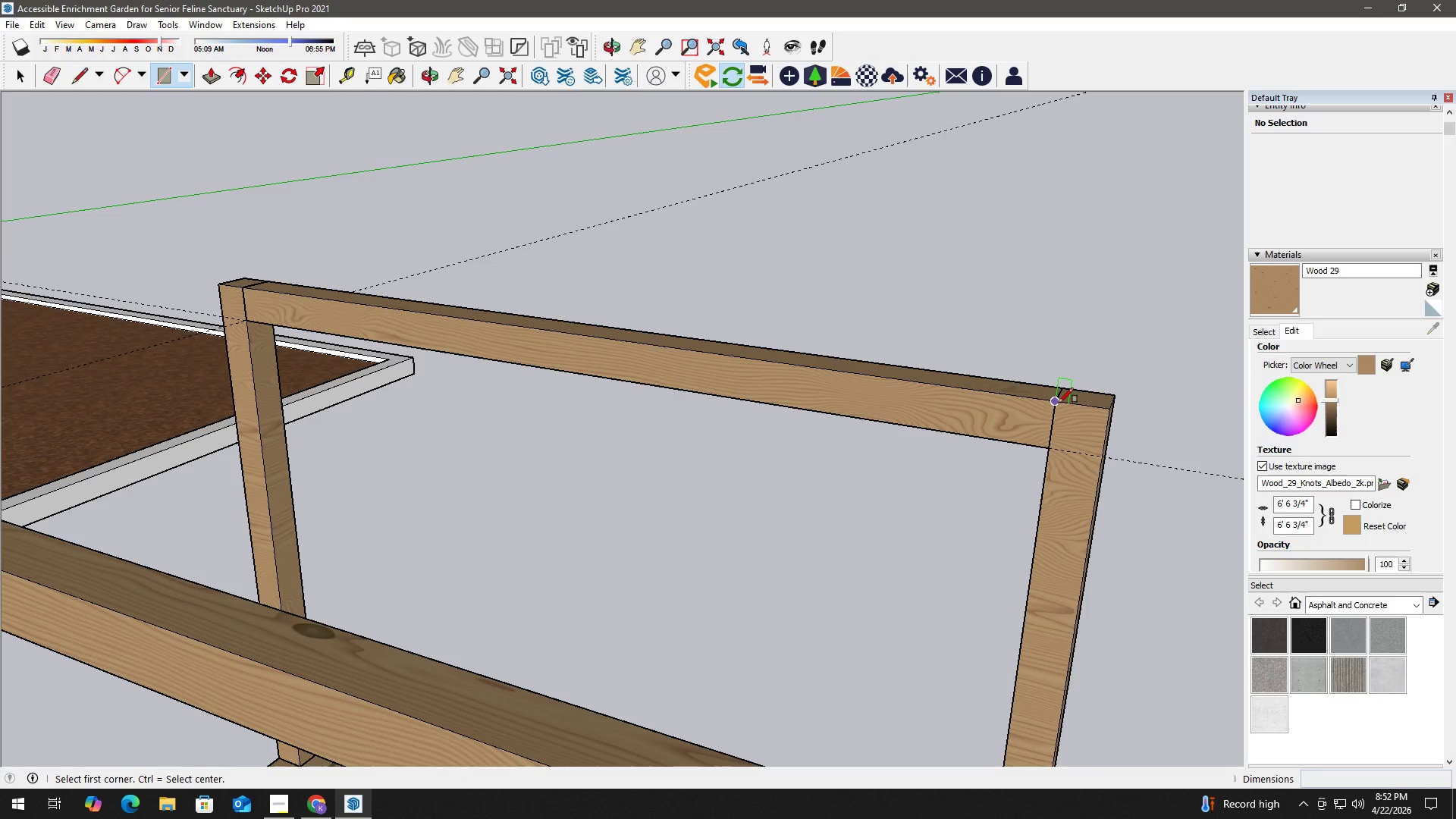 
scroll: coordinate [1072, 434], scroll_direction: up, amount: 2.0
 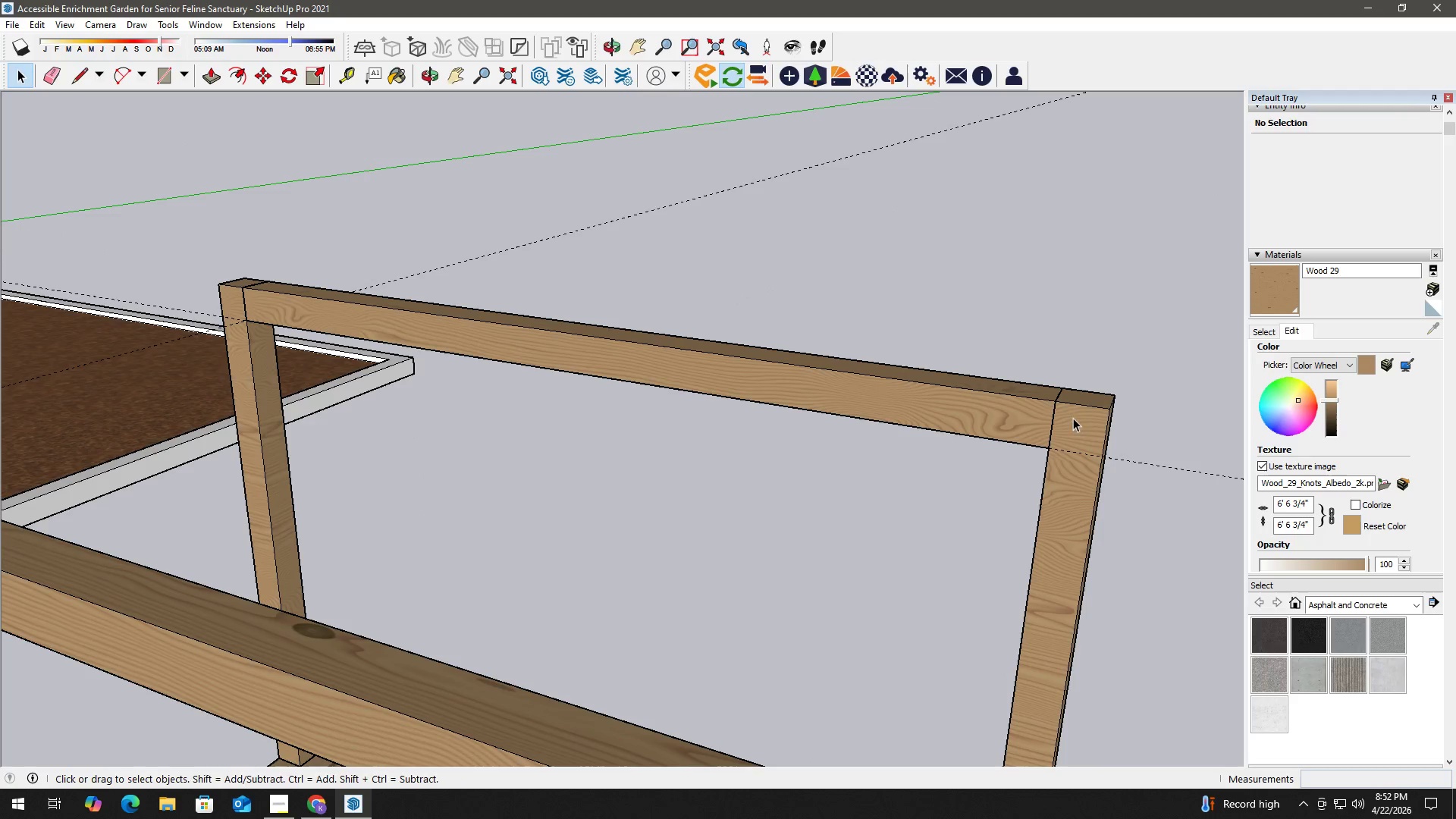 
left_click([1059, 403])
 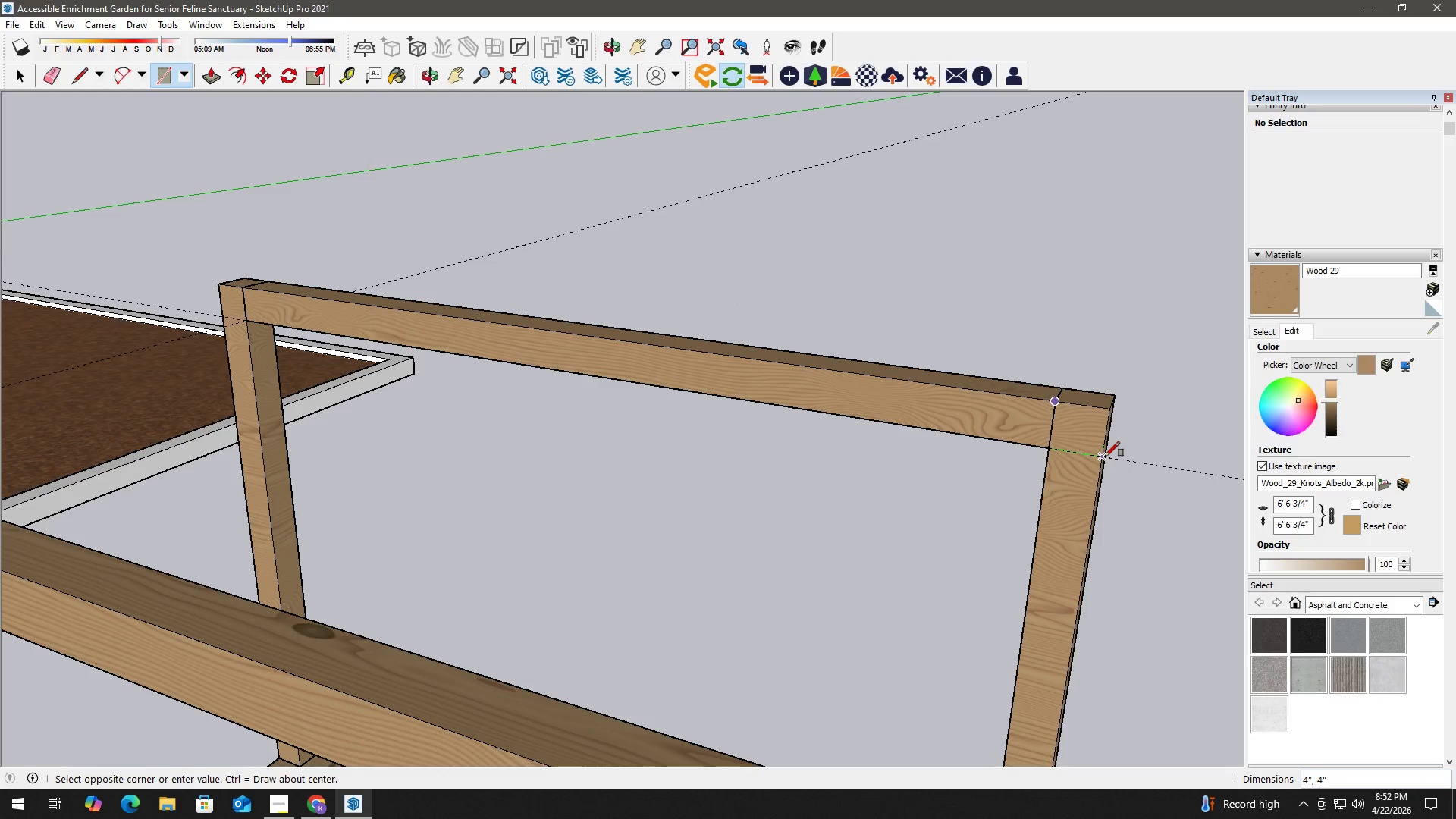 
key(Space)
 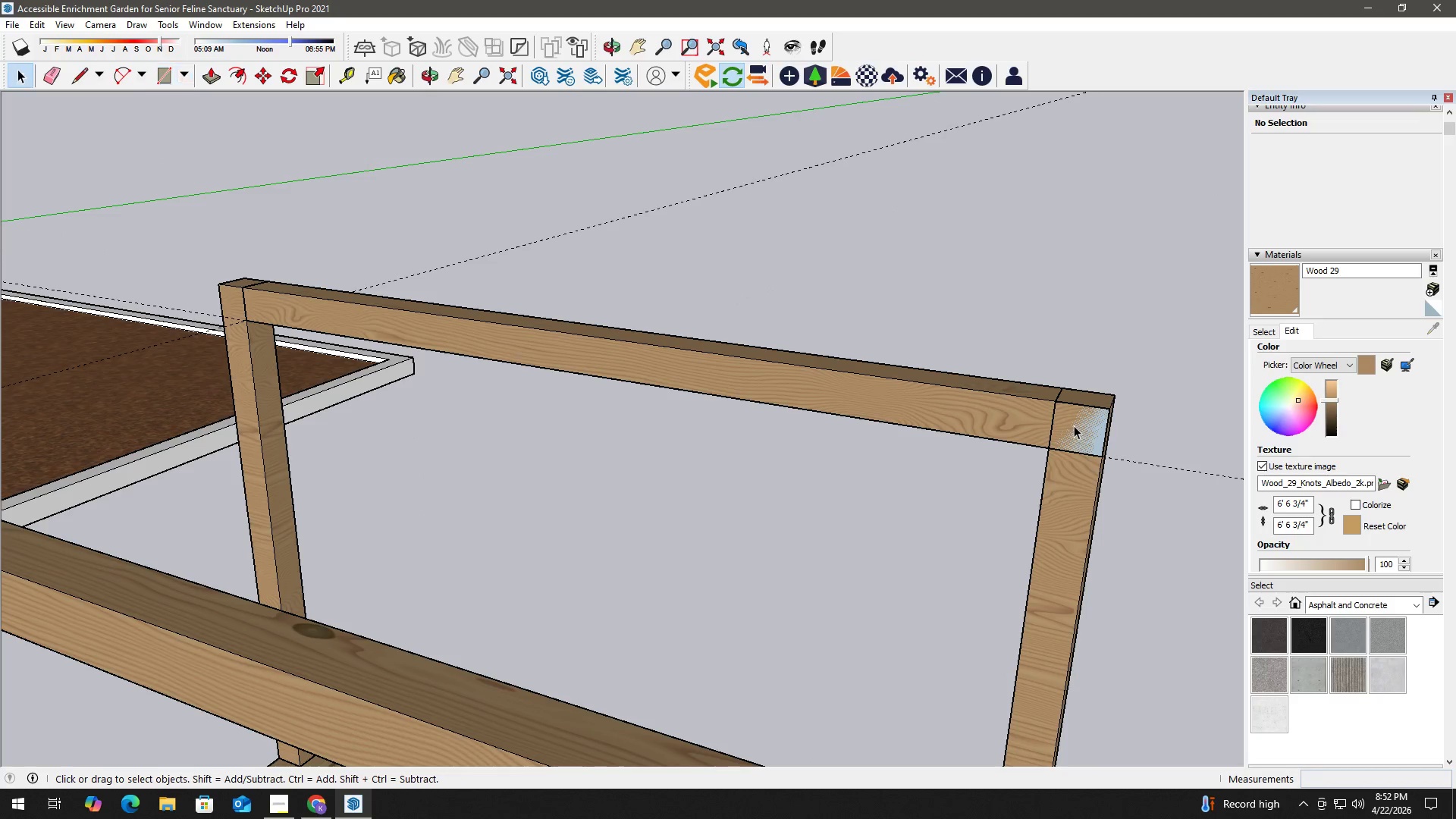 
double_click([1074, 425])
 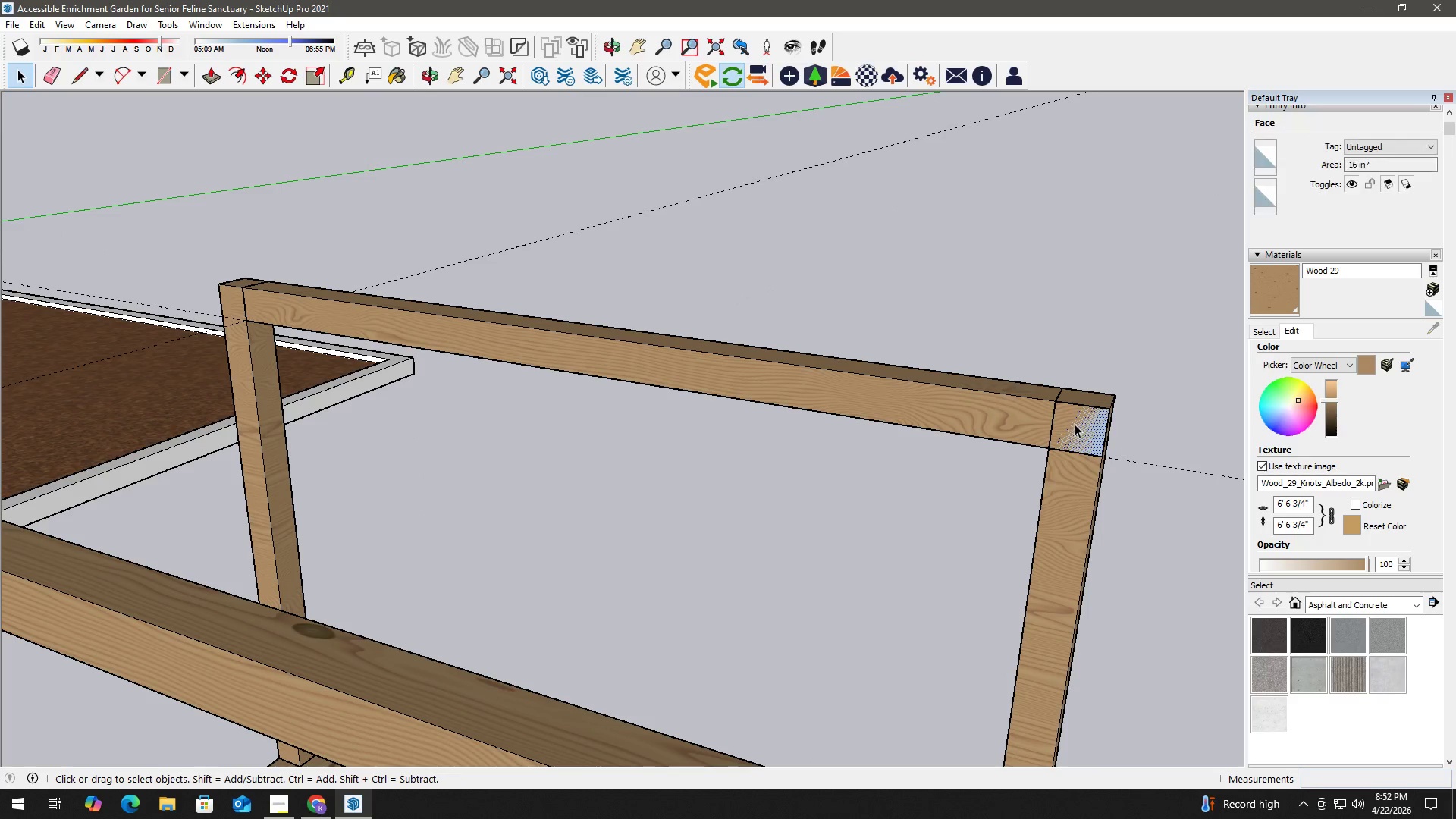 
key(P)
 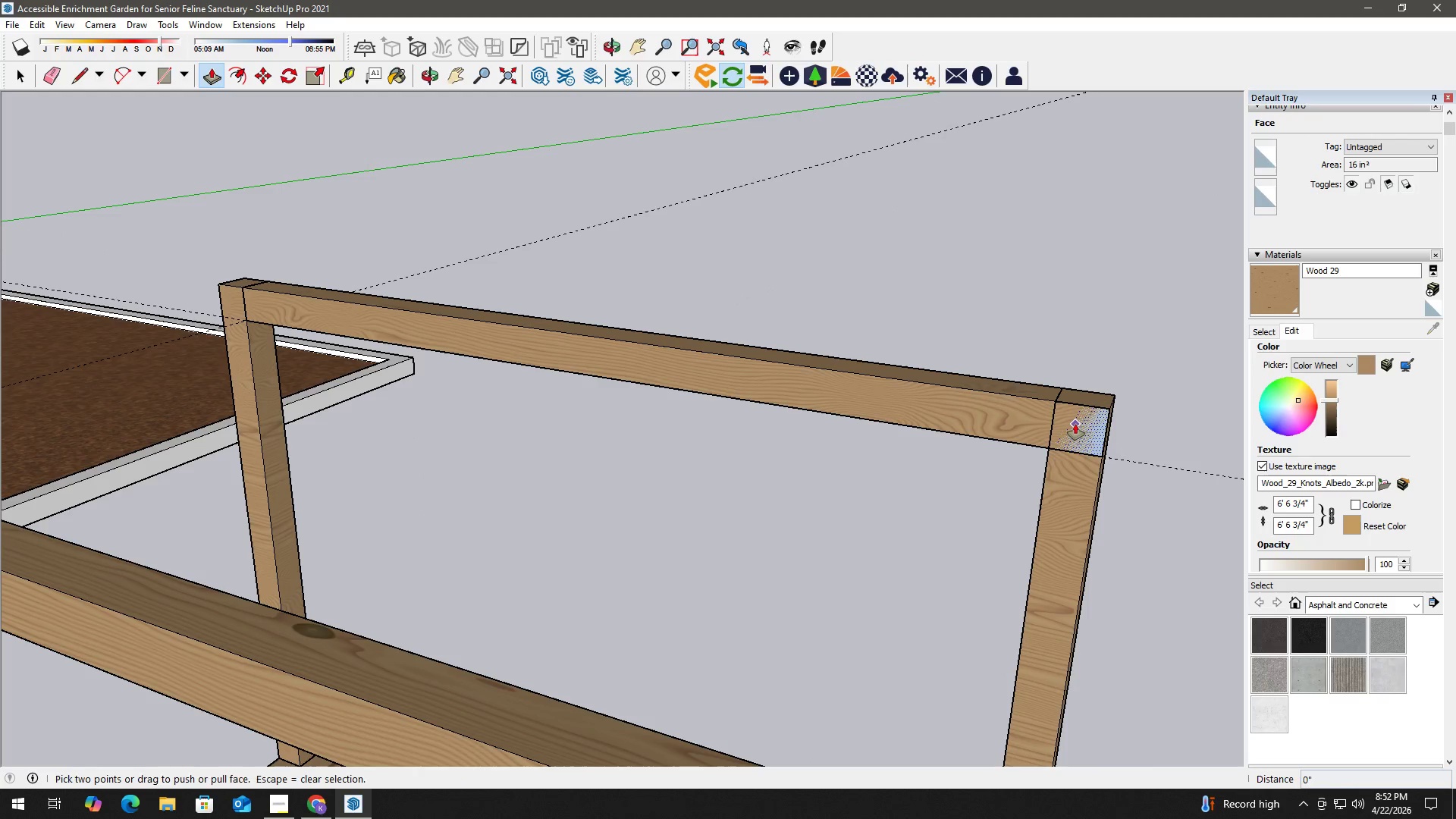 
left_click([1075, 424])
 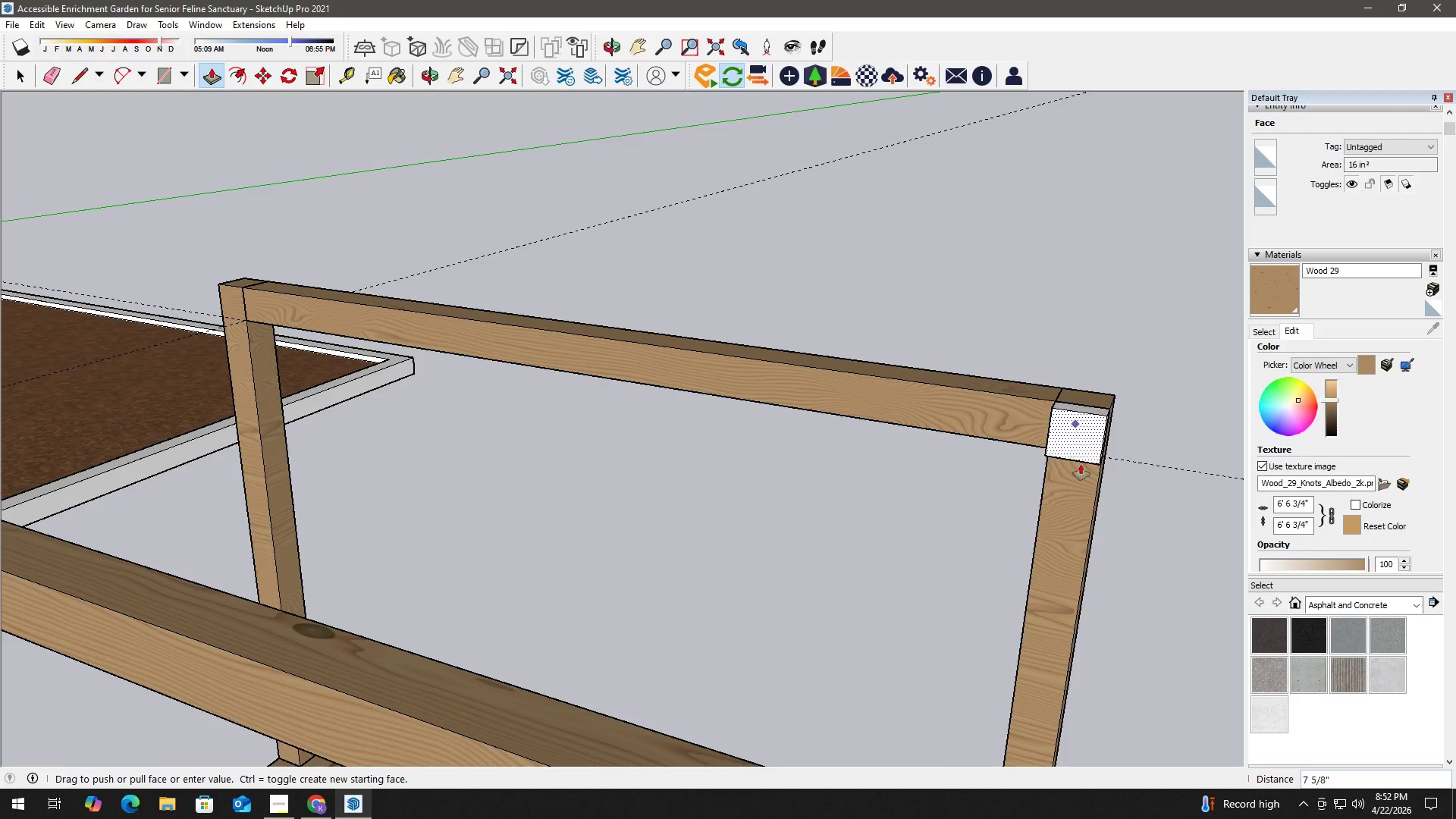 
scroll: coordinate [997, 626], scroll_direction: down, amount: 3.0
 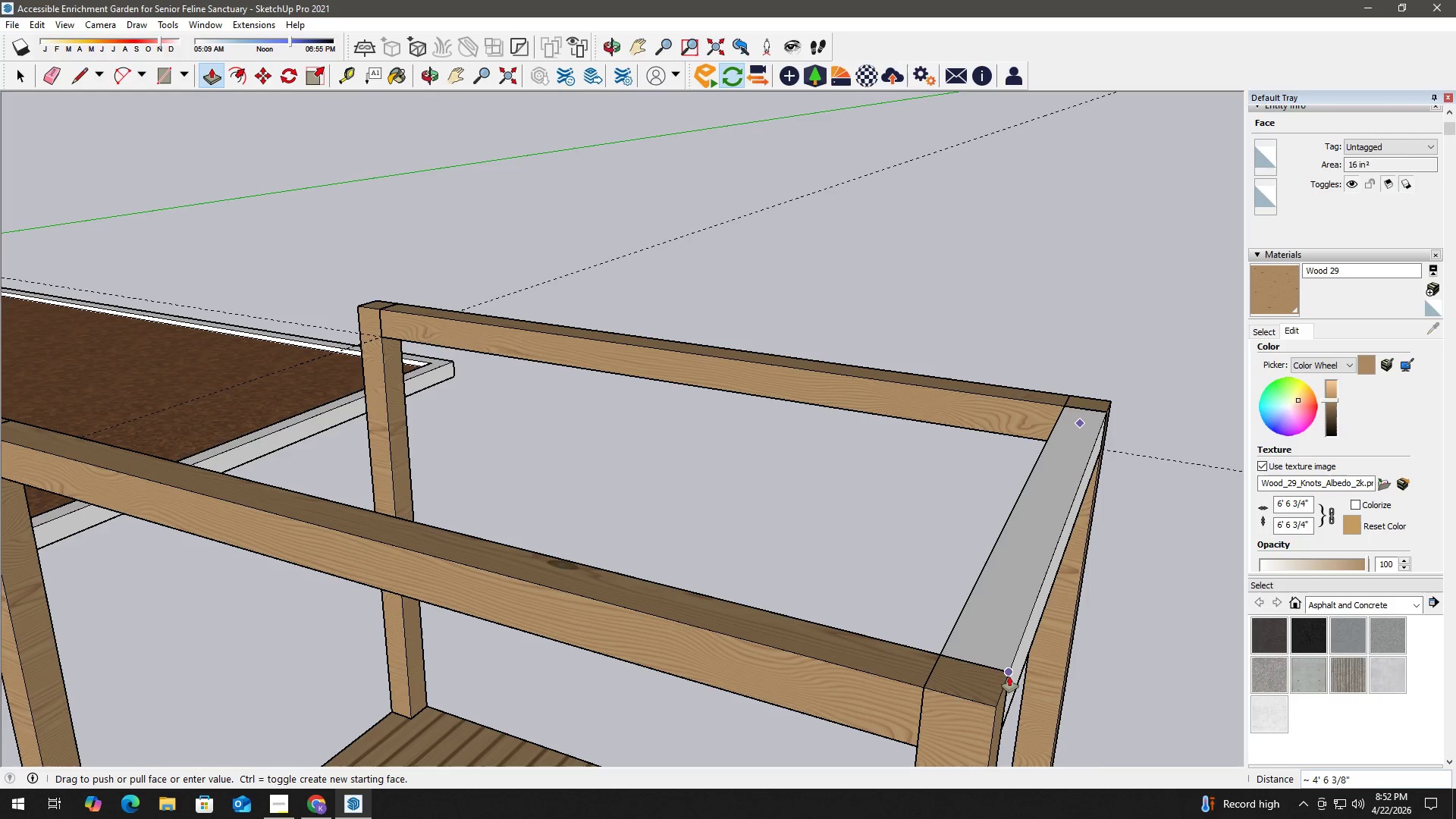 
left_click([1009, 676])
 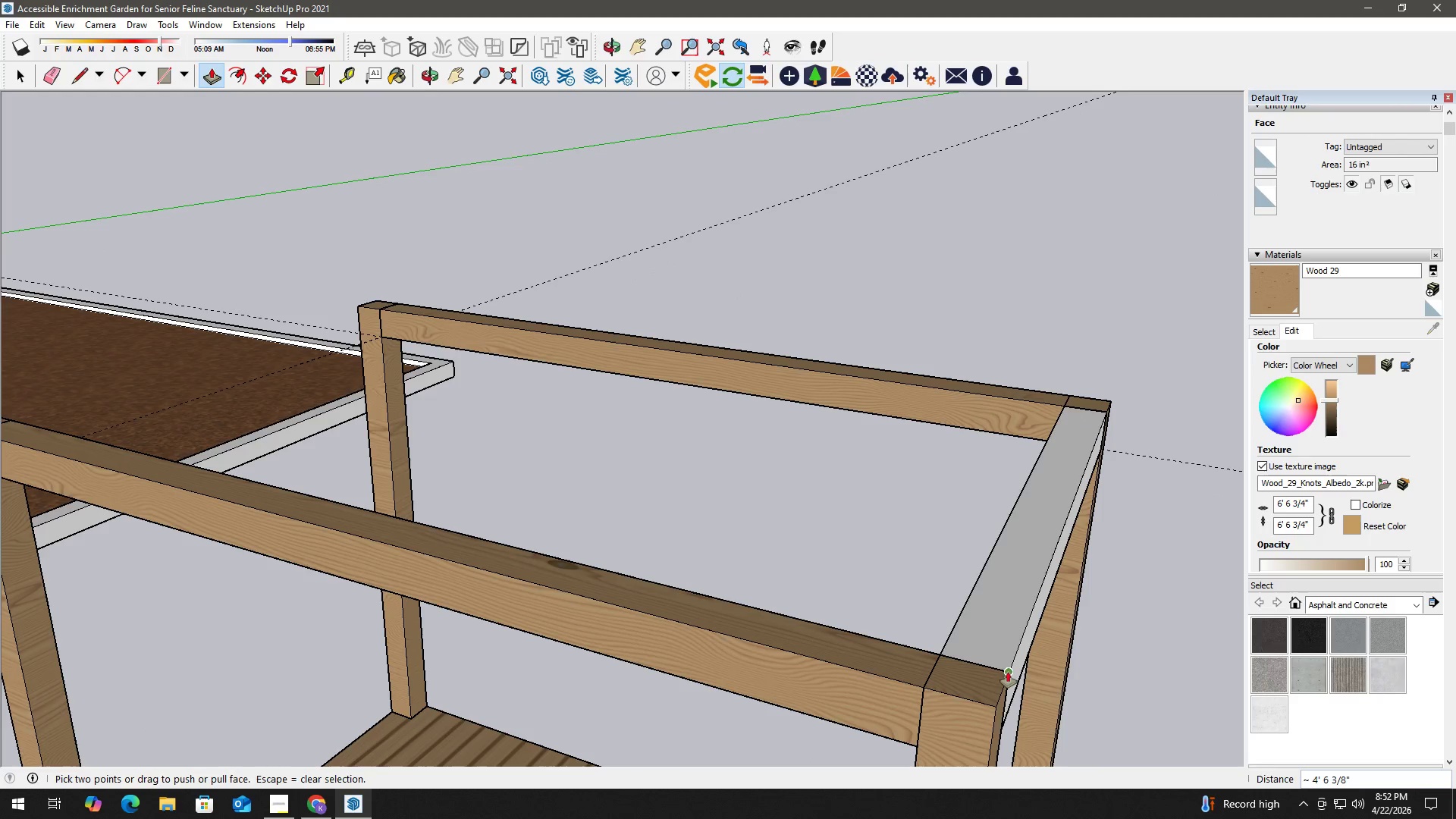 
key(Space)
 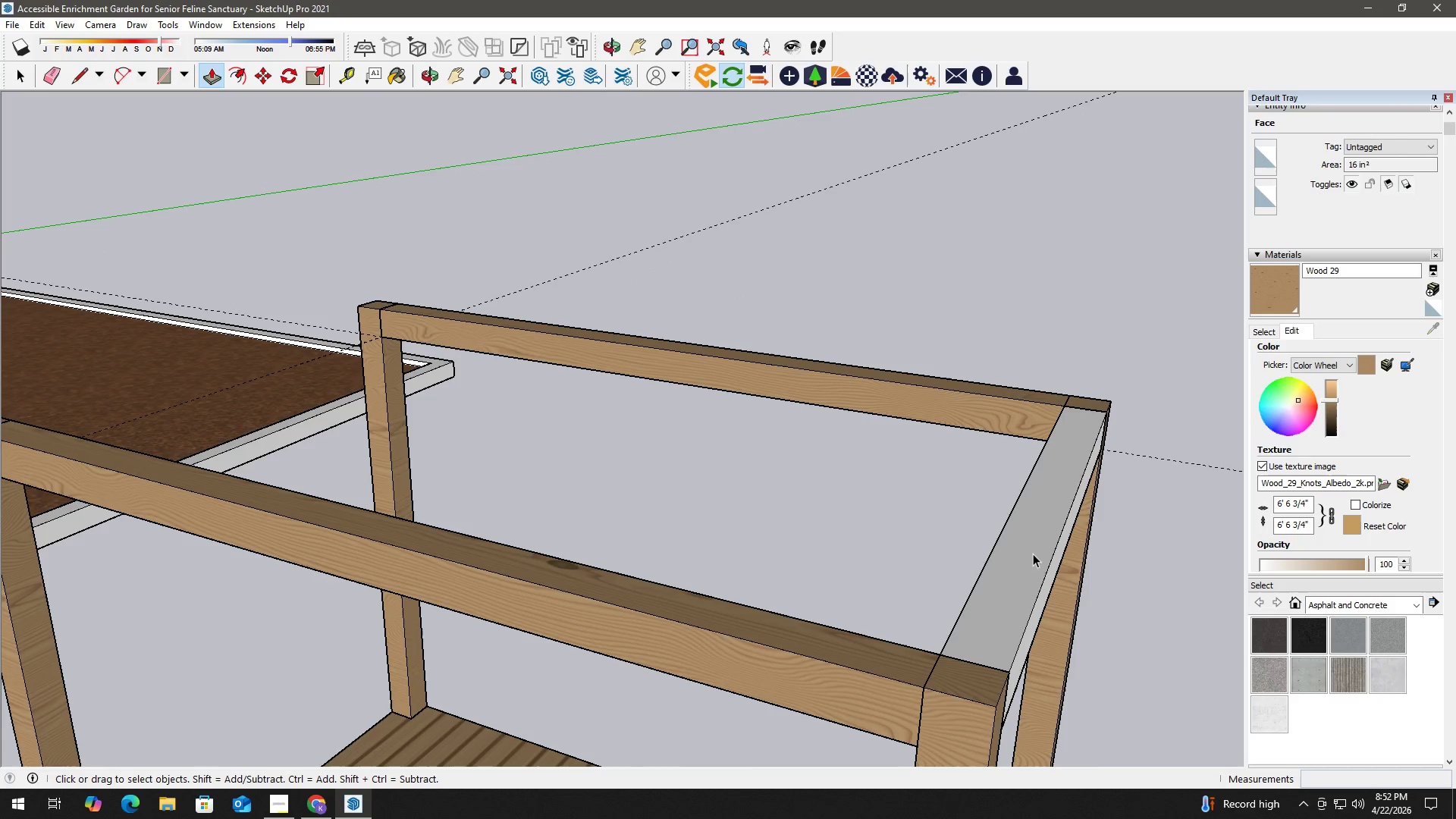 
double_click([1033, 551])
 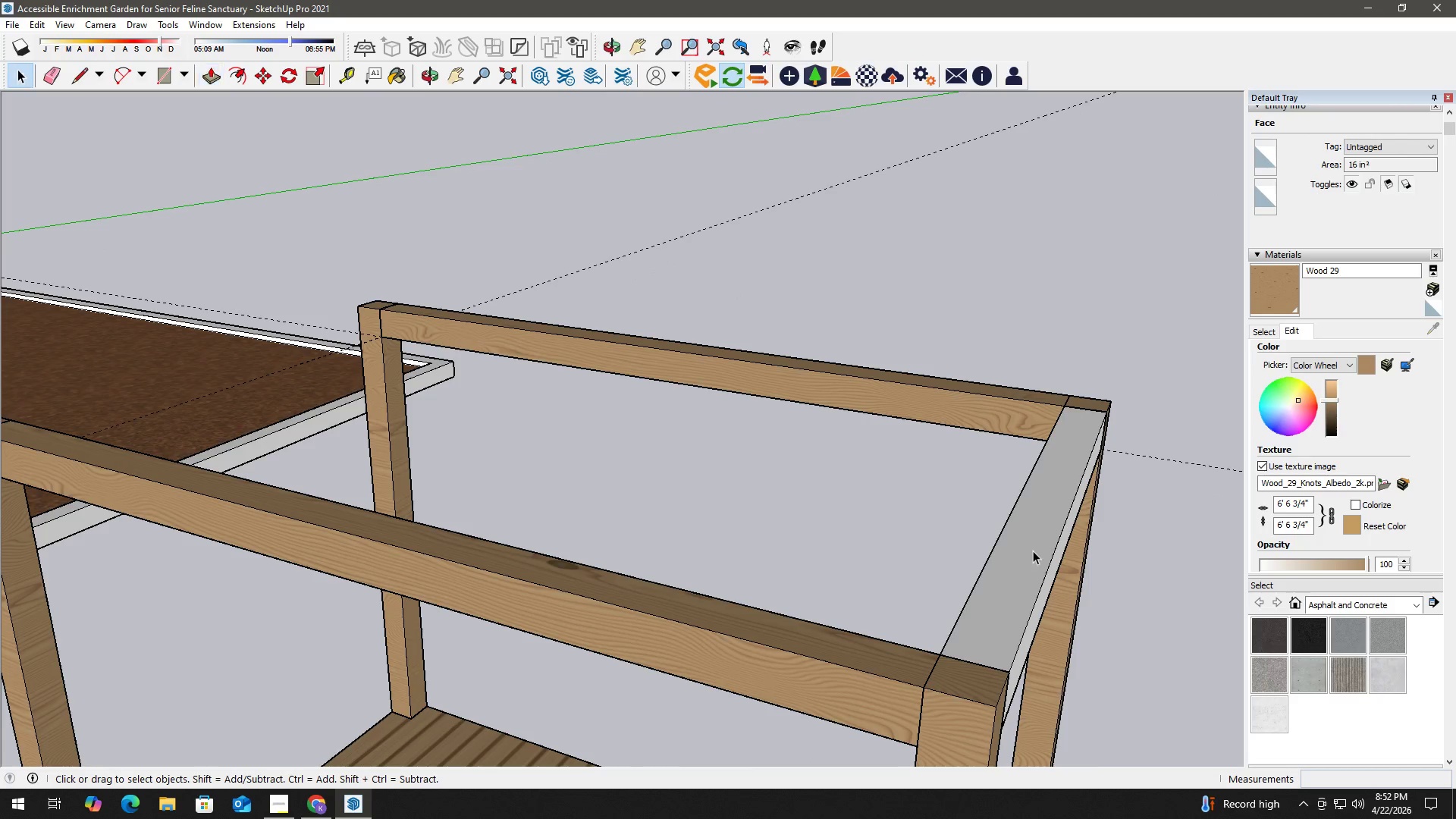 
triple_click([1033, 551])
 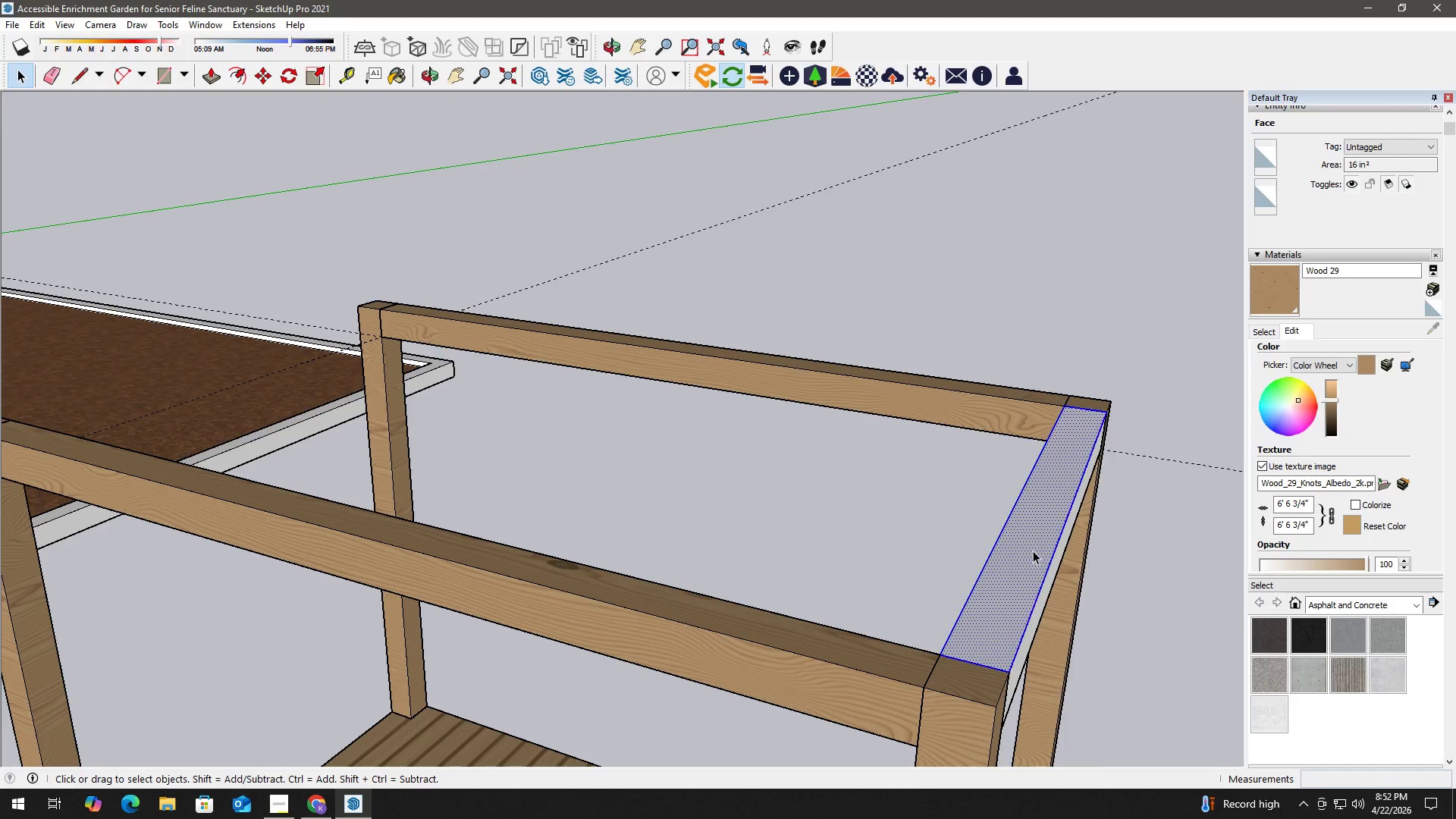 
triple_click([1033, 551])
 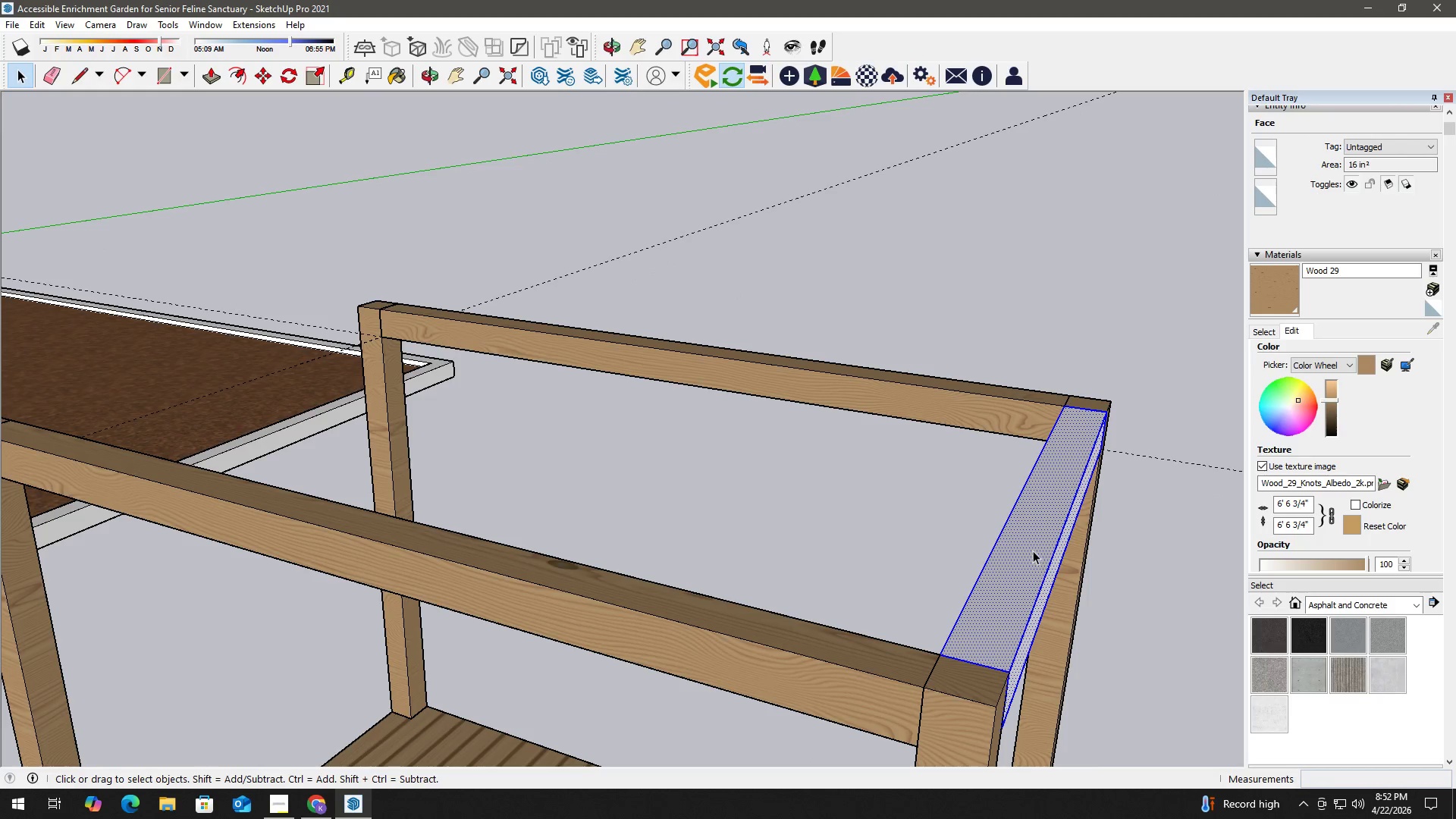 
triple_click([1033, 551])
 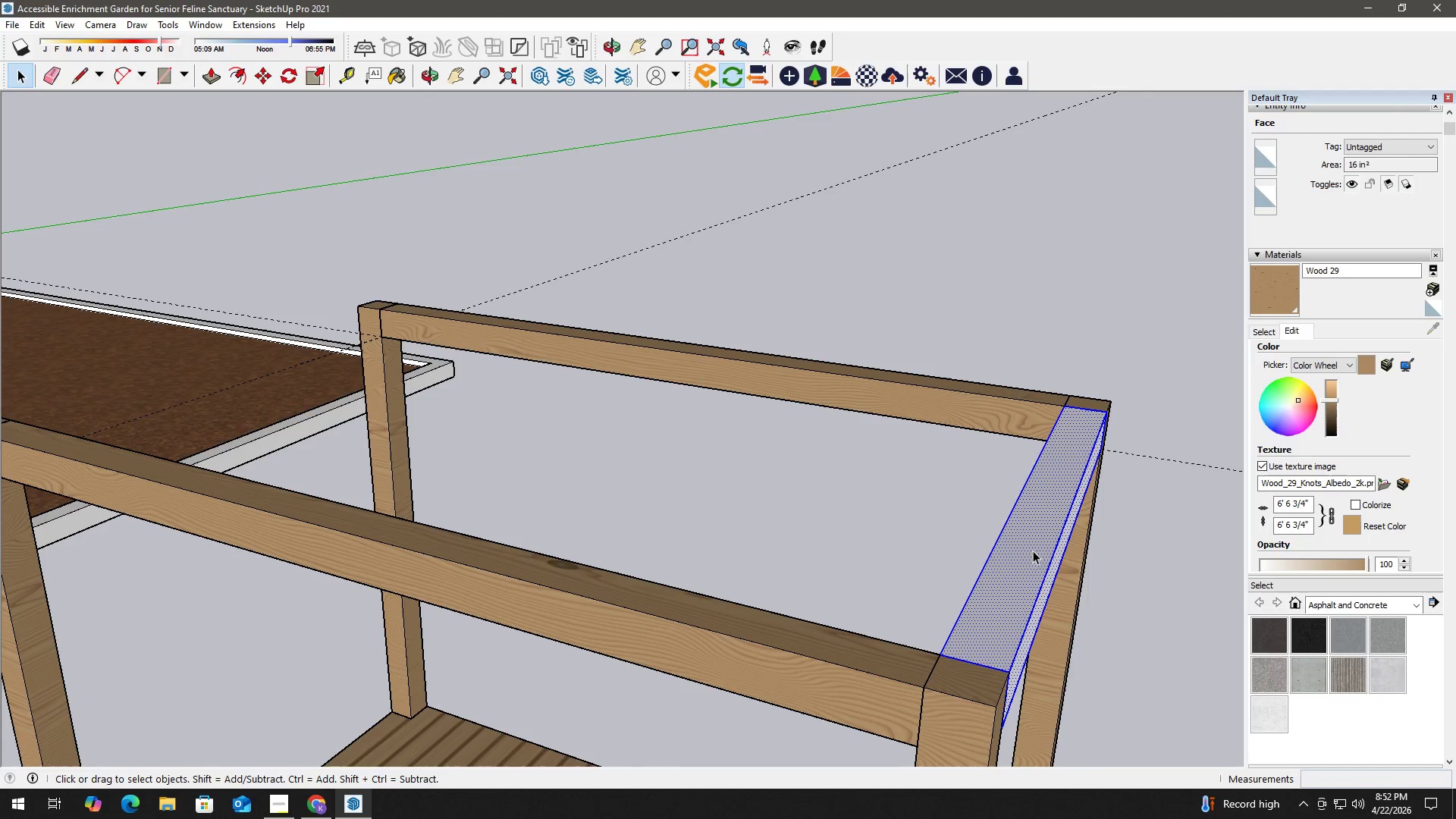 
key(B)
 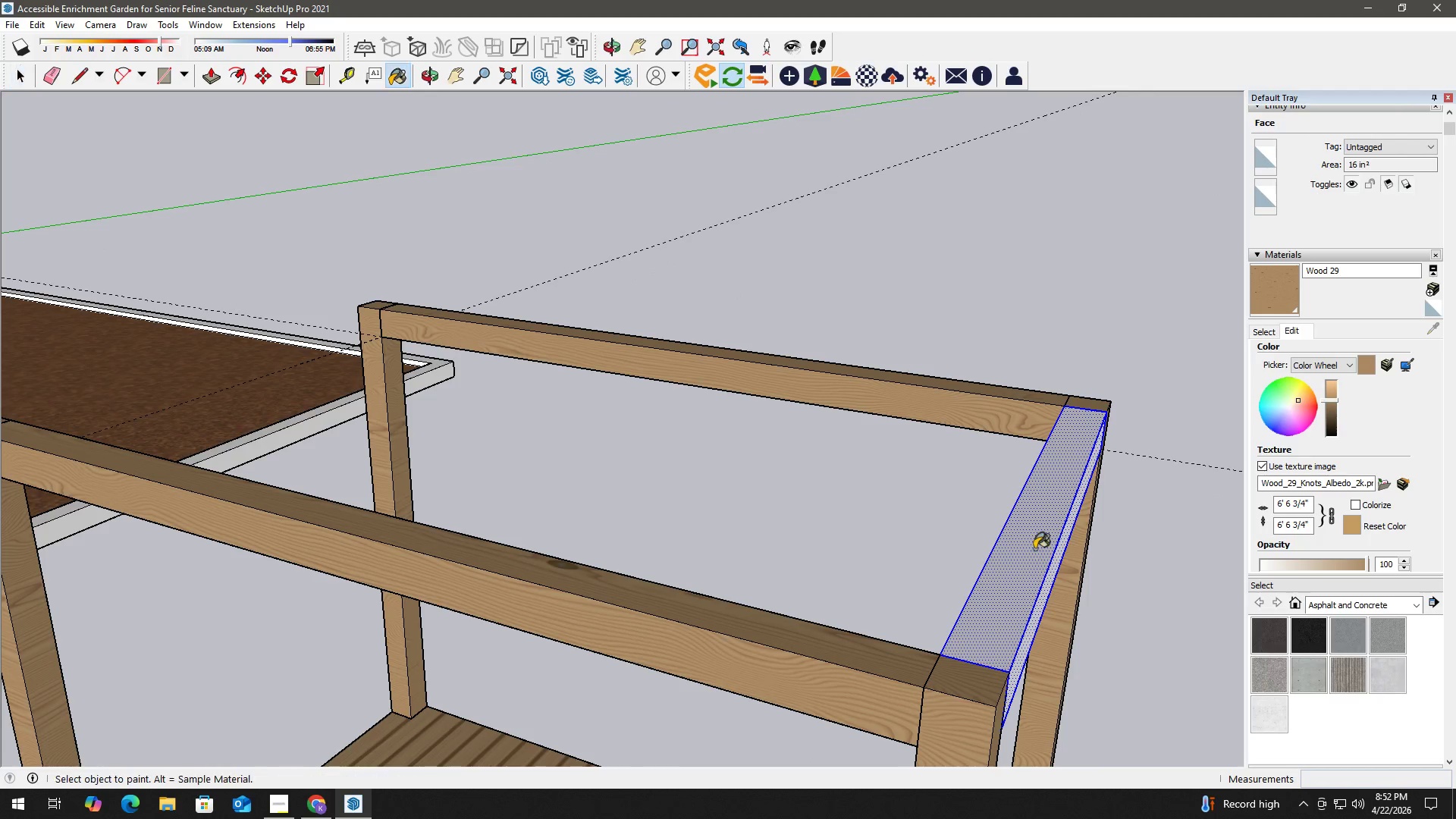 
triple_click([1035, 549])
 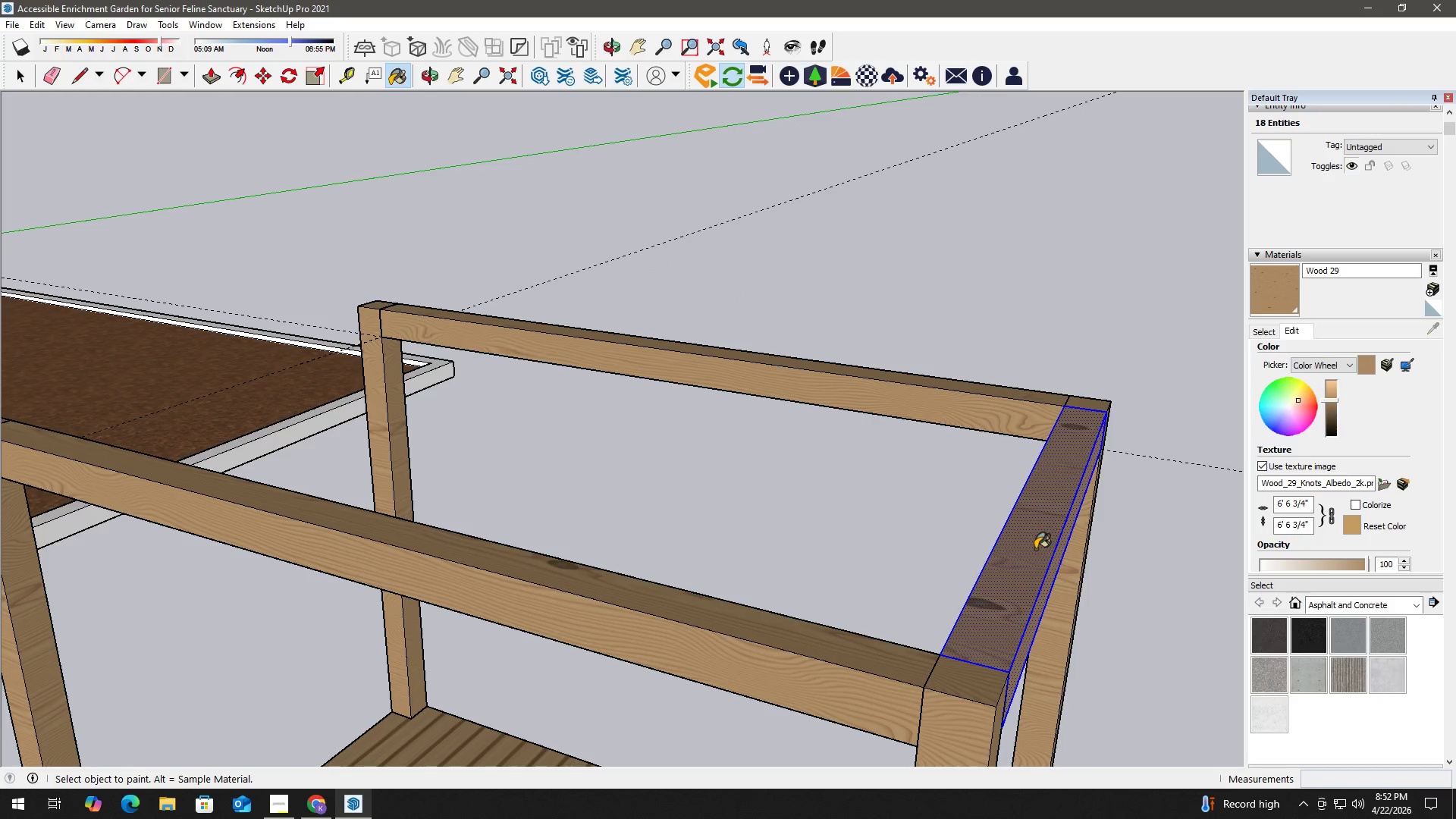 
key(Space)
 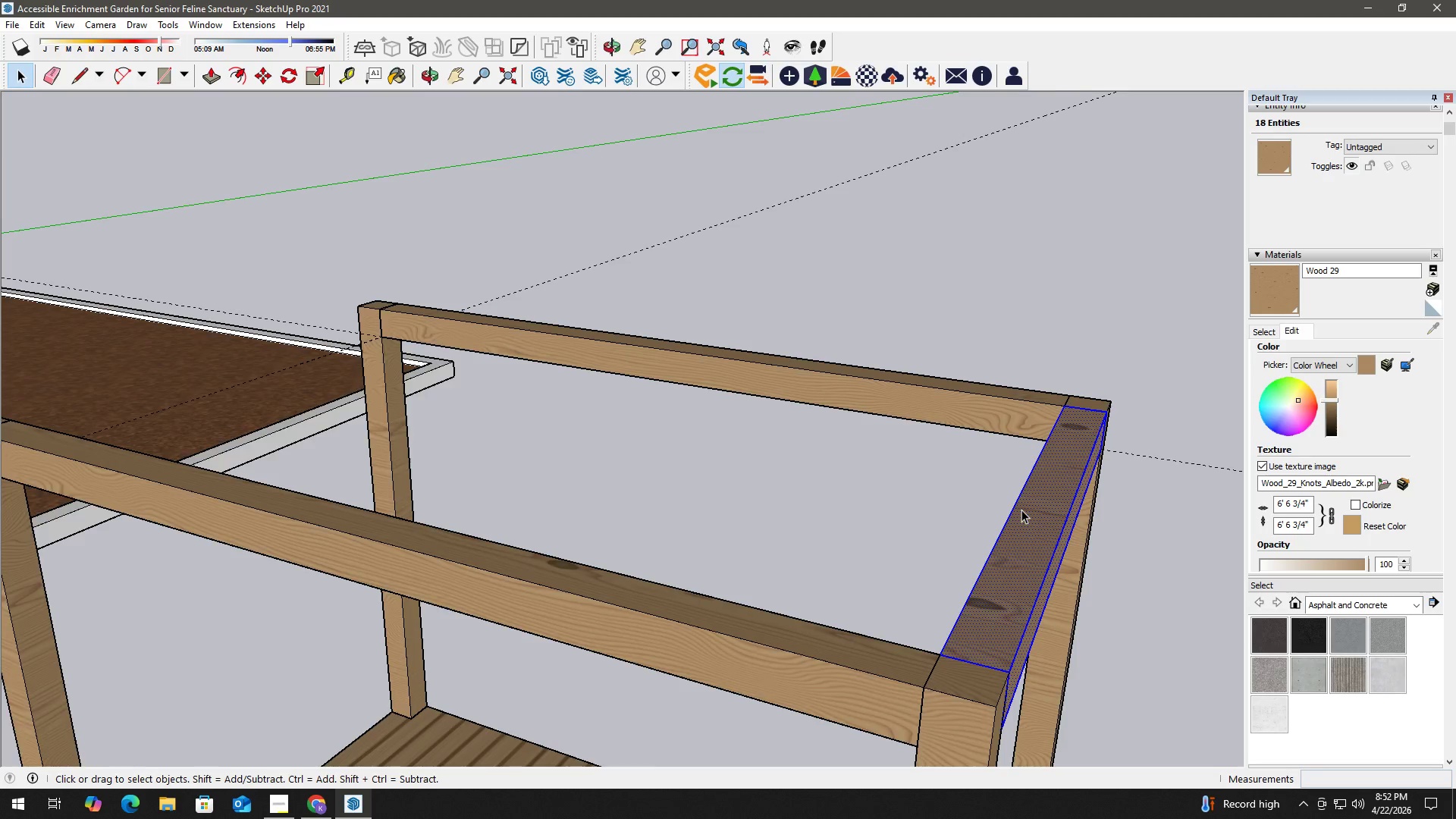 
scroll: coordinate [1021, 510], scroll_direction: down, amount: 2.0
 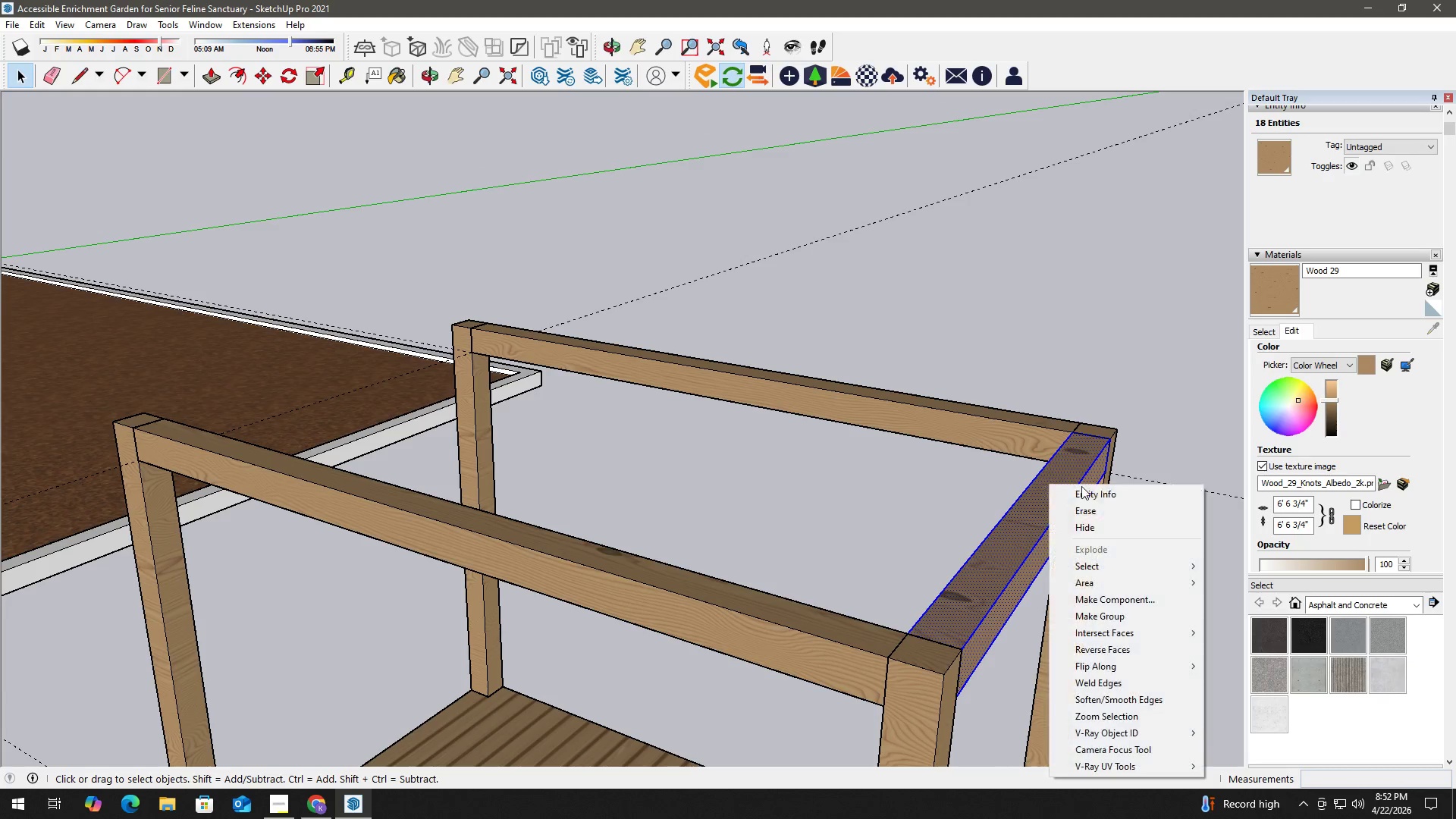 
left_click([1104, 613])
 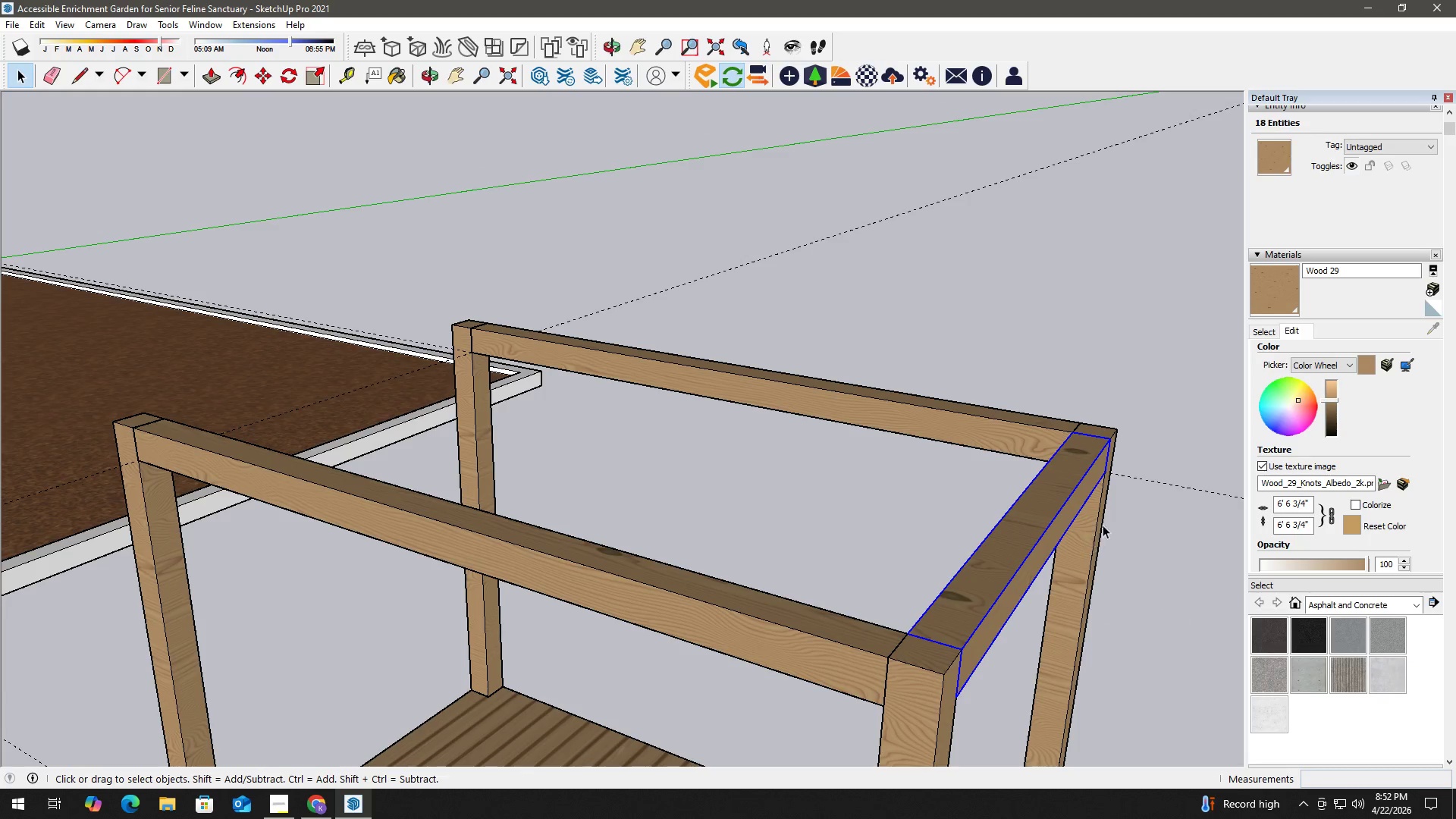 
key(Space)
 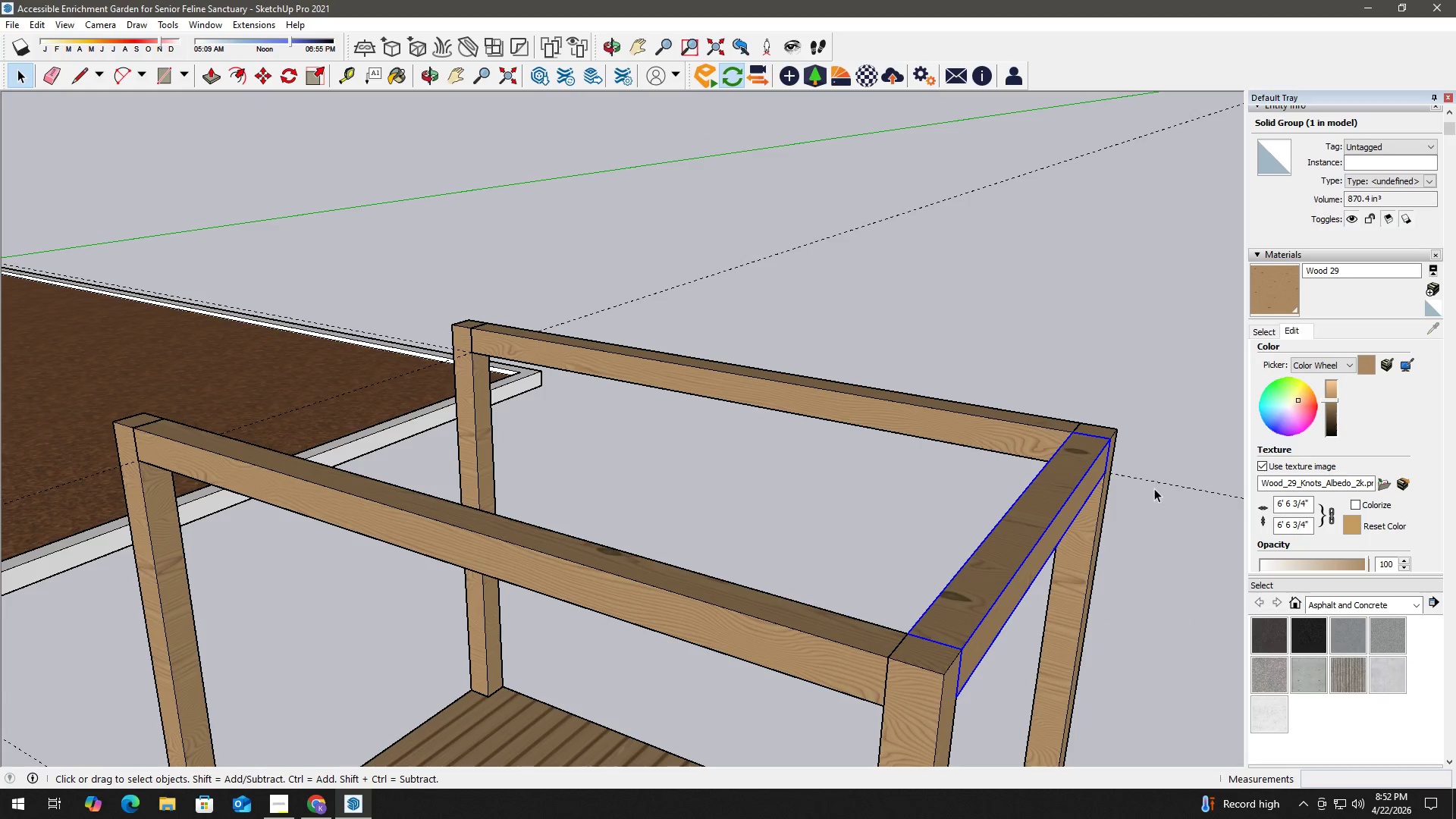 
left_click([1155, 488])
 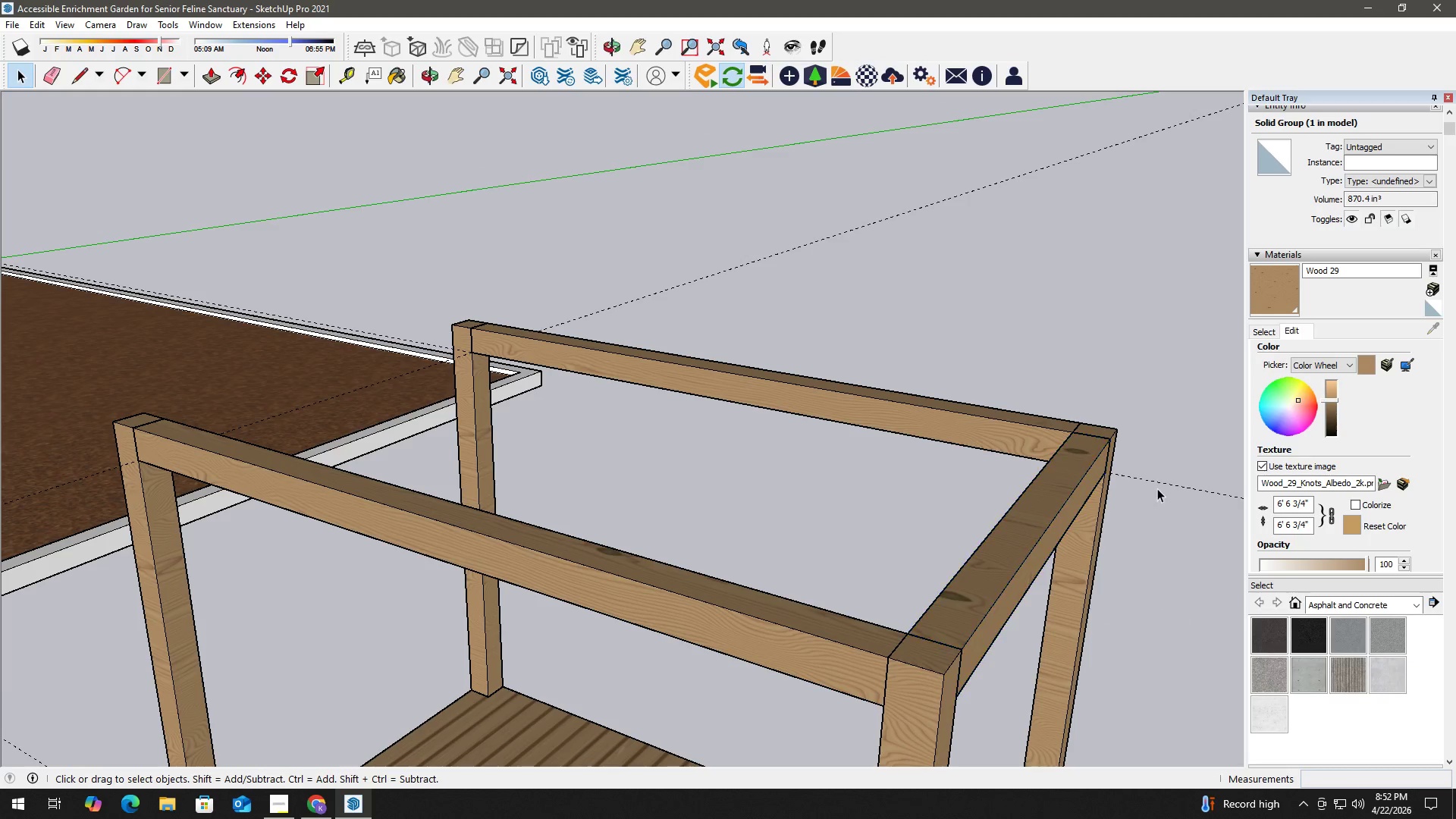 
key(E)
 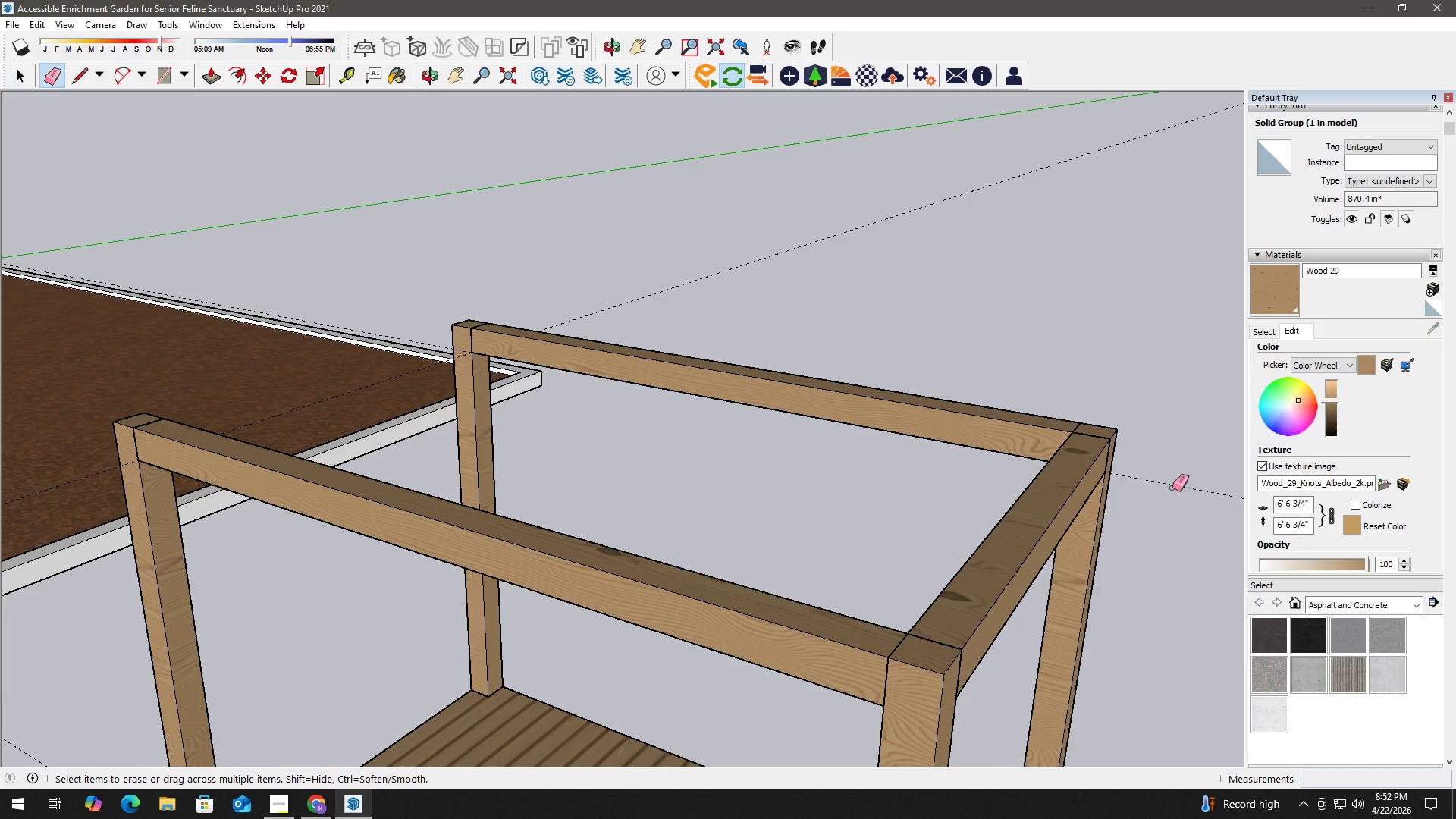 
left_click_drag(start_coordinate=[1172, 488], to_coordinate=[1169, 475])
 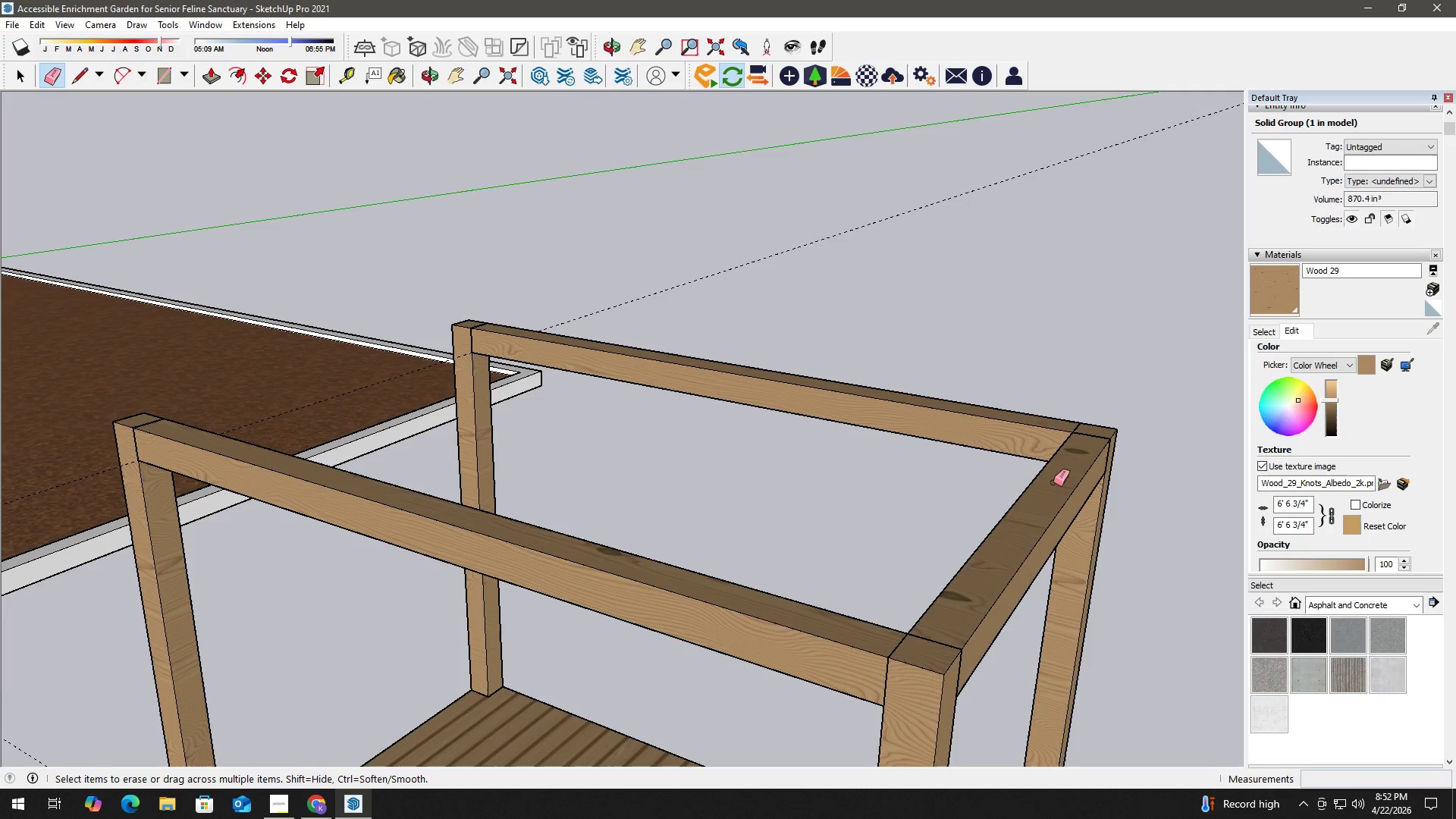 
key(Space)
 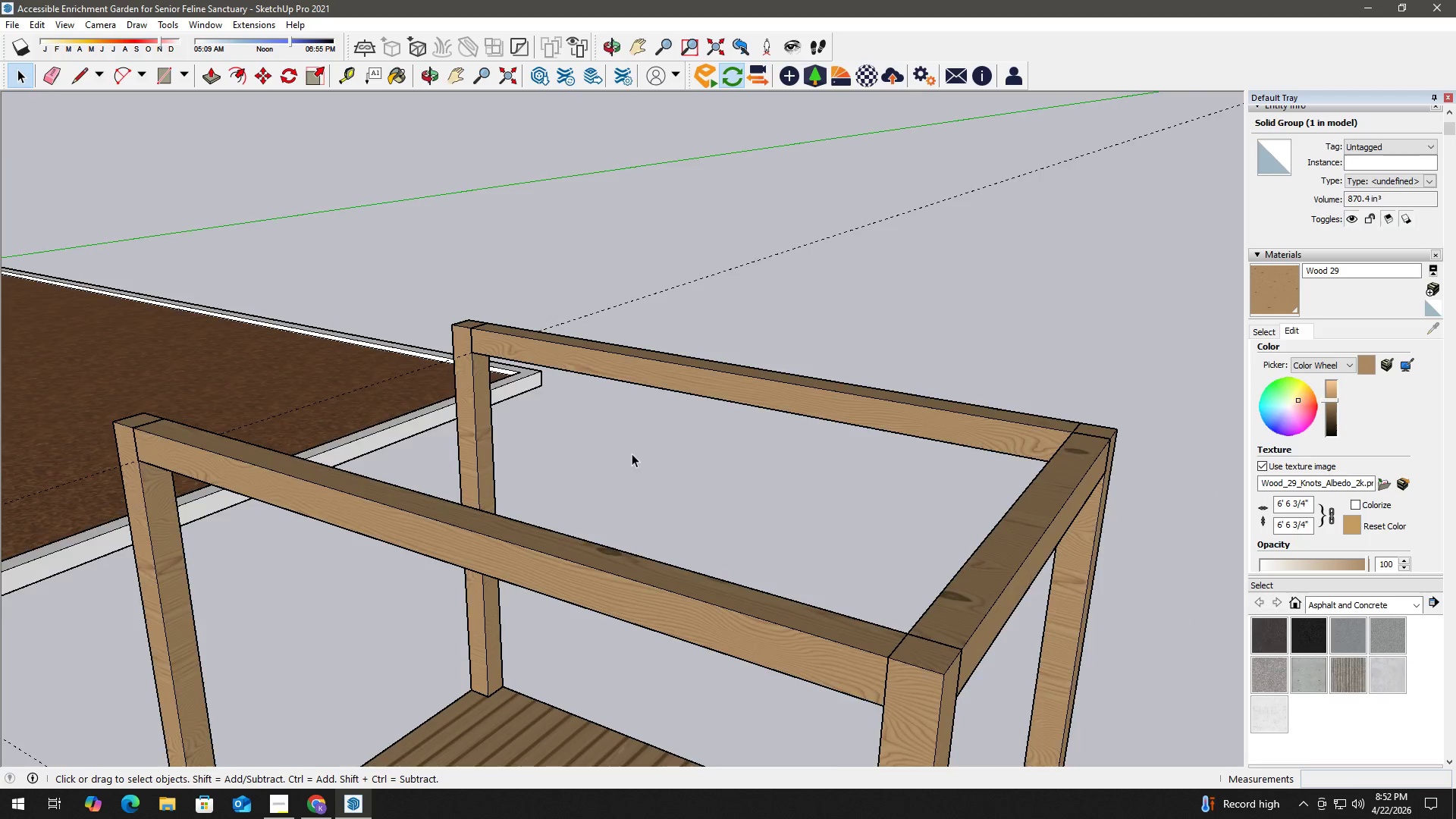 
scroll: coordinate [630, 453], scroll_direction: down, amount: 3.0
 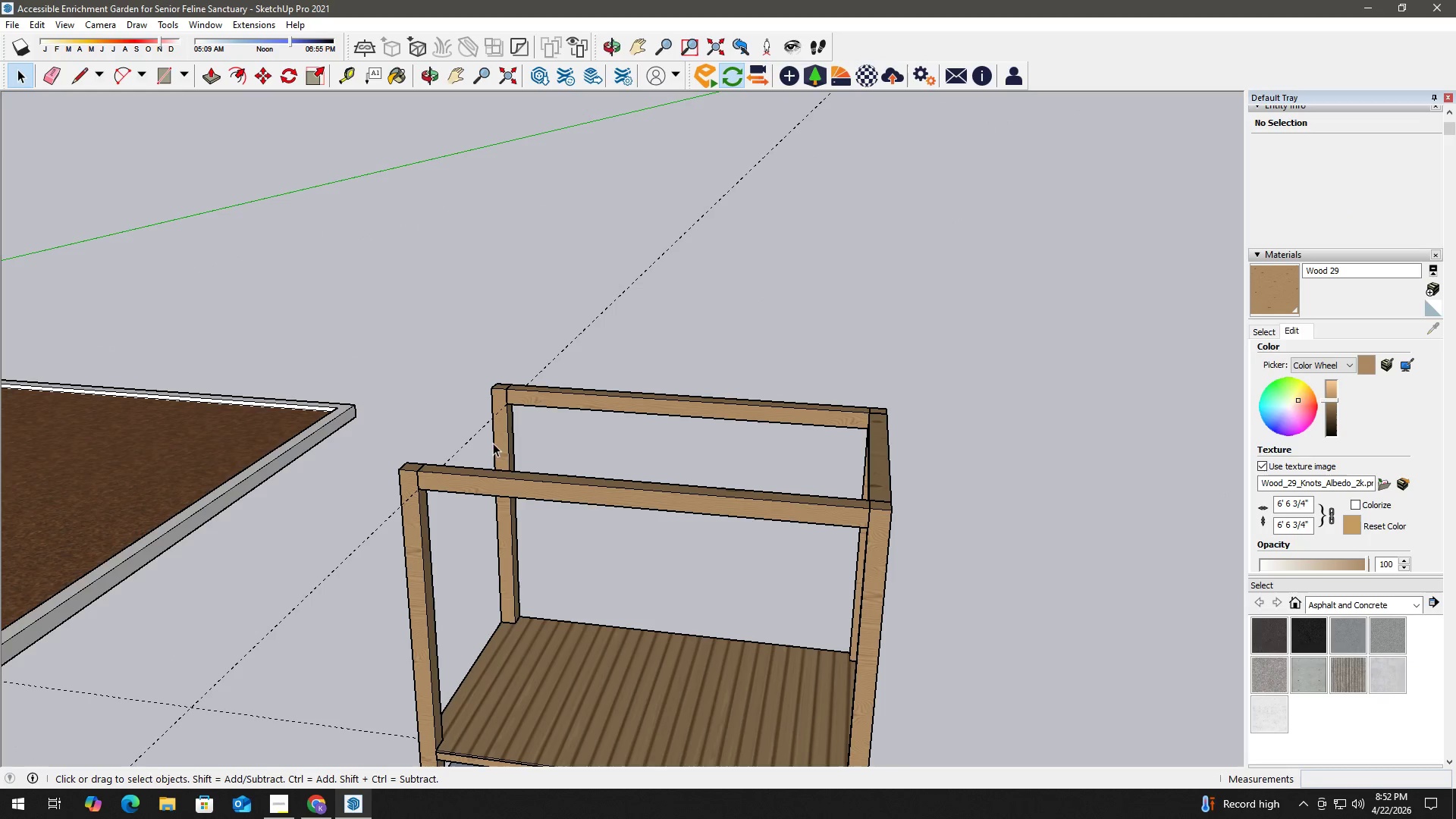 
key(E)
 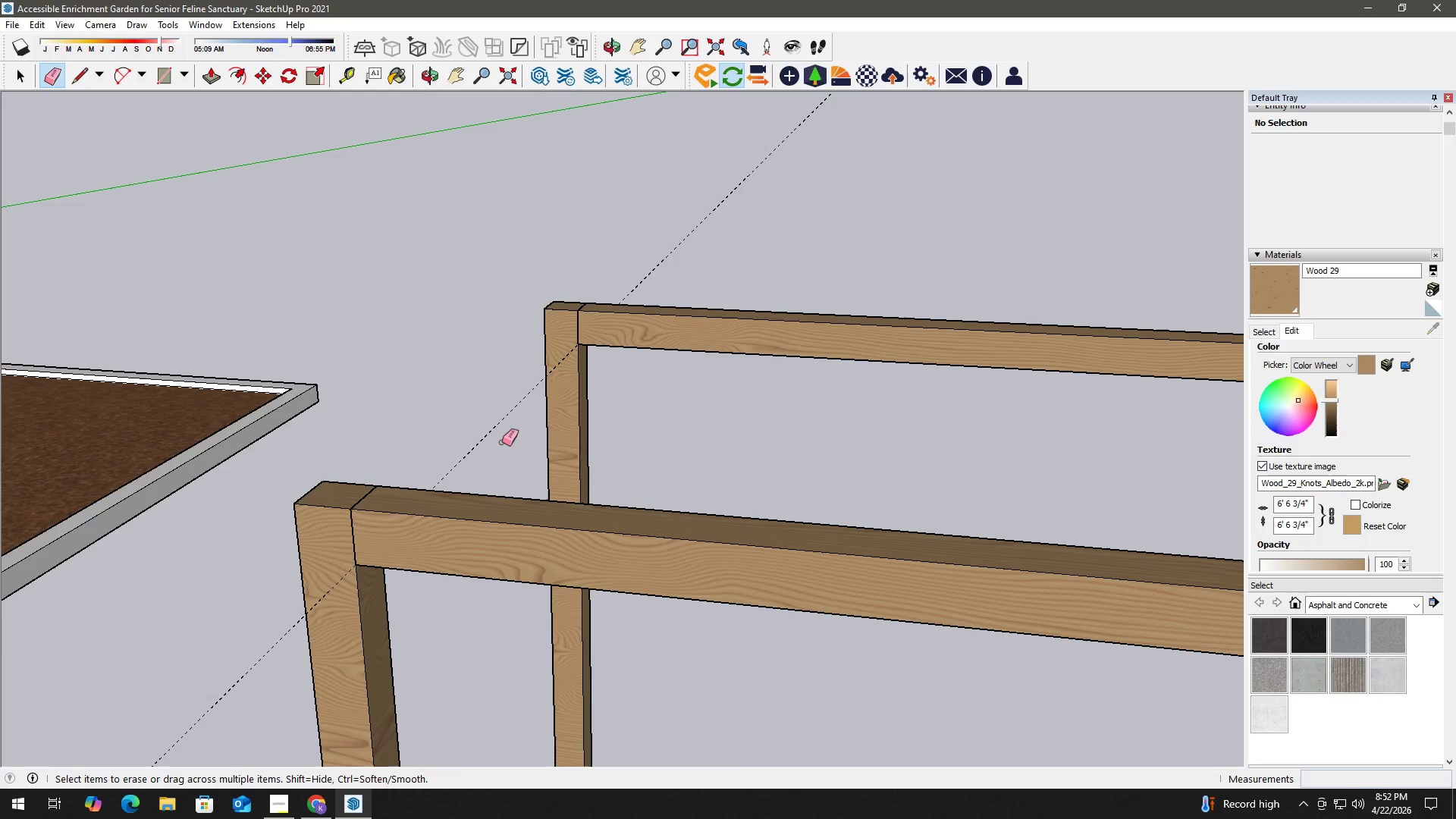 
left_click_drag(start_coordinate=[503, 440], to_coordinate=[476, 416])
 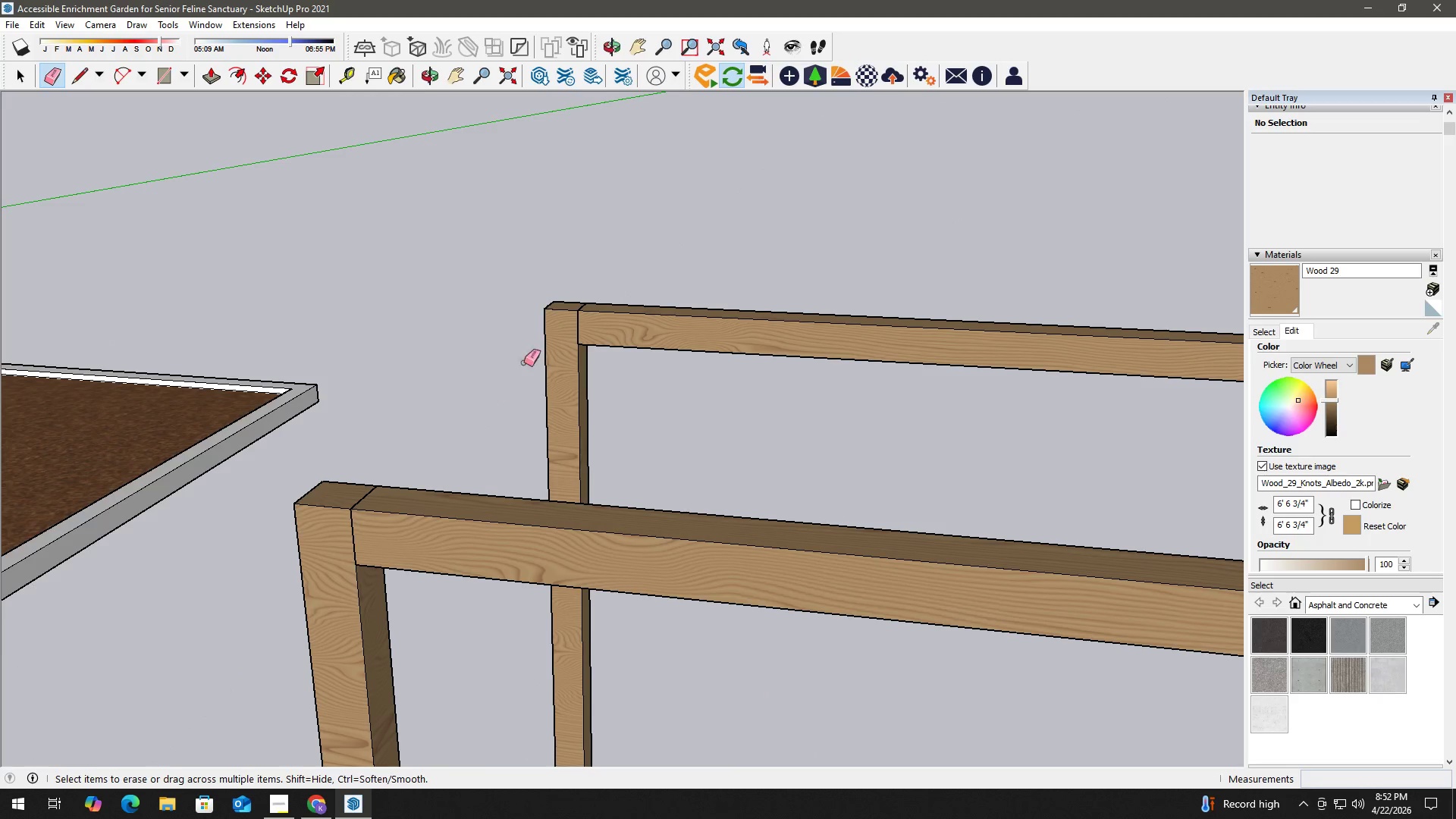 
scroll: coordinate [466, 447], scroll_direction: up, amount: 4.0
 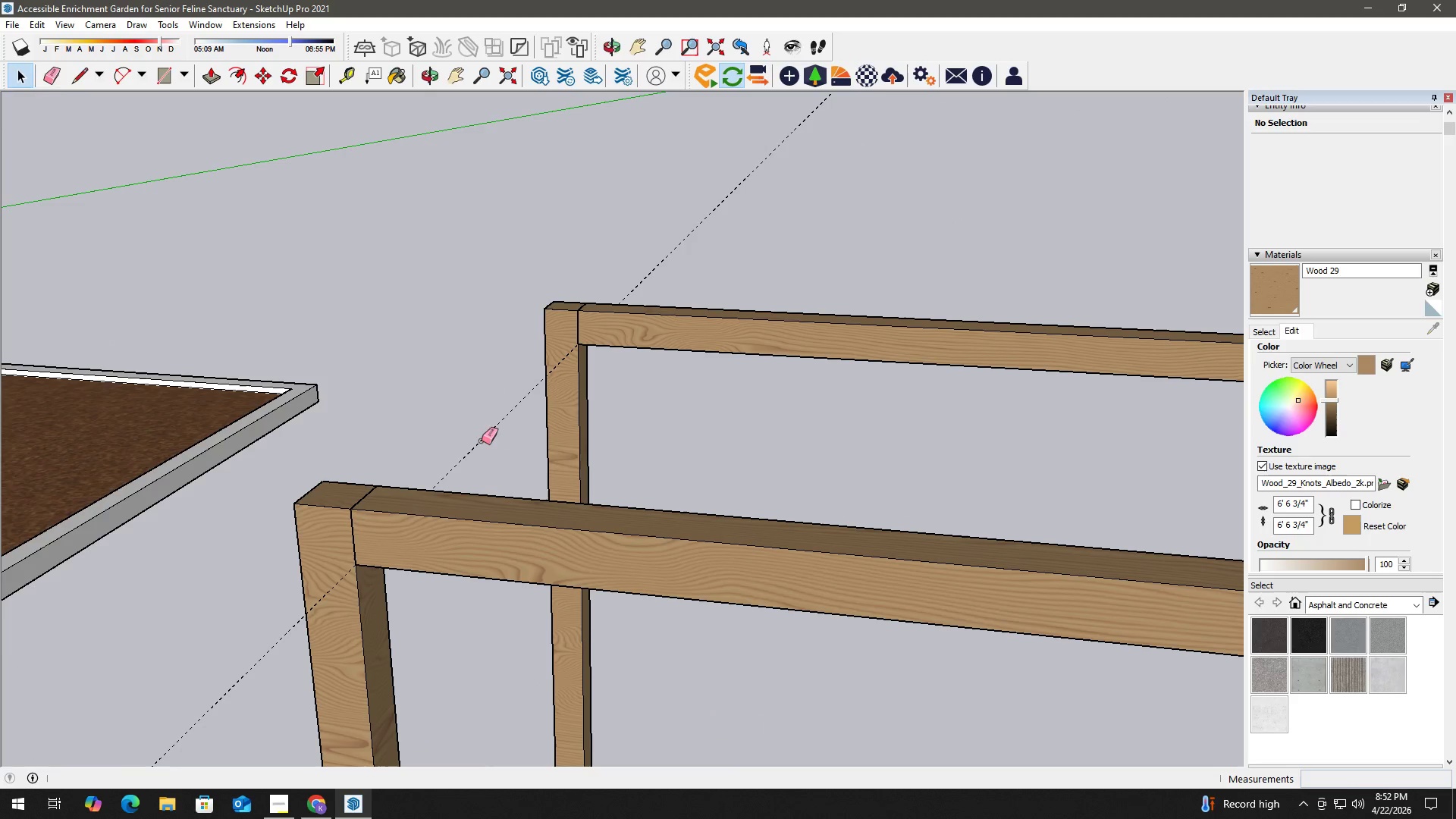 
key(Space)
 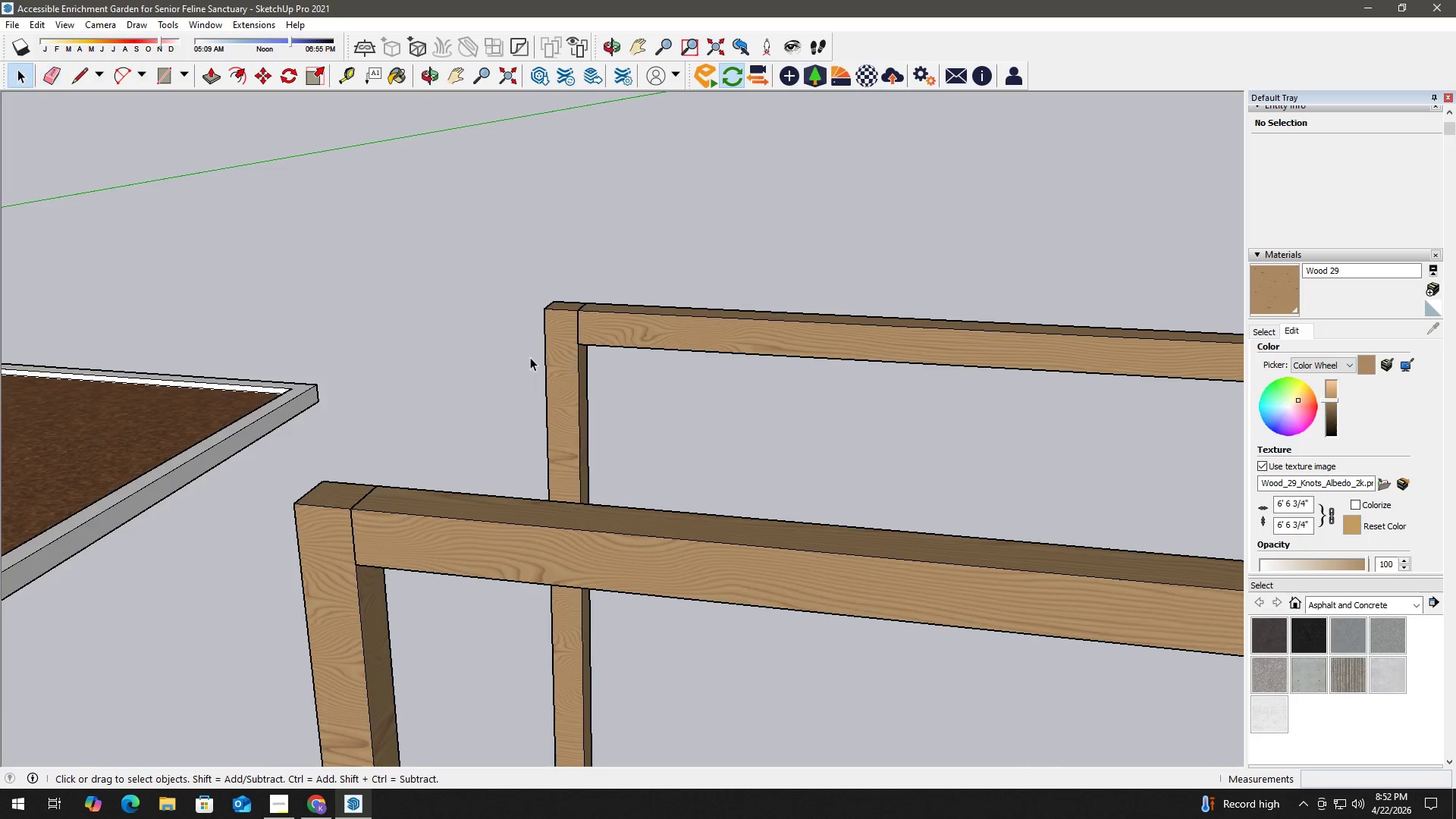 
scroll: coordinate [533, 357], scroll_direction: up, amount: 3.0
 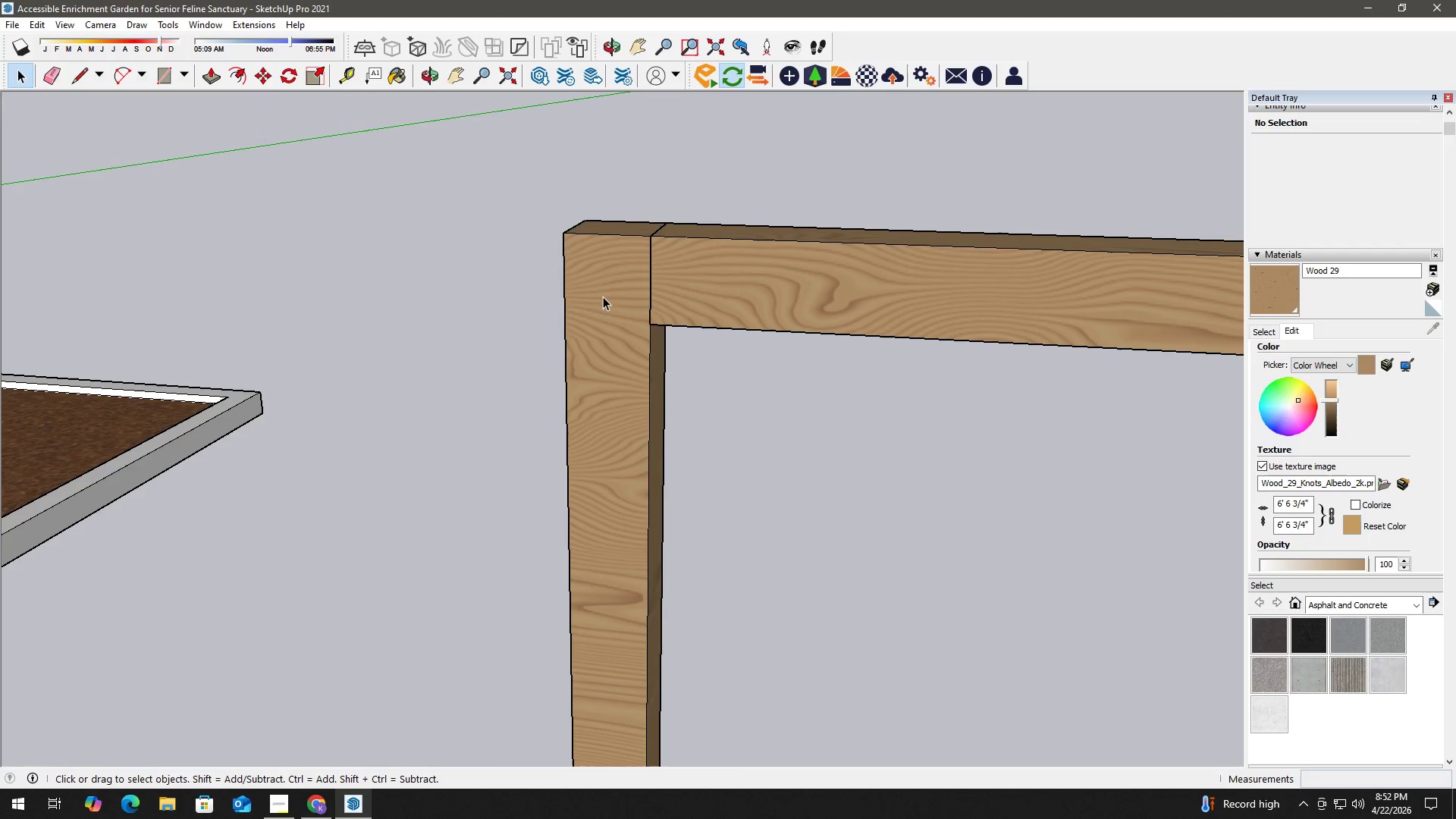 
double_click([604, 296])
 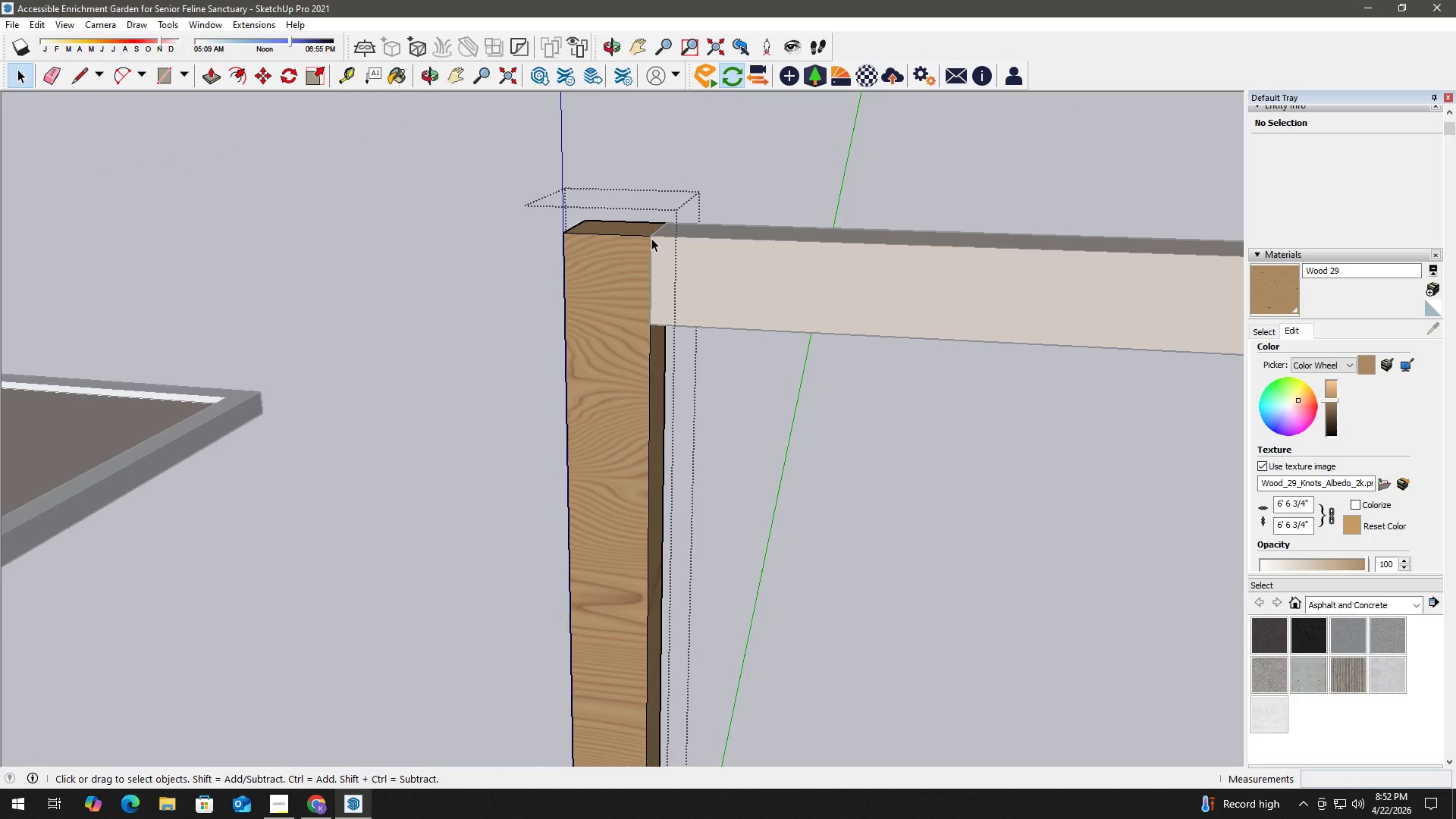 
key(R)
 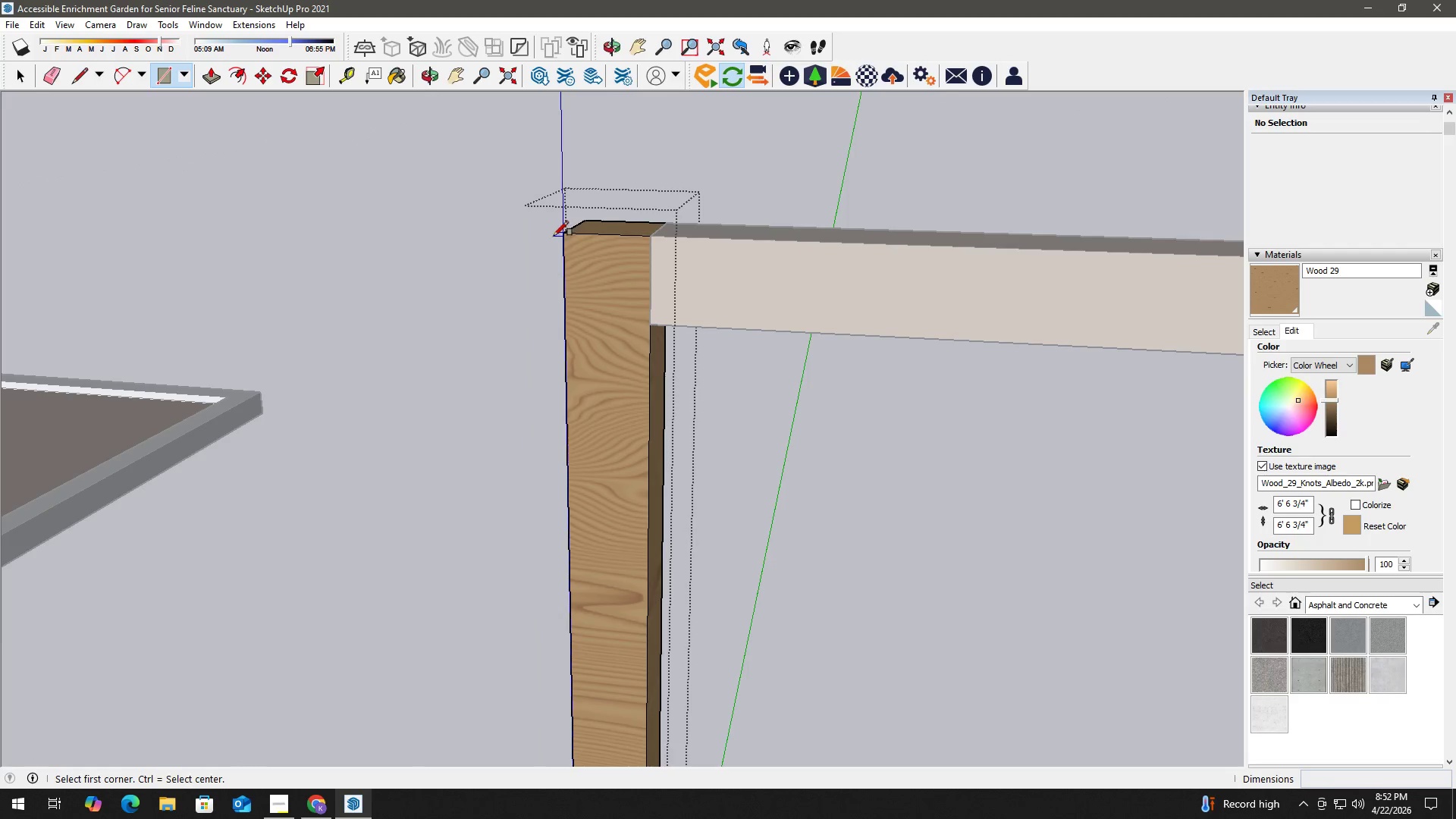 
key(Space)
 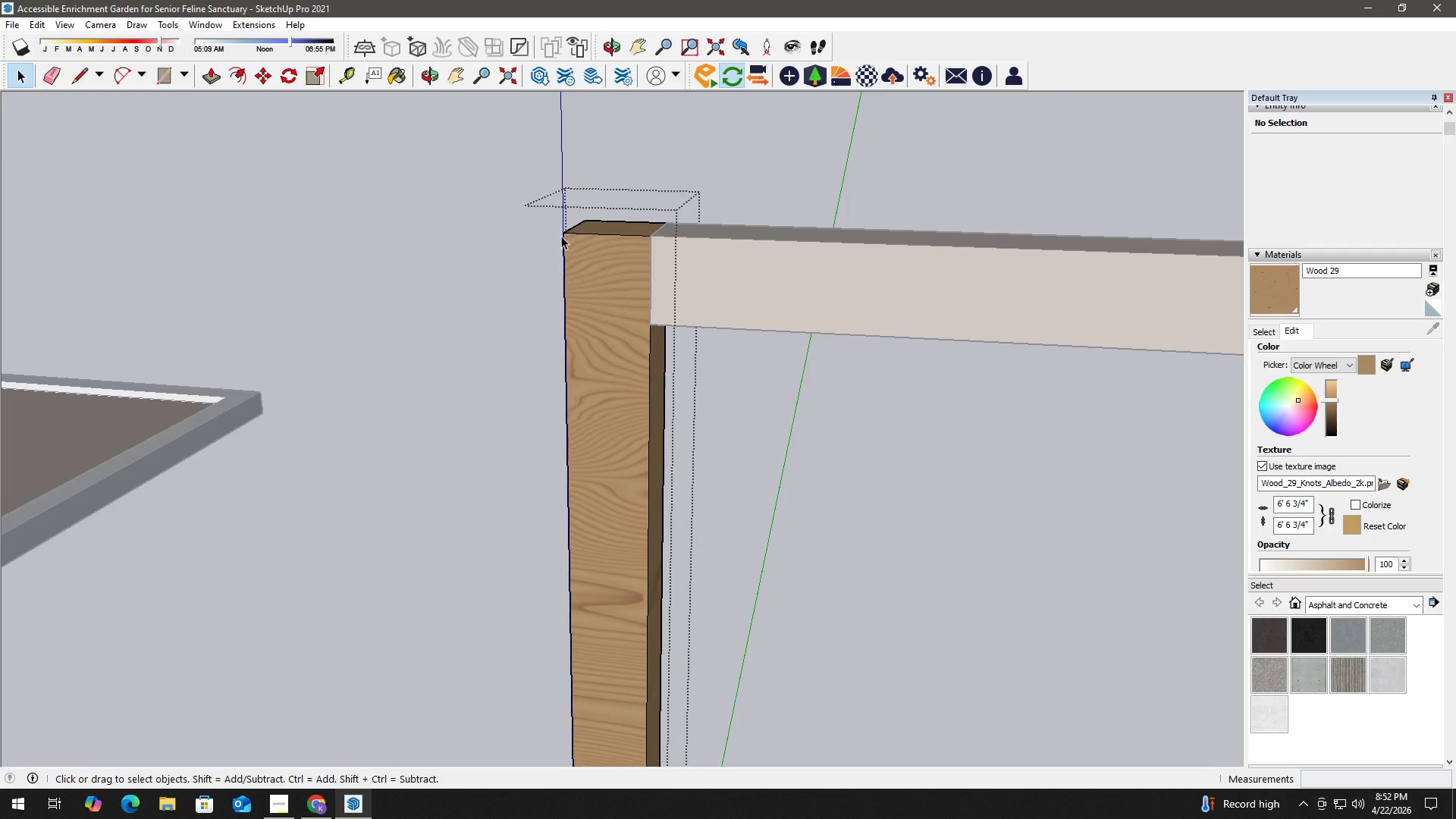 
key(Escape)
 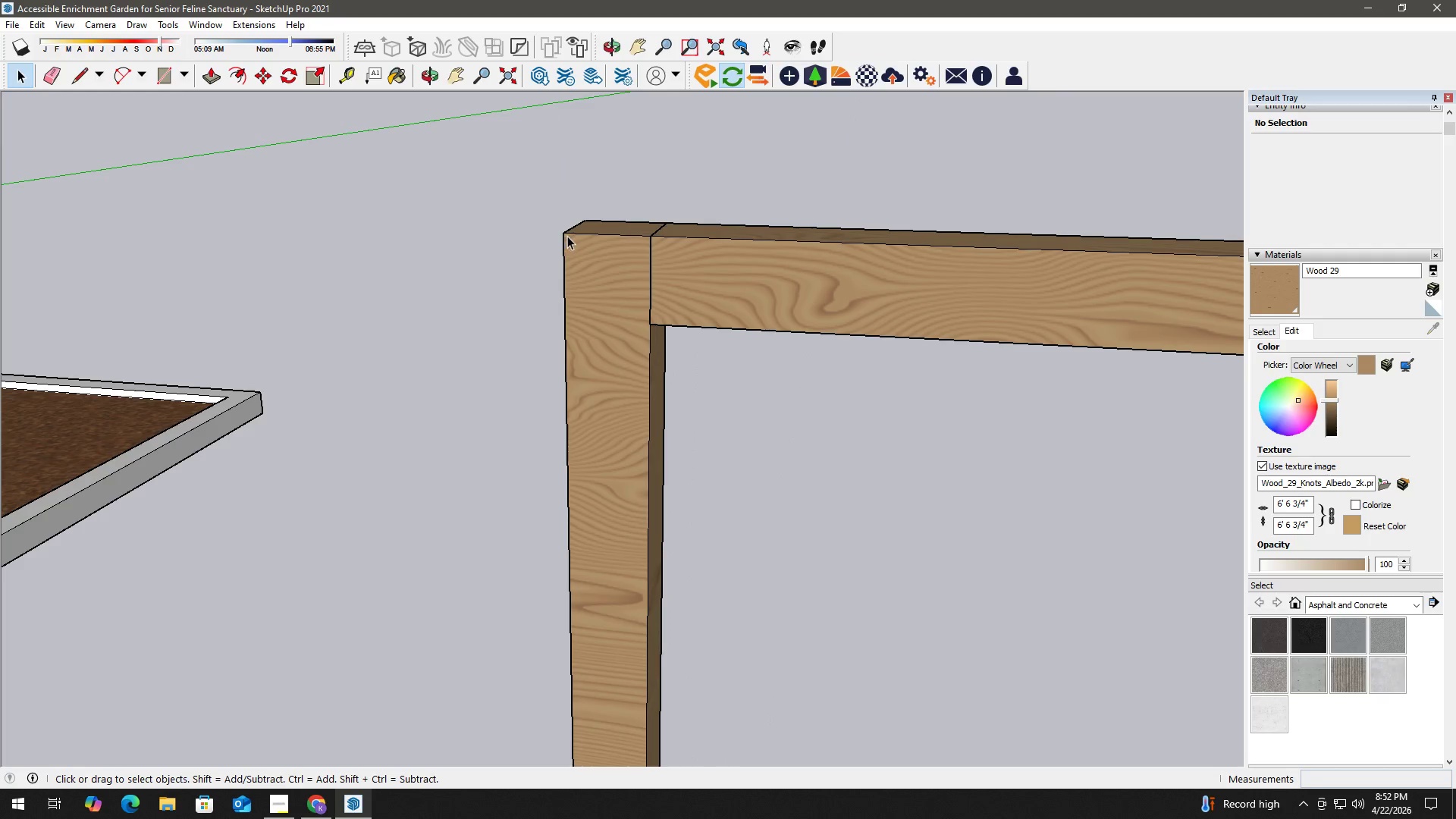 
key(Escape)
 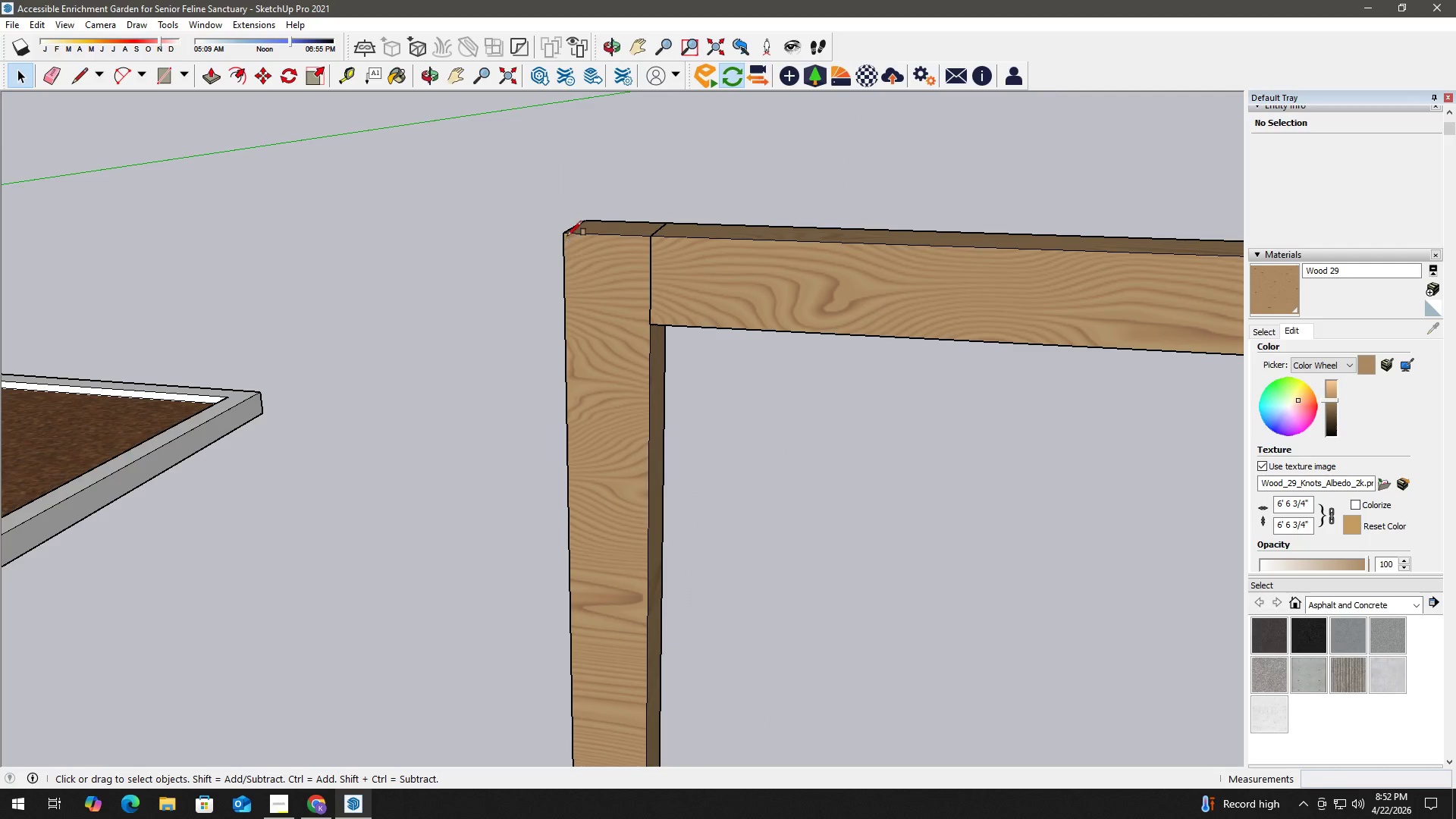 
key(R)
 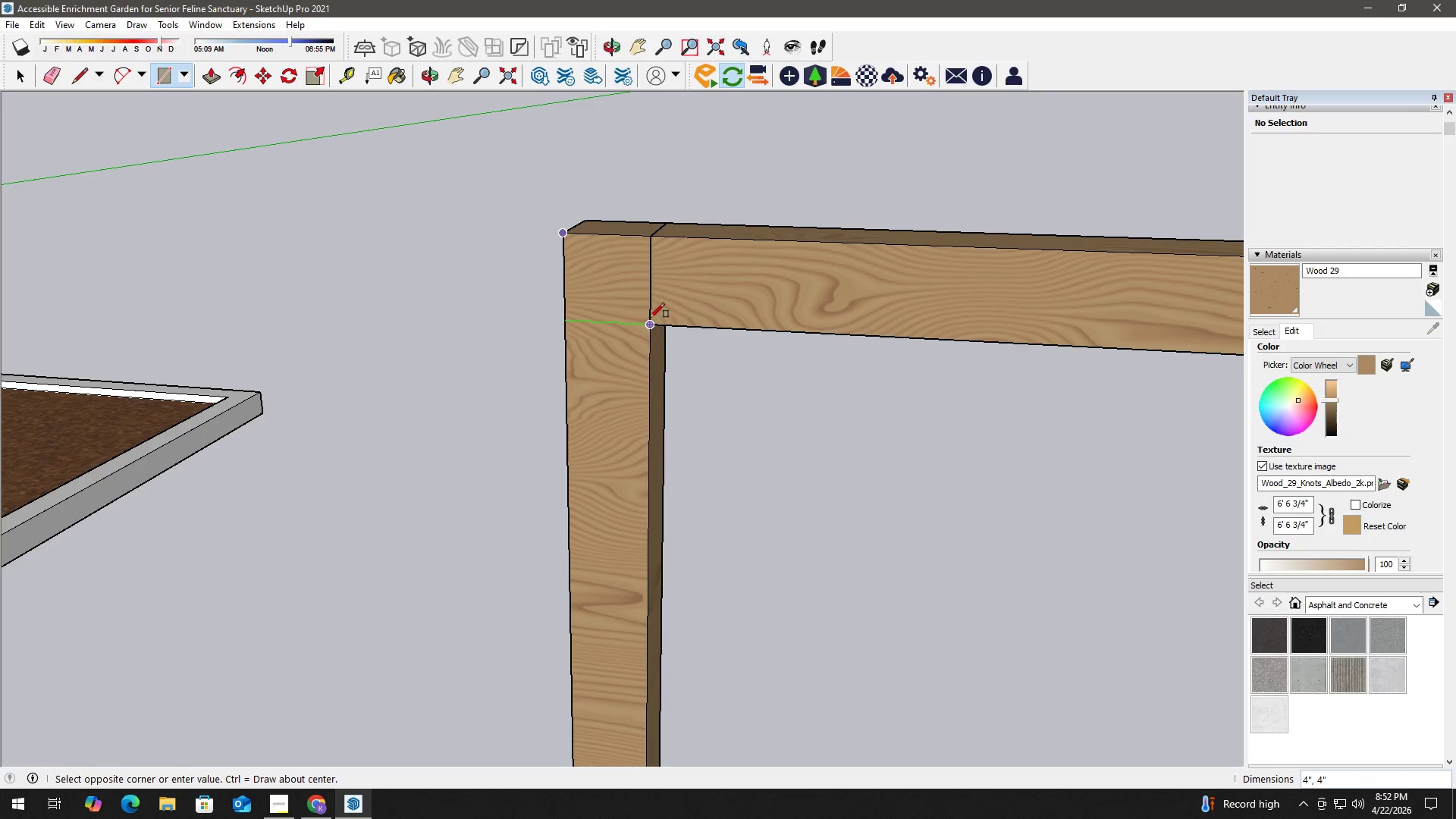 
left_click([651, 325])
 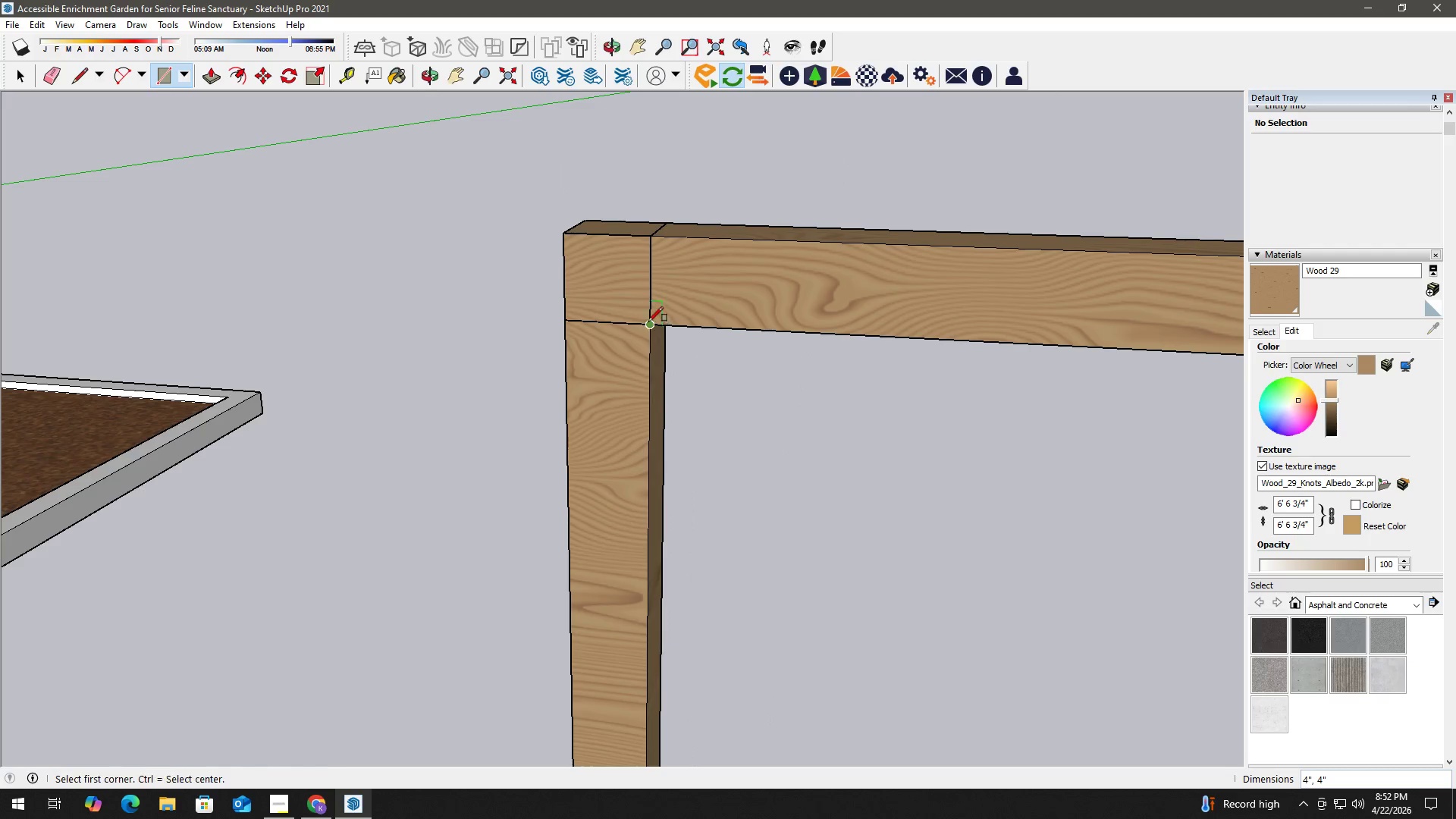 
key(Space)
 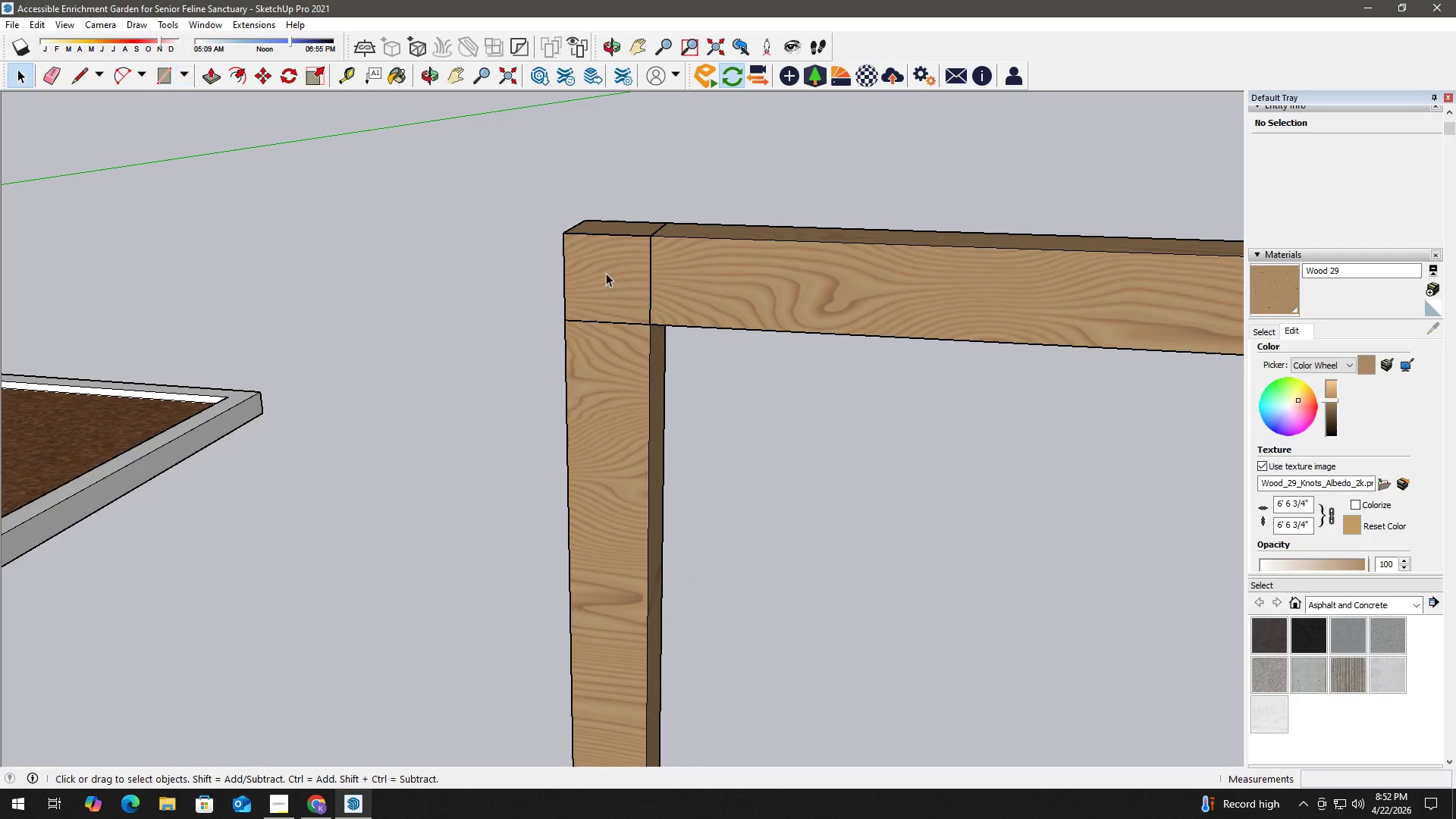 
double_click([606, 273])
 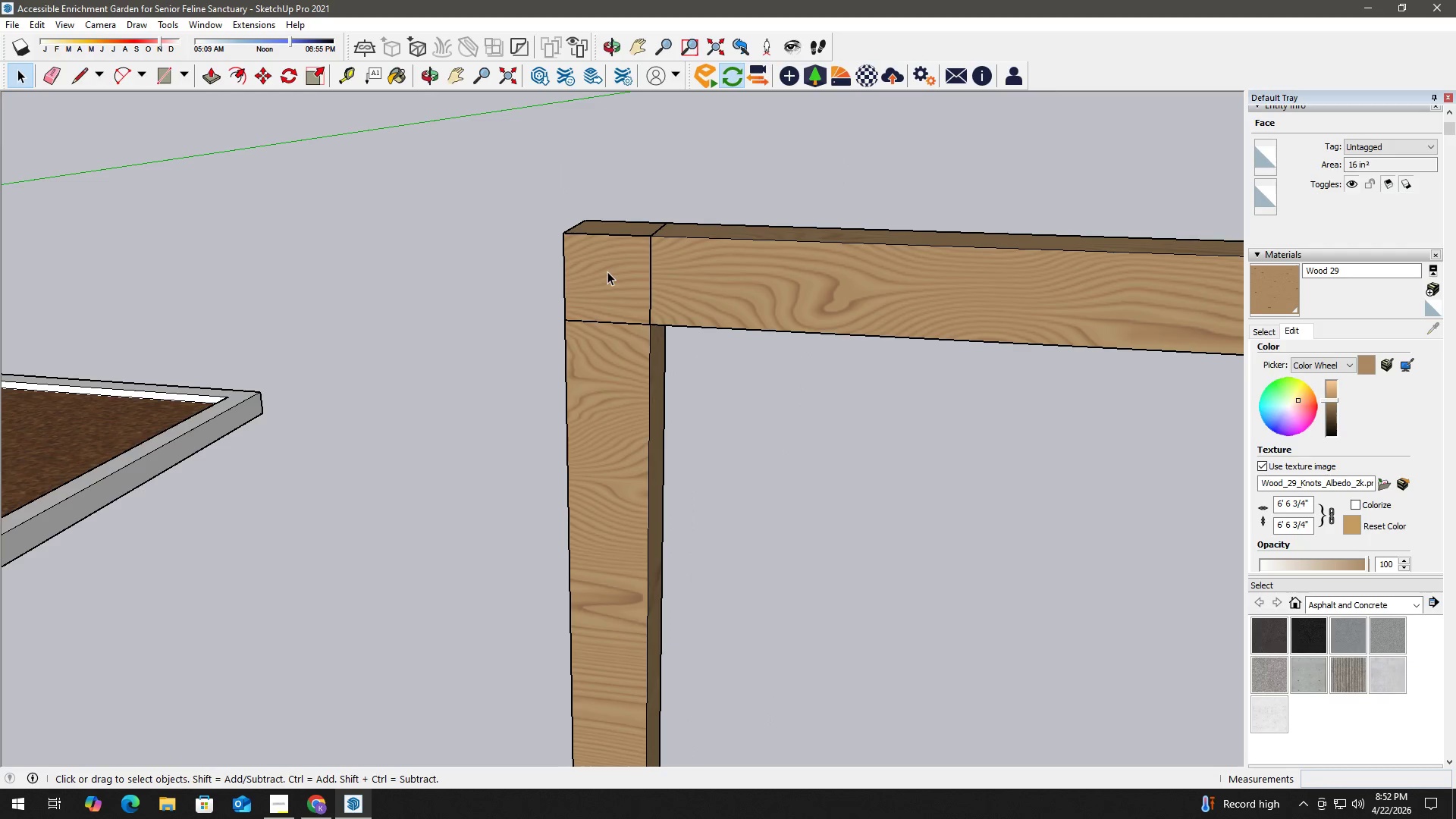 
key(P)
 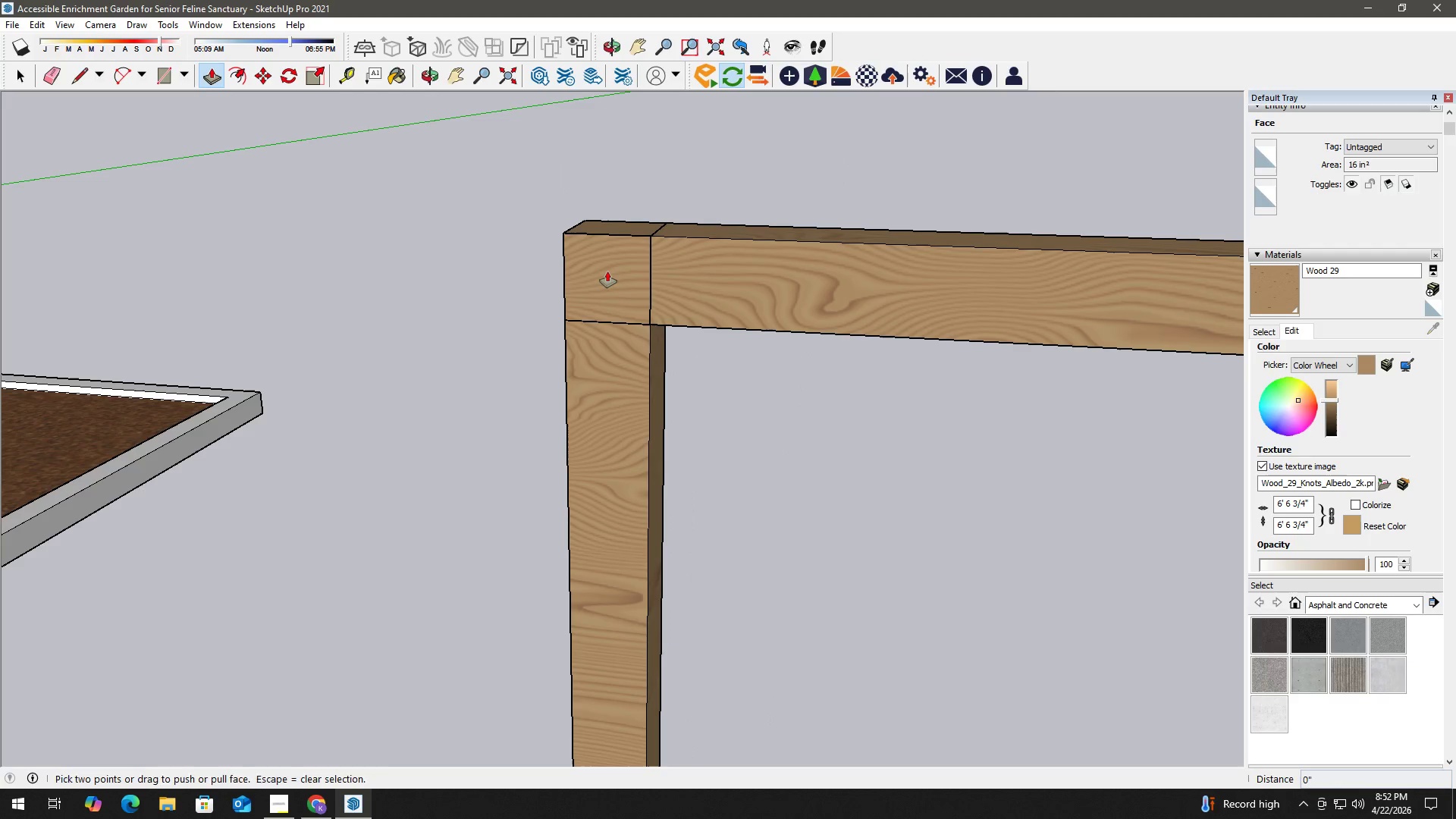 
left_click([607, 271])
 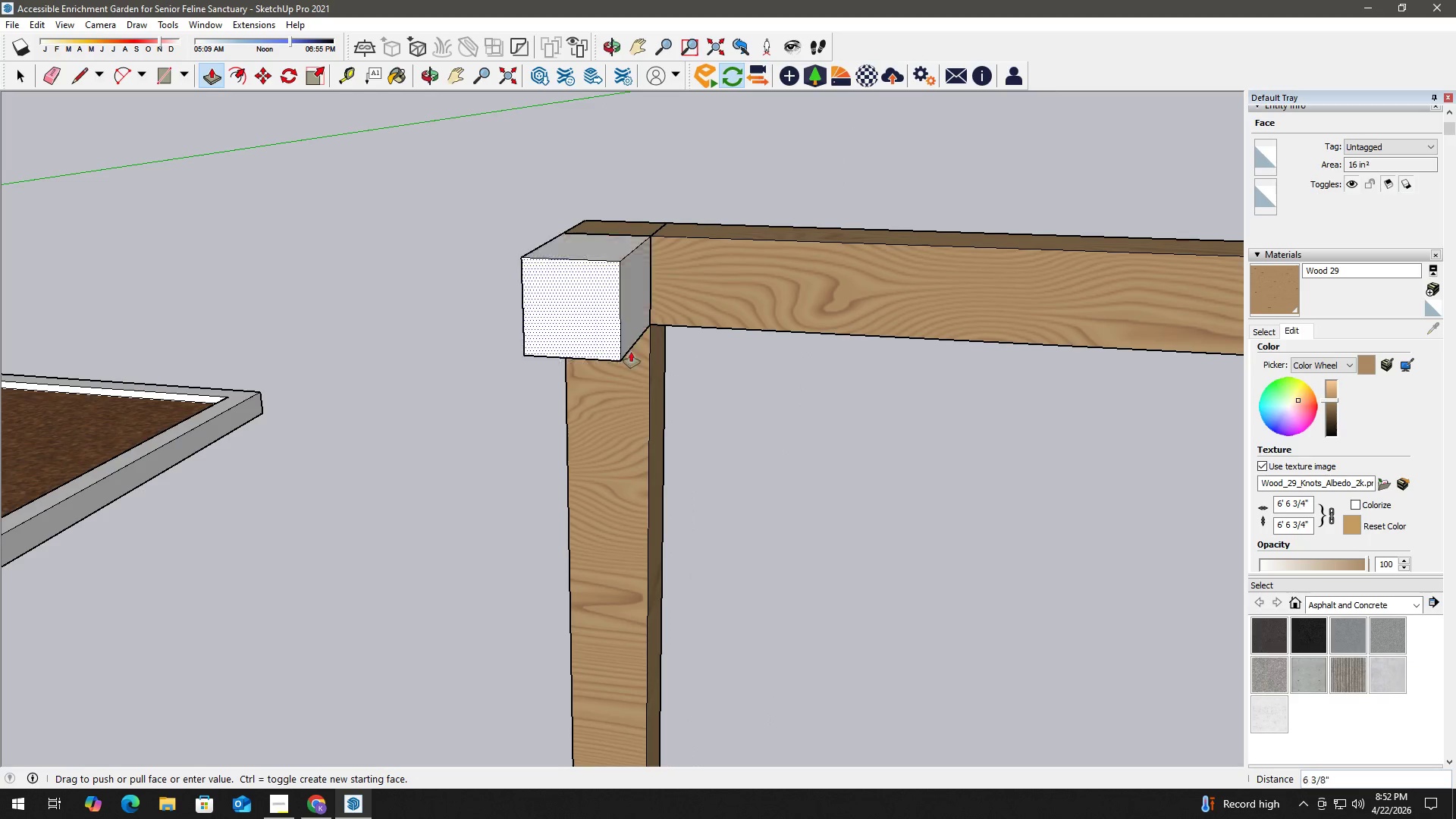 
scroll: coordinate [569, 482], scroll_direction: down, amount: 10.0
 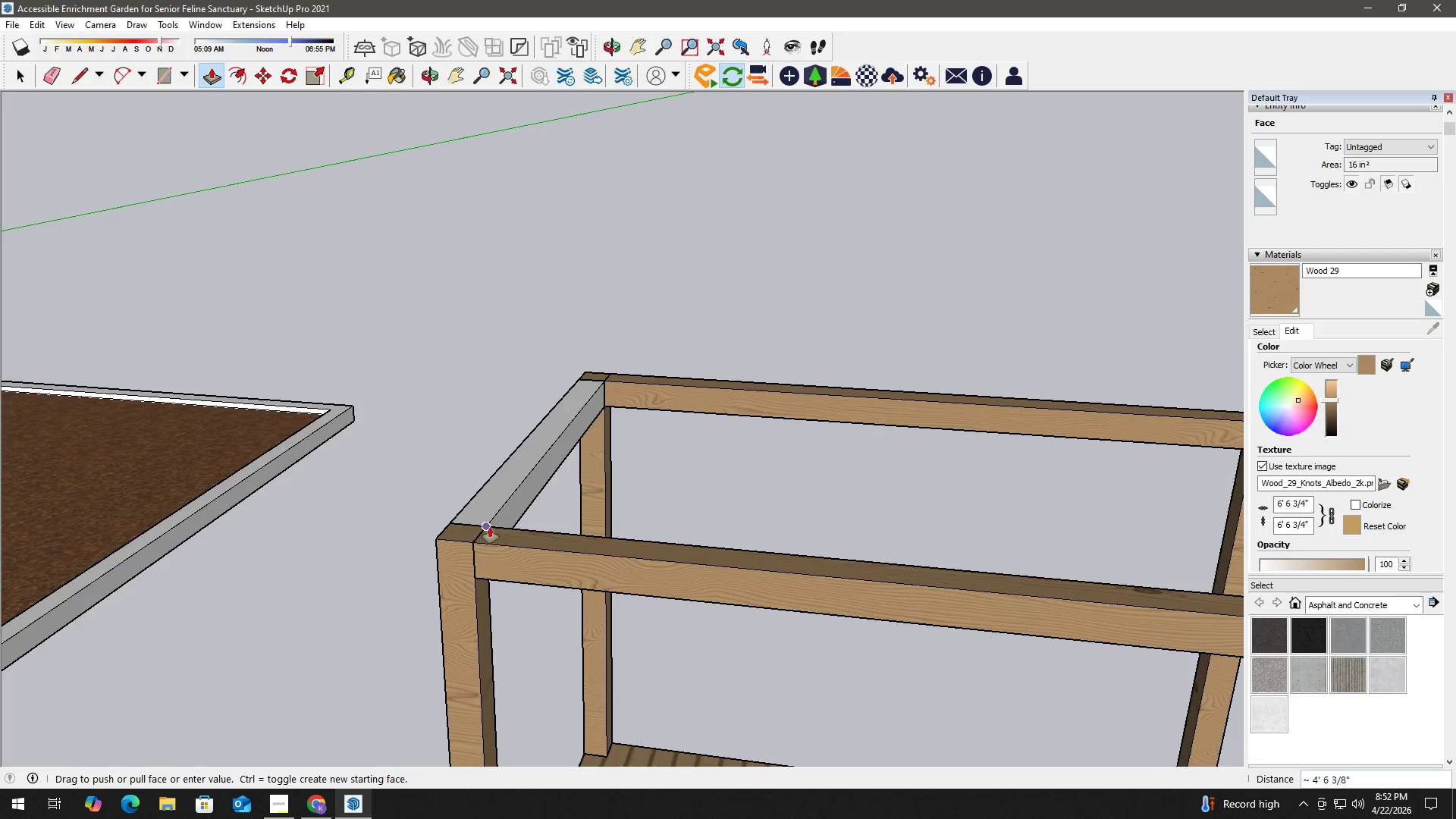 
left_click([488, 527])
 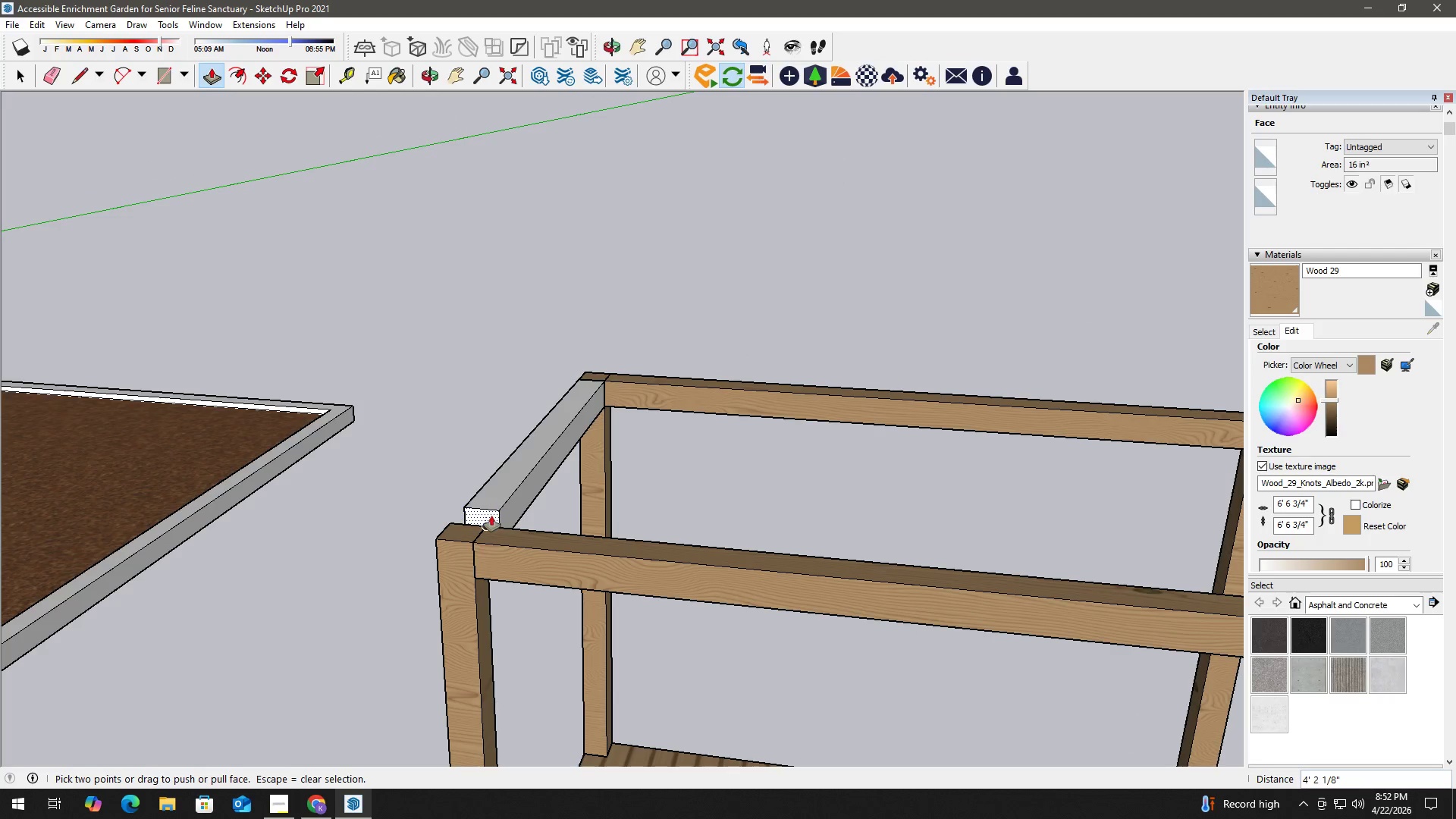 
left_click([488, 516])
 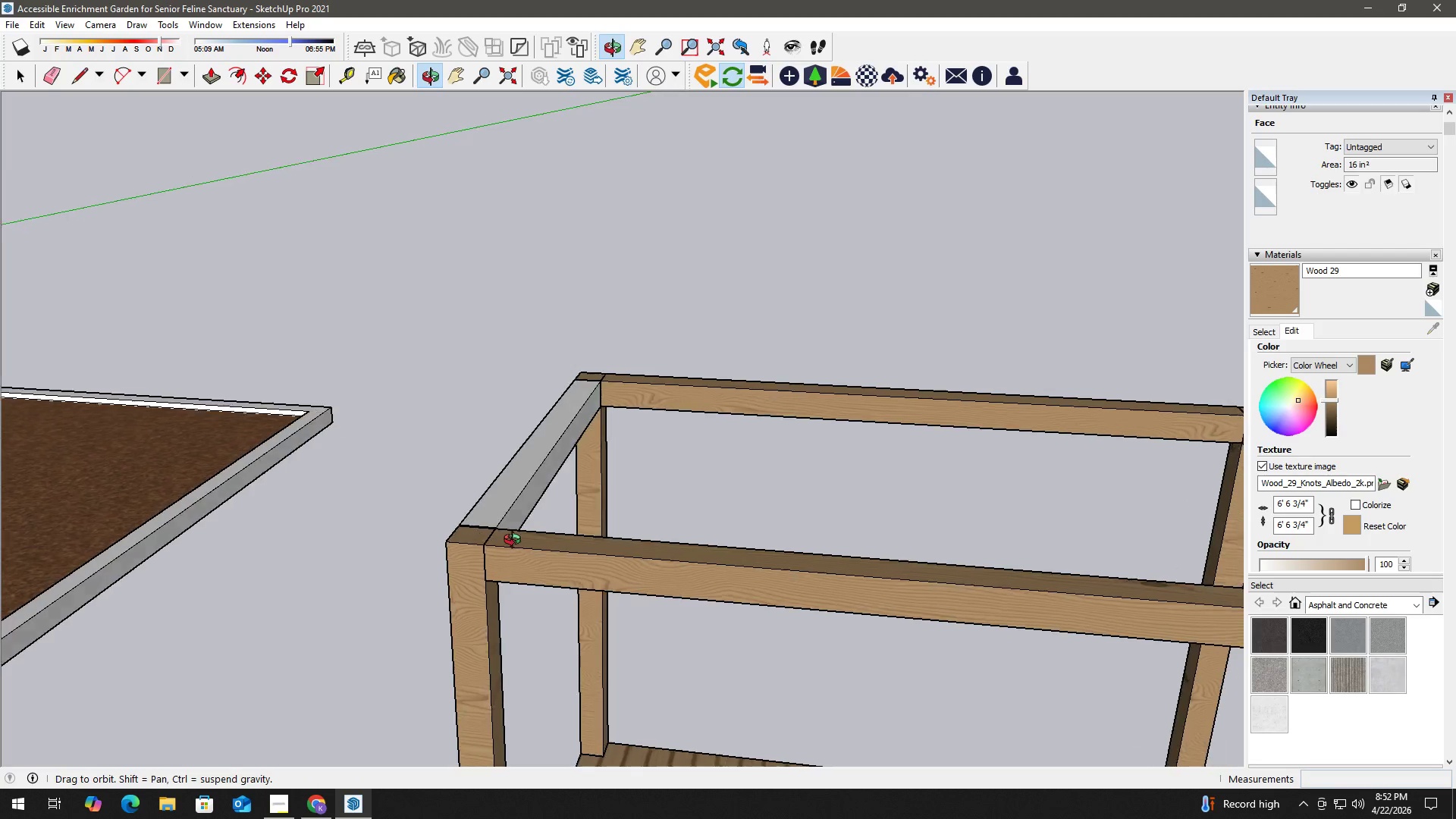 
scroll: coordinate [699, 557], scroll_direction: up, amount: 2.0
 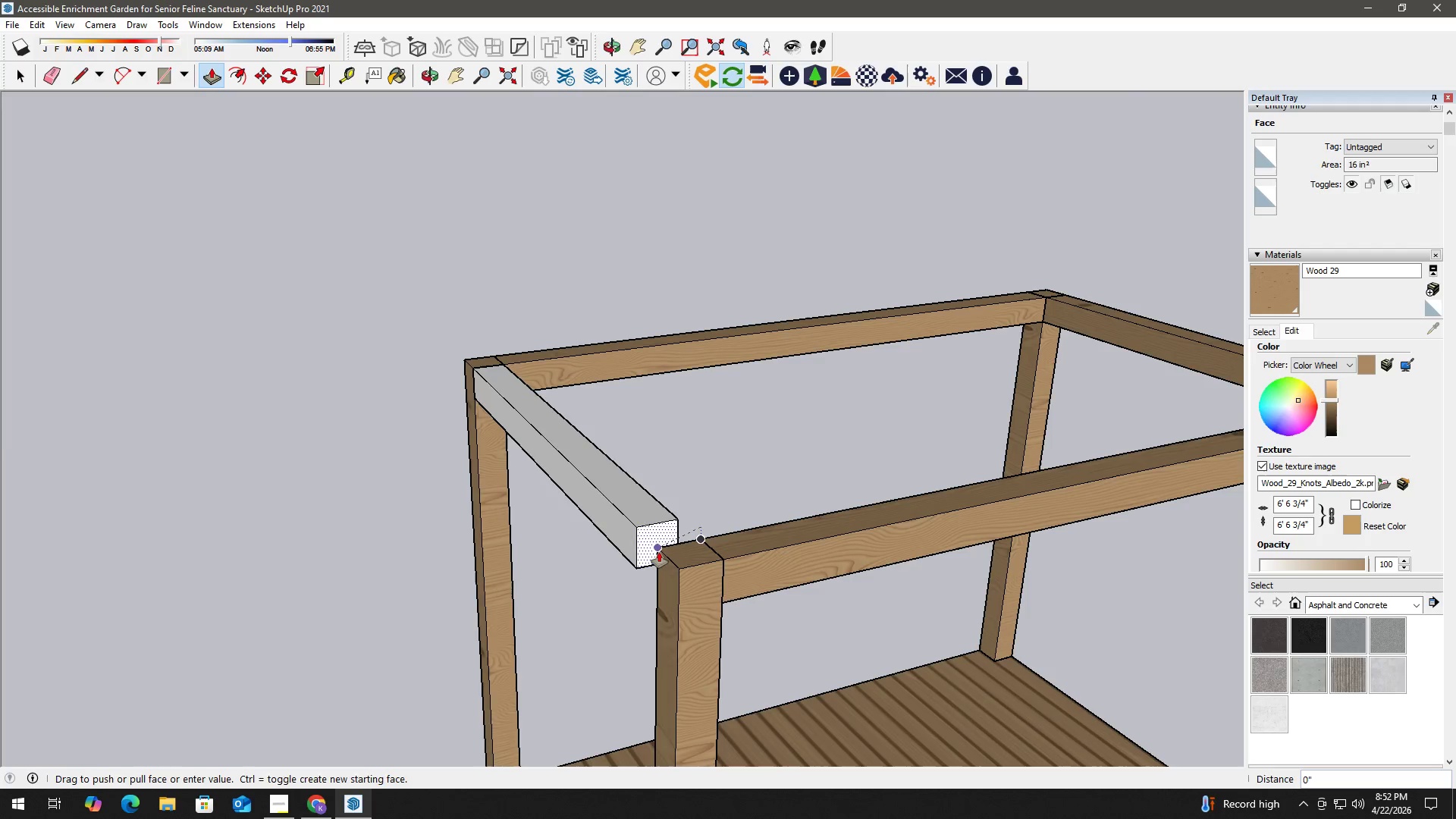 
key(Escape)
 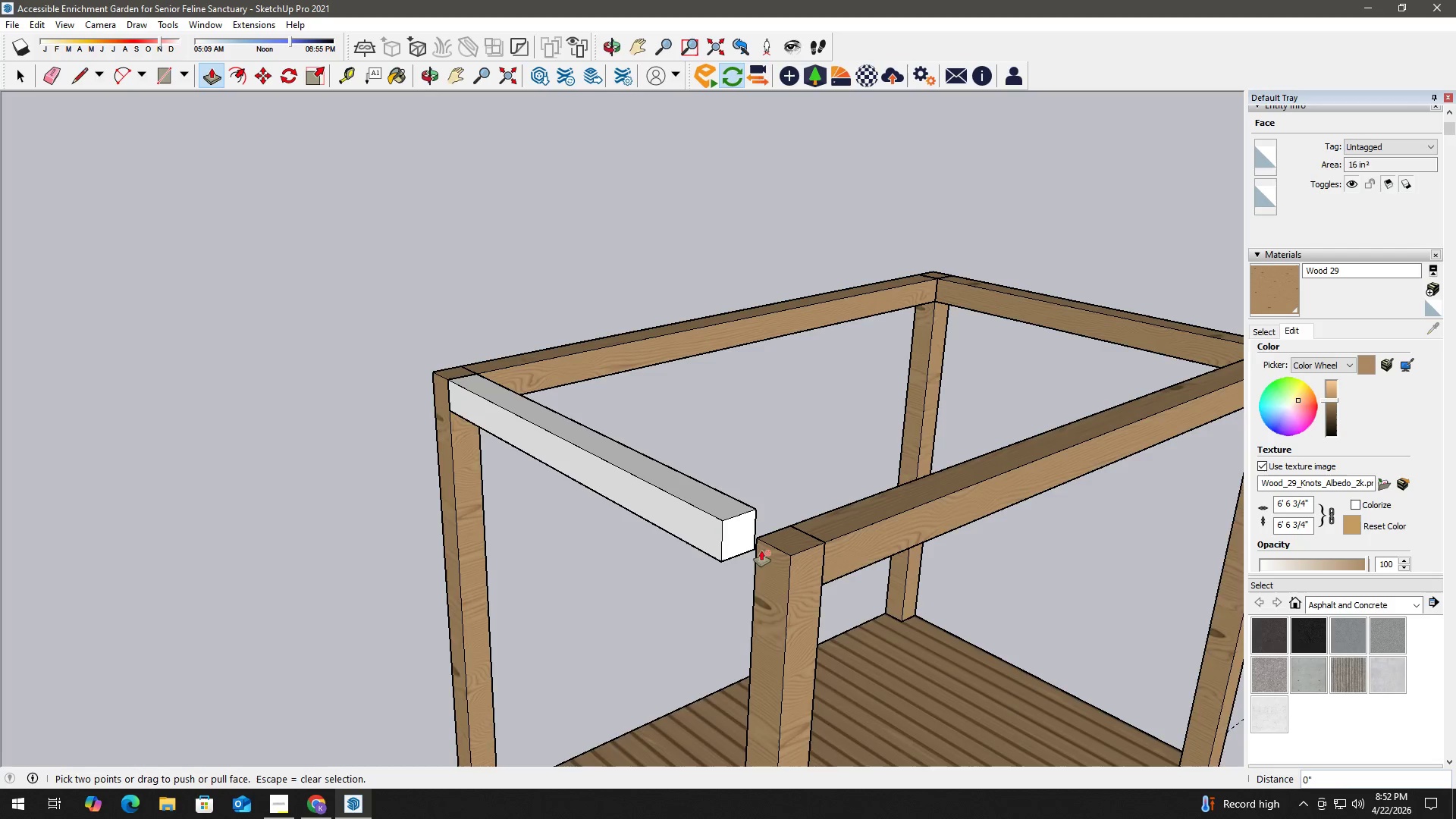 
left_click([739, 529])
 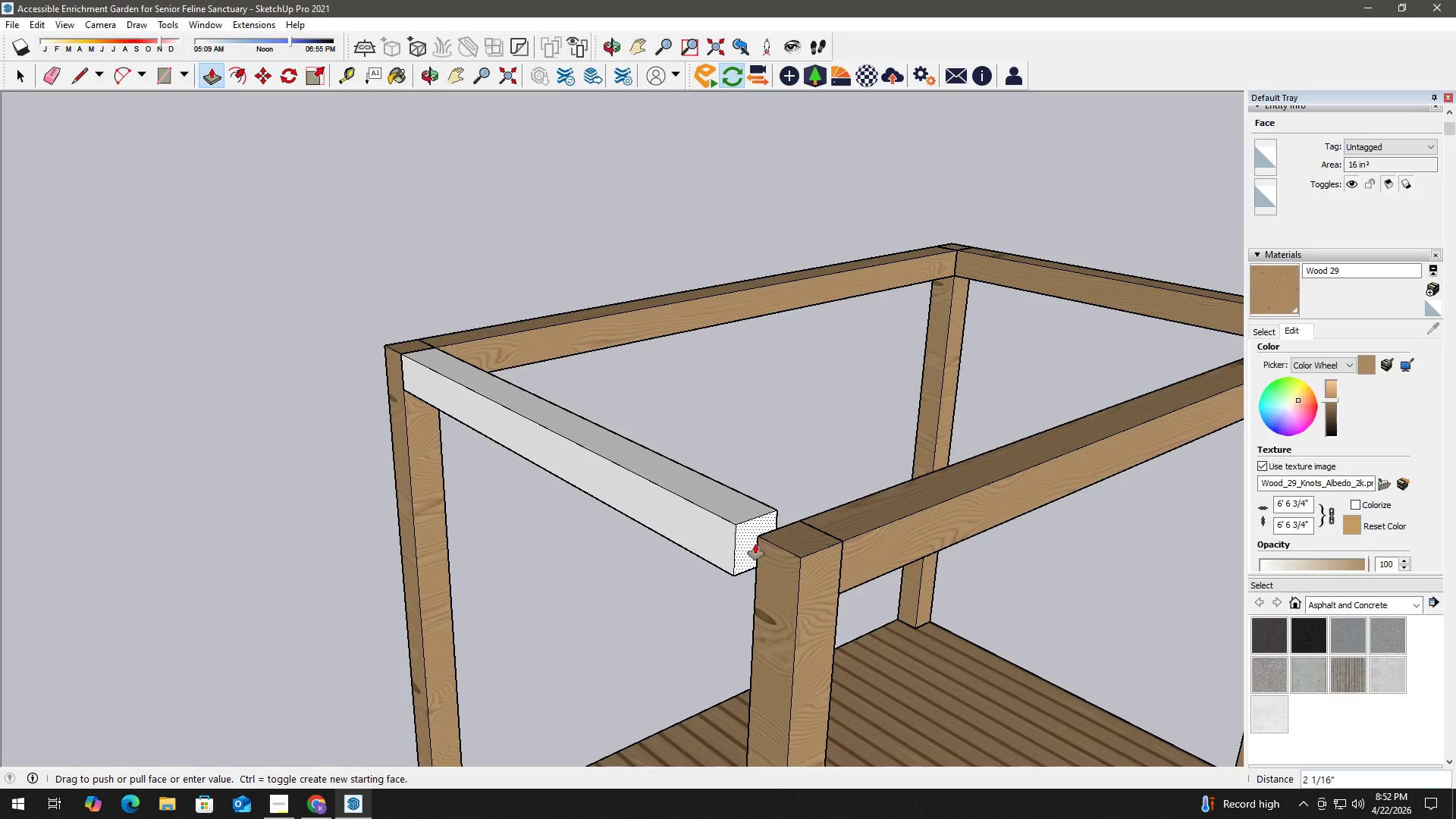 
scroll: coordinate [890, 531], scroll_direction: up, amount: 5.0
 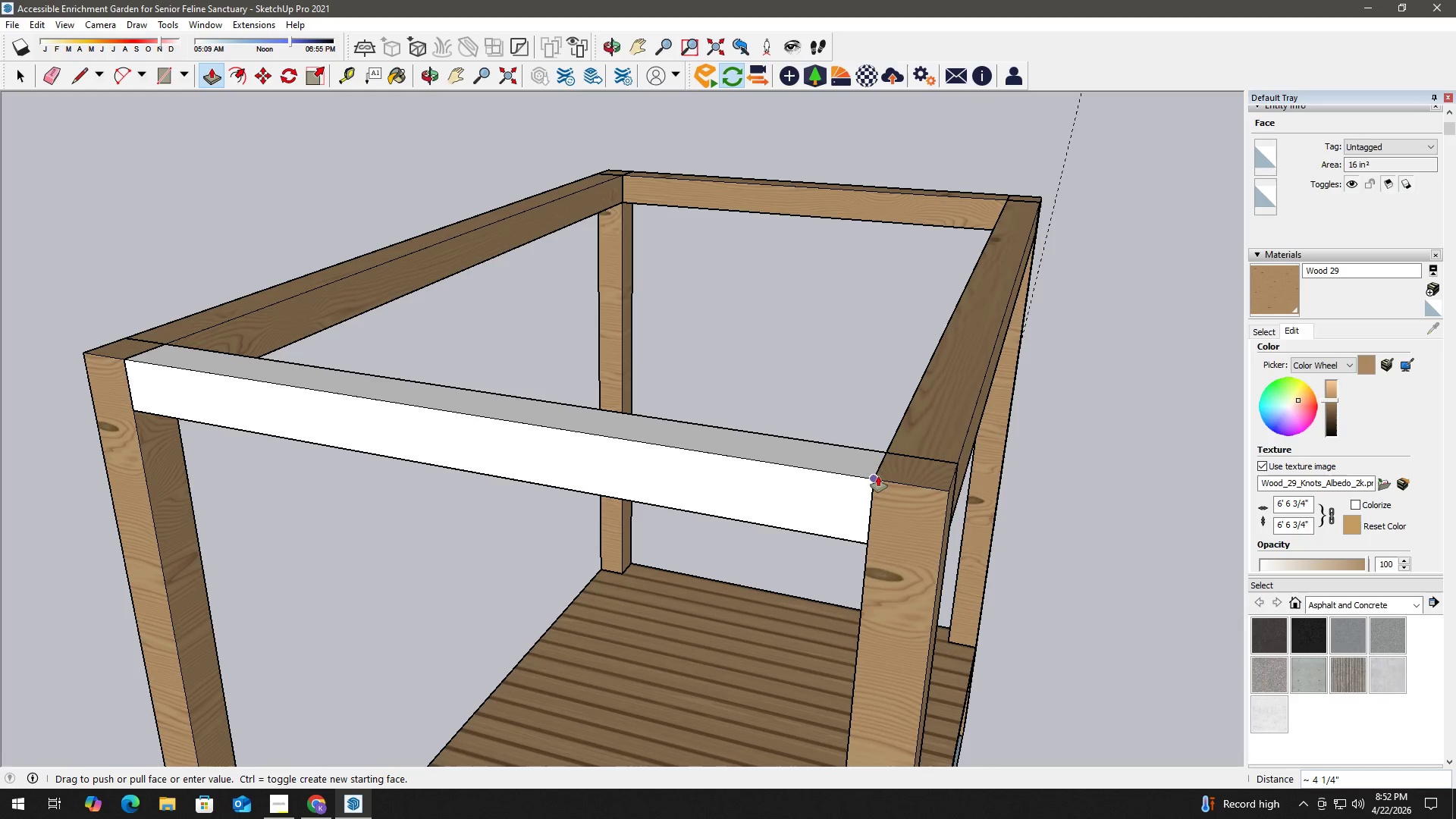 
left_click([878, 475])
 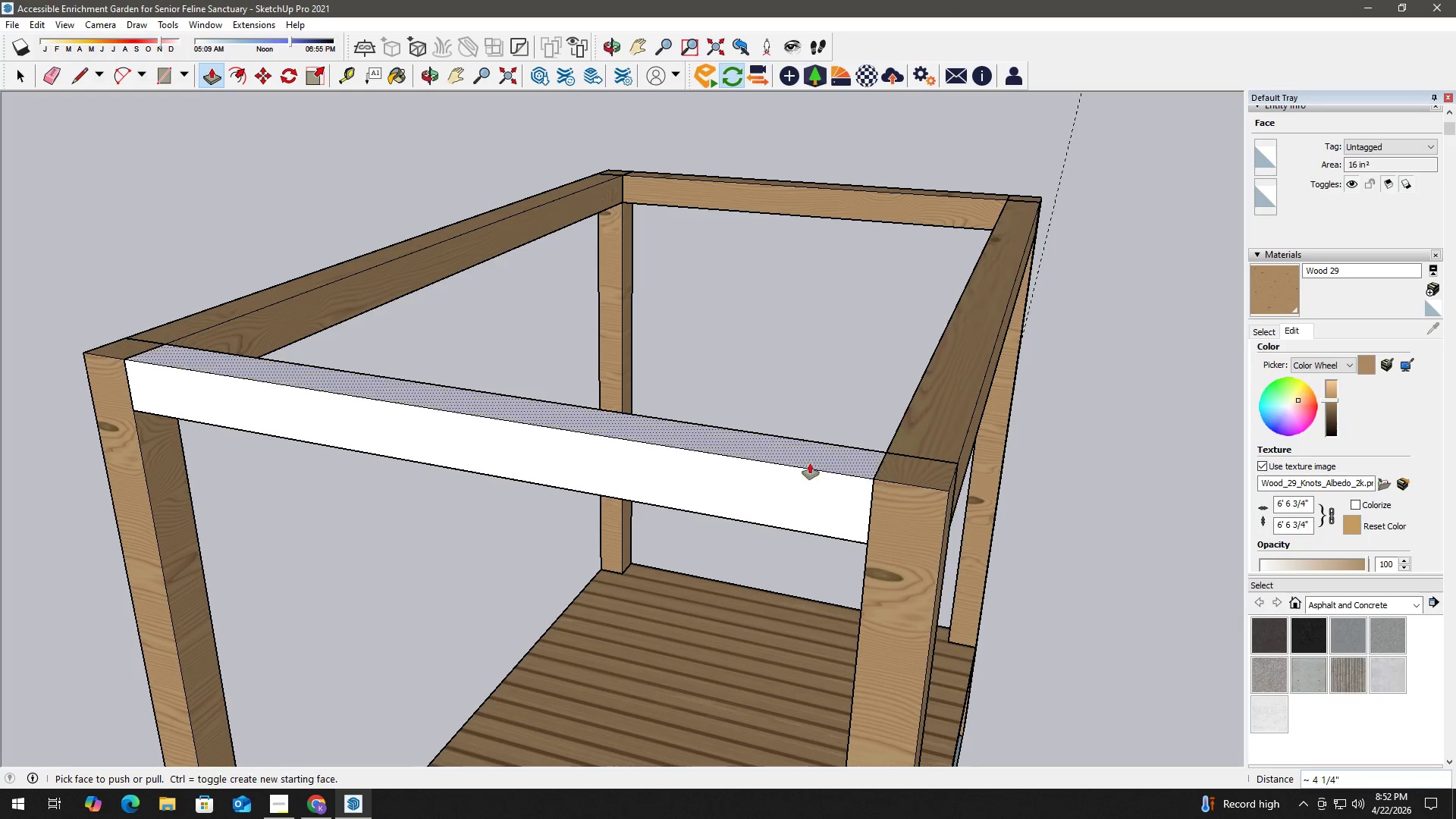 
key(Space)
 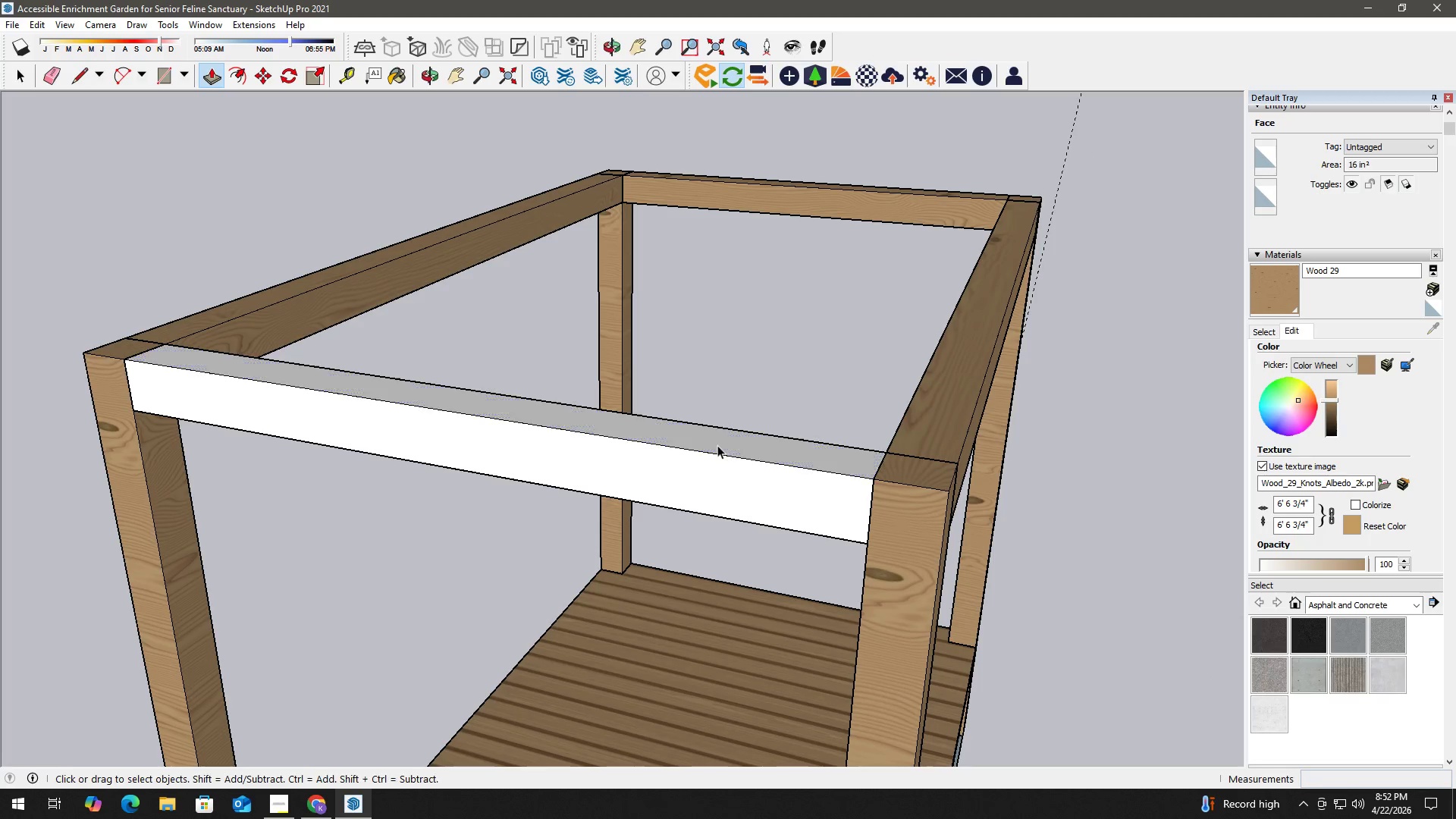 
double_click([717, 445])
 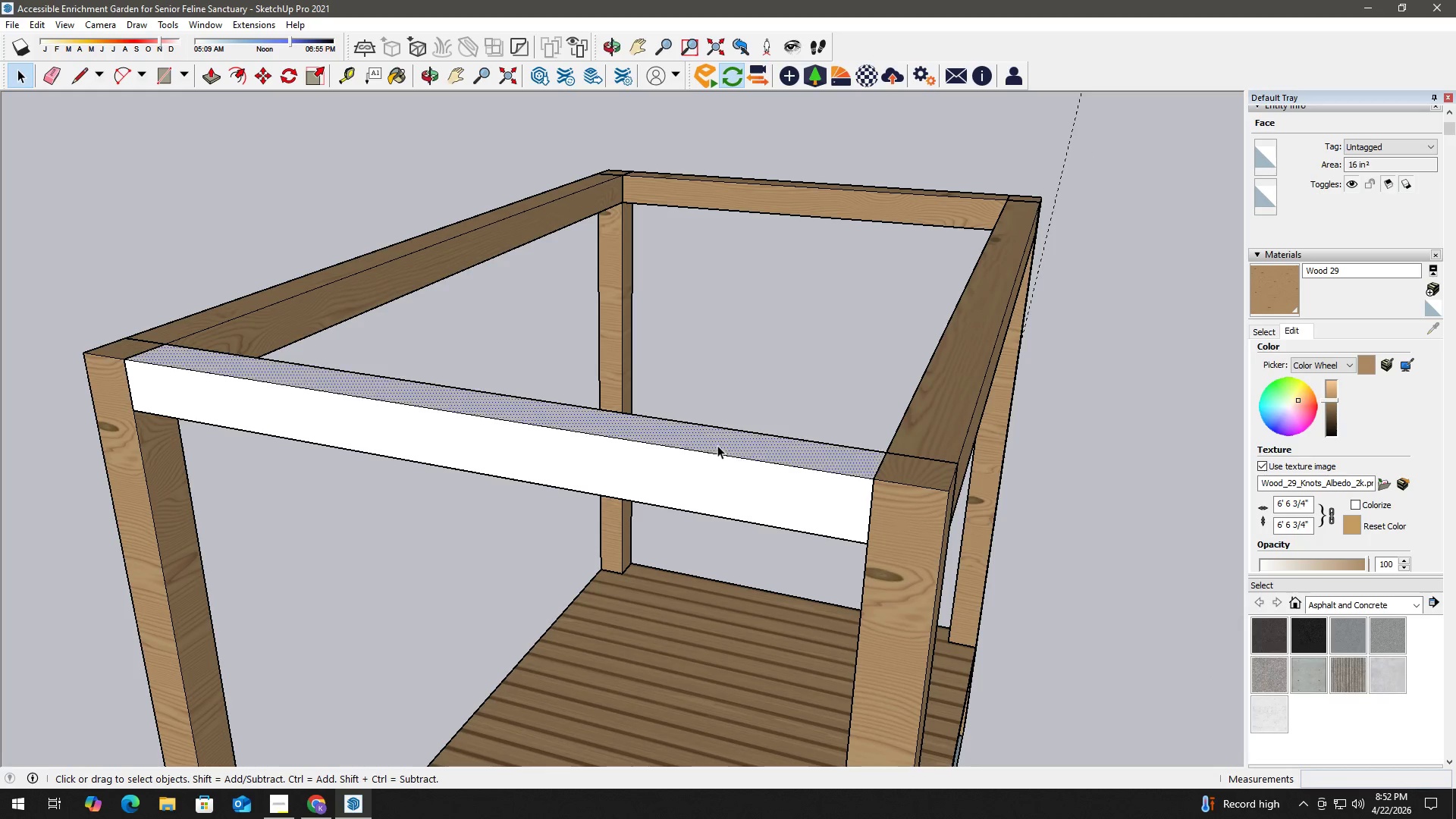 
triple_click([717, 445])
 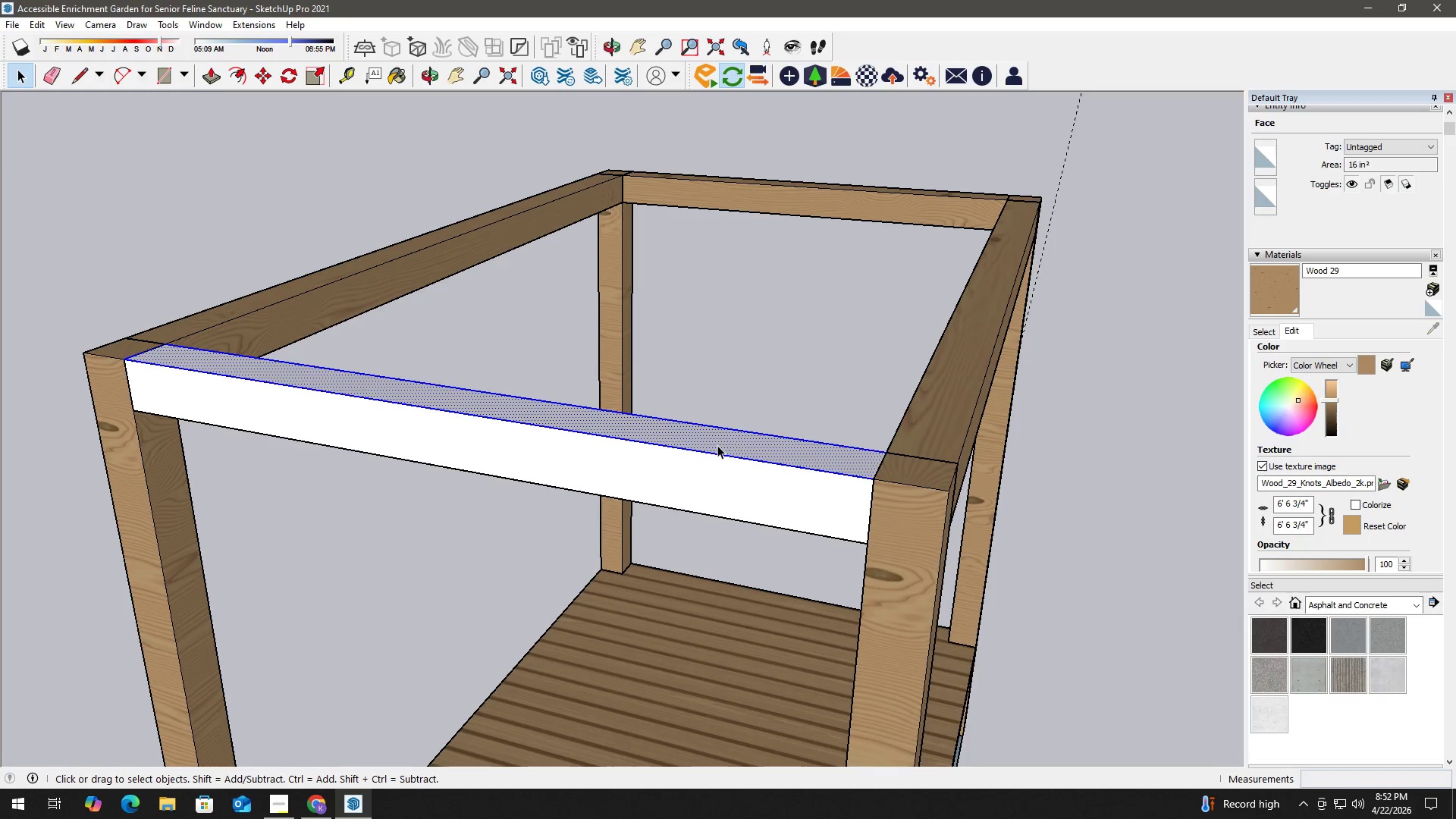 
triple_click([717, 445])
 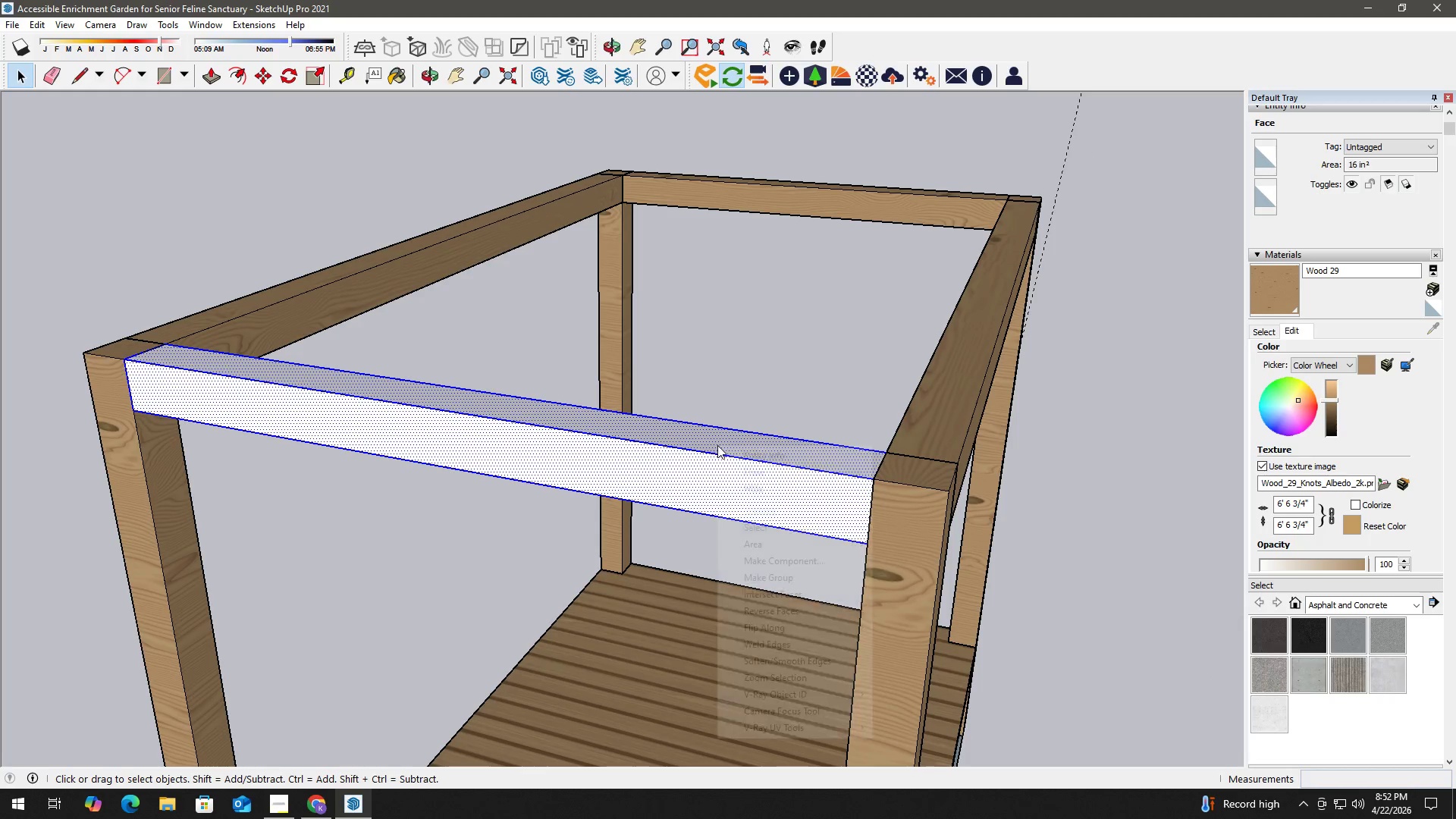 
right_click([717, 445])
 